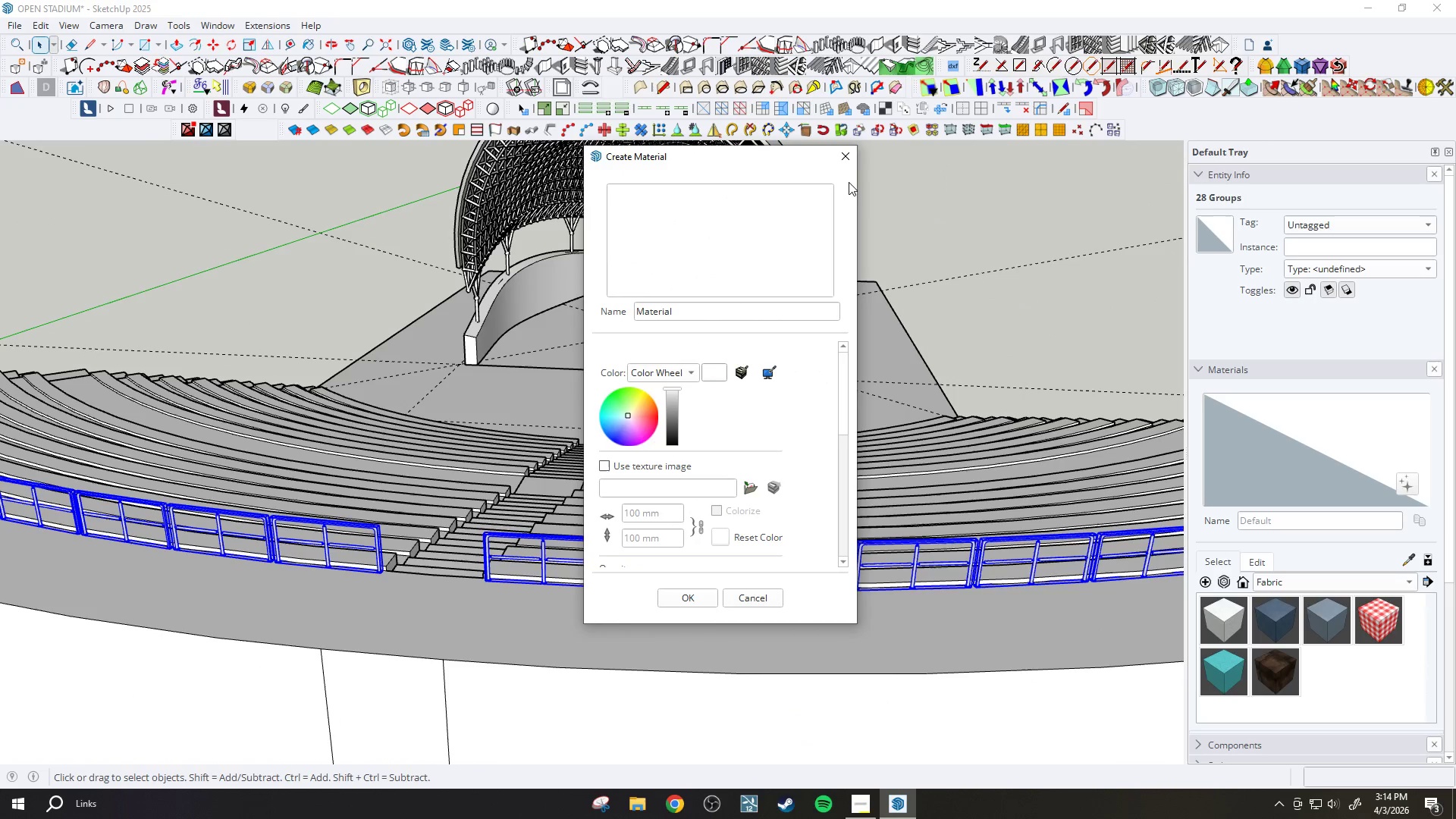 
left_click([843, 160])
 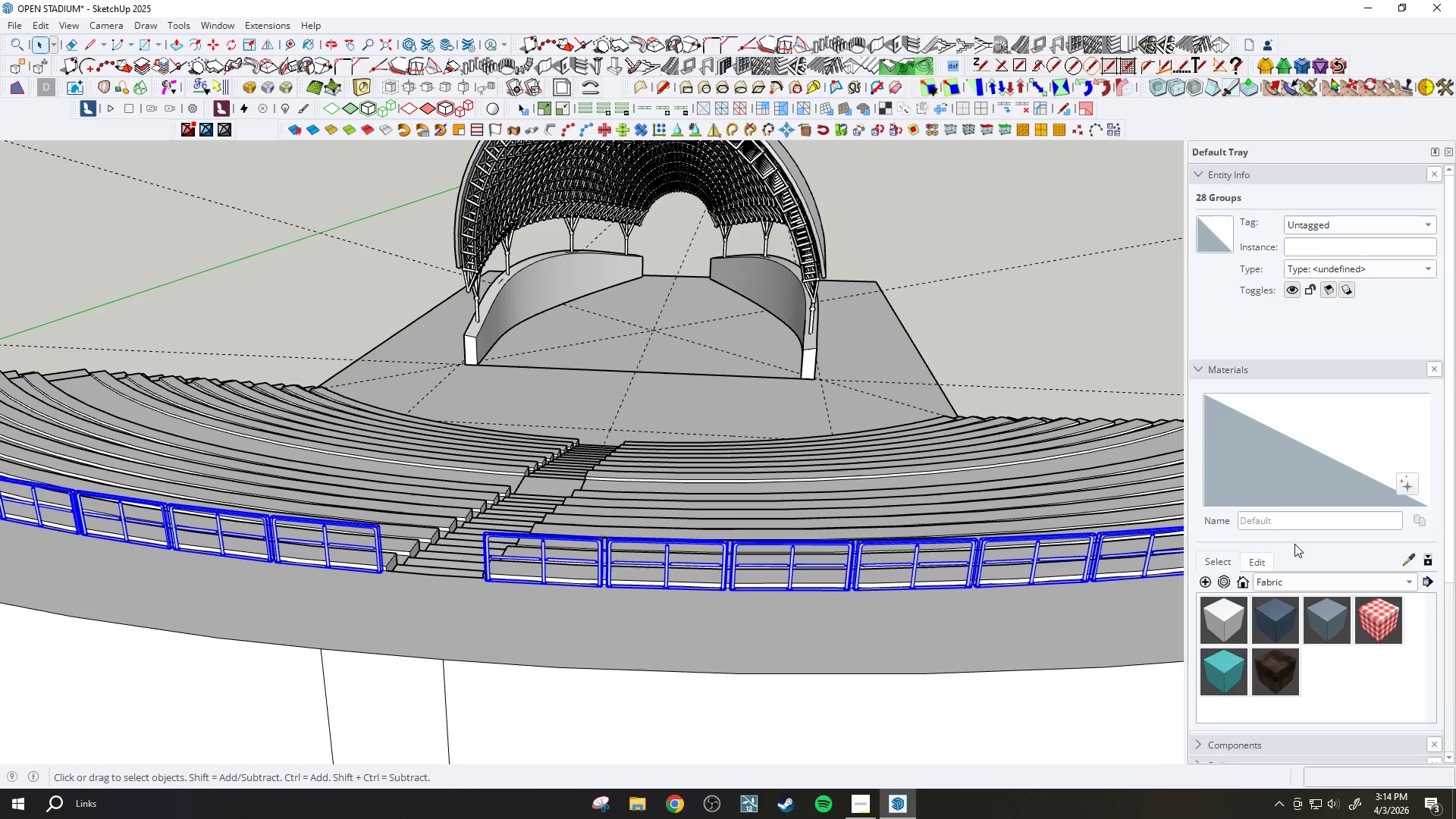 
scroll: coordinate [1314, 595], scroll_direction: down, amount: 6.0
 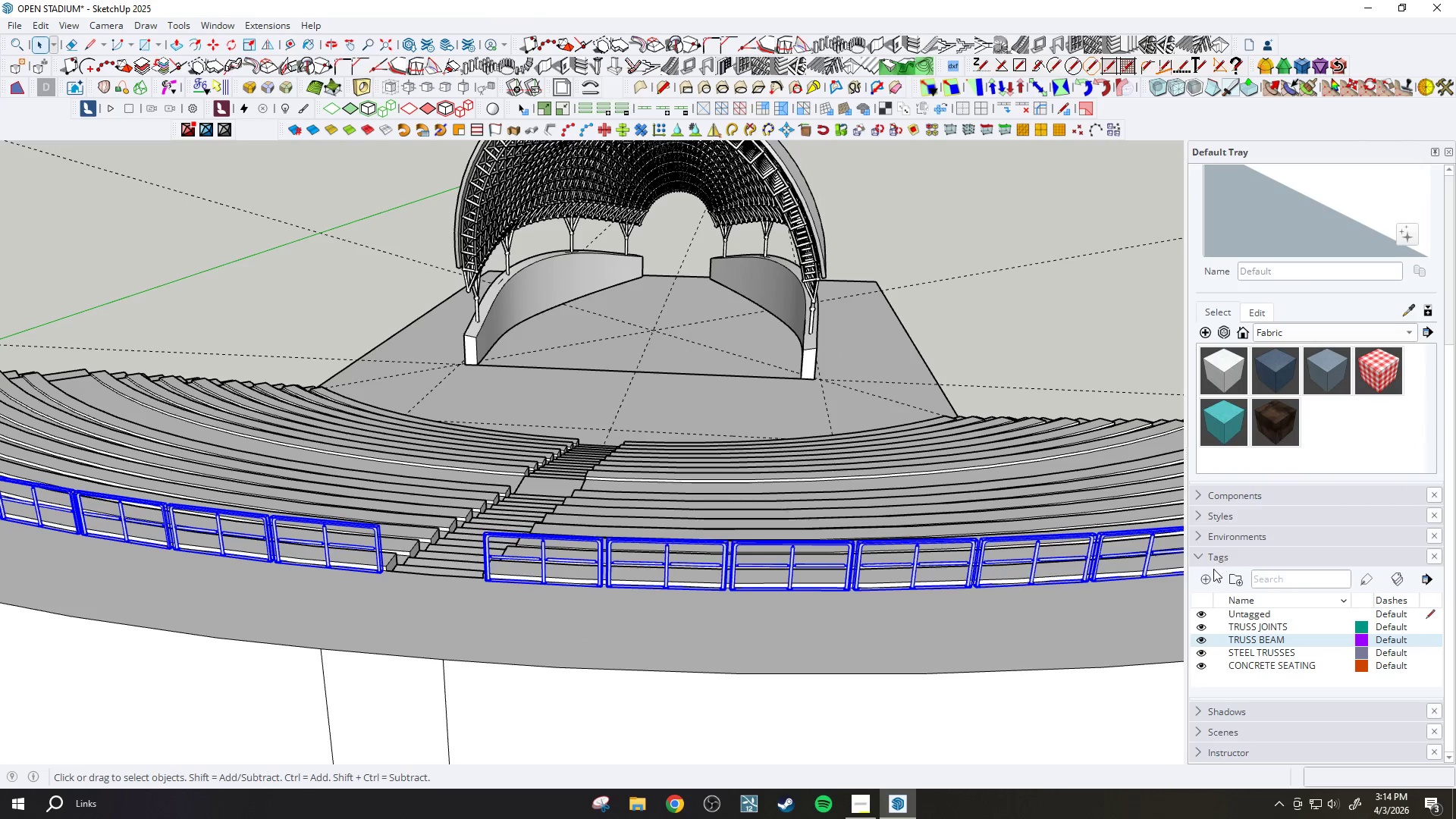 
left_click([1206, 576])
 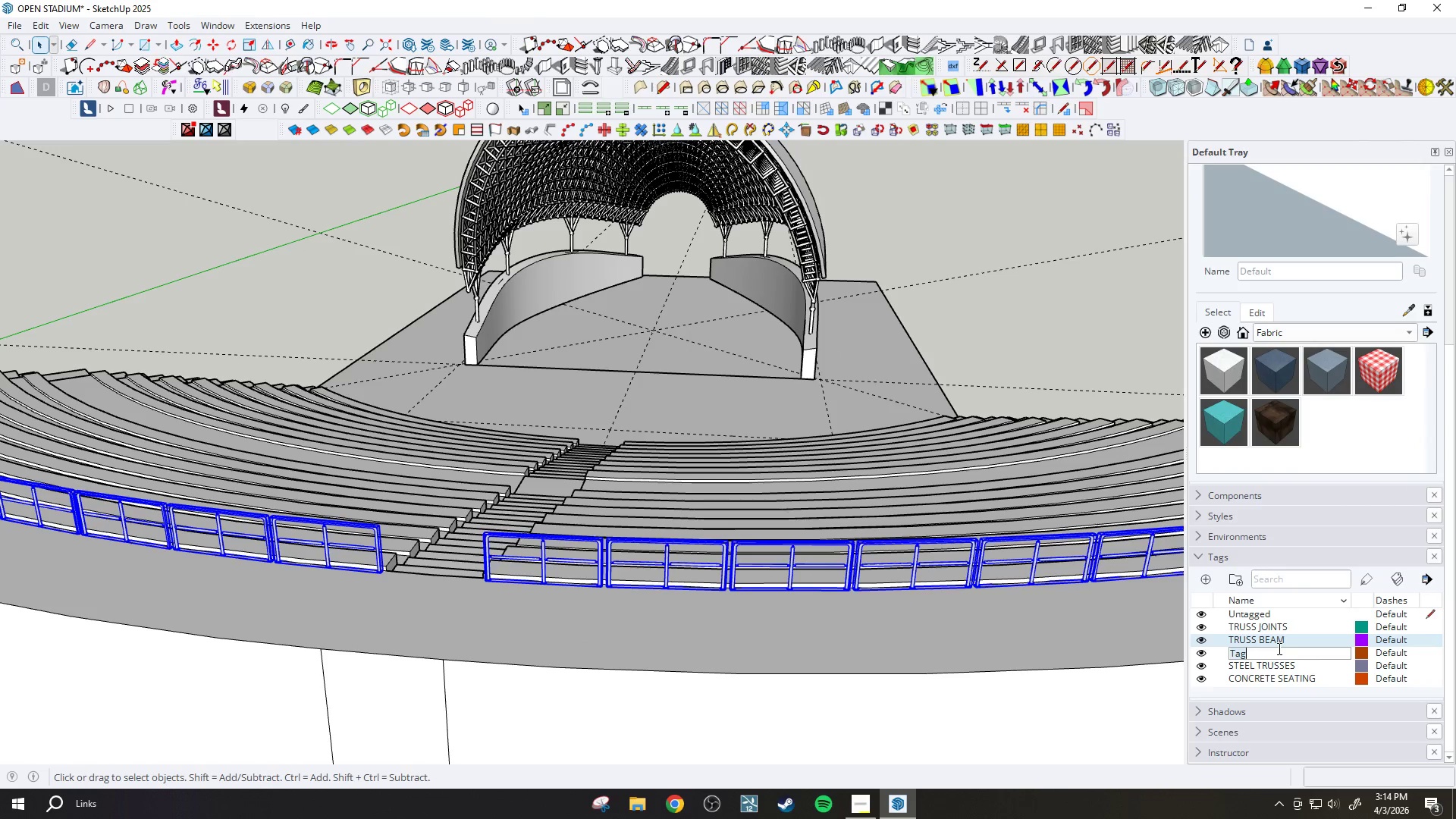 
type(handrail)
 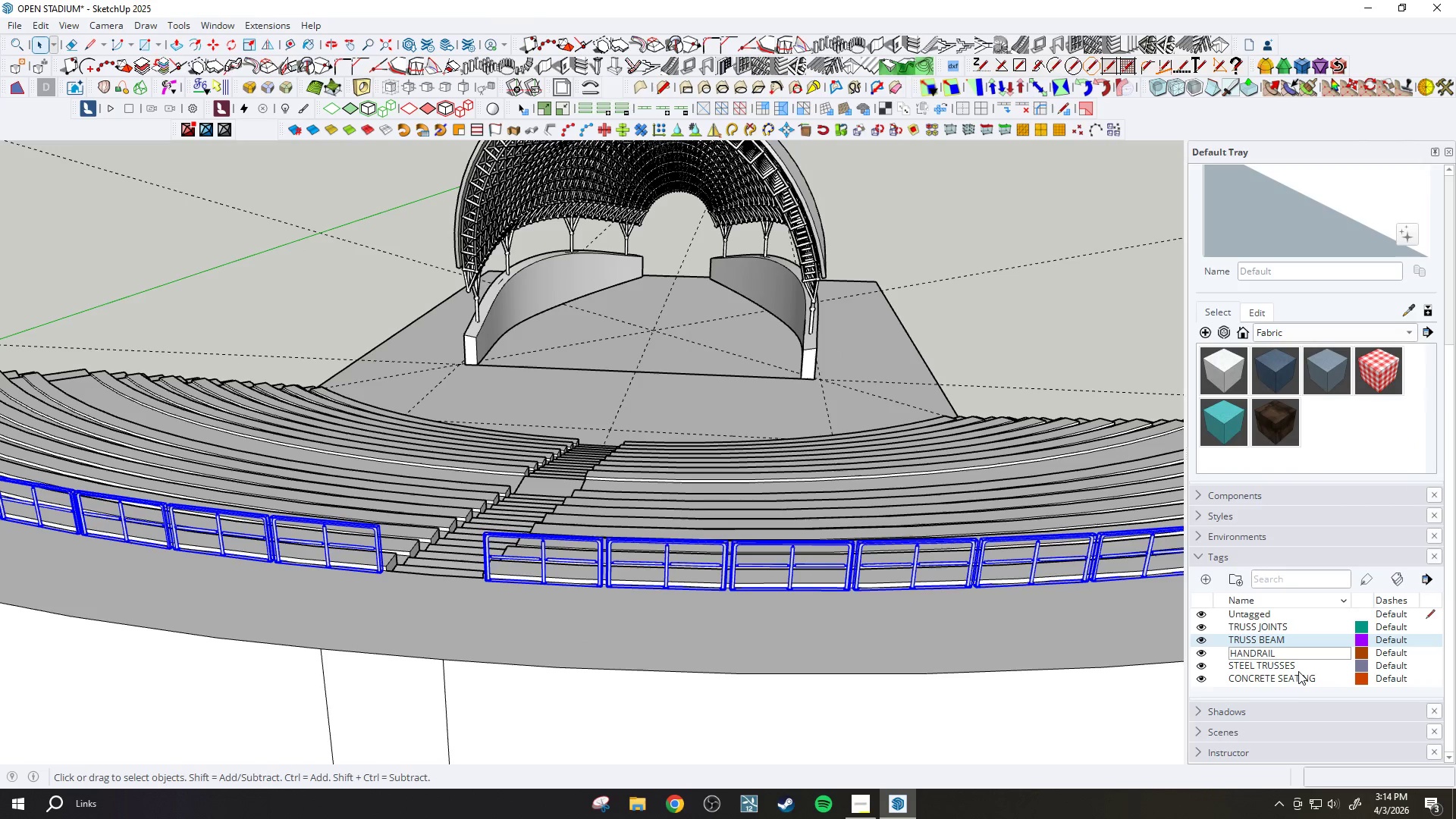 
left_click([1294, 692])
 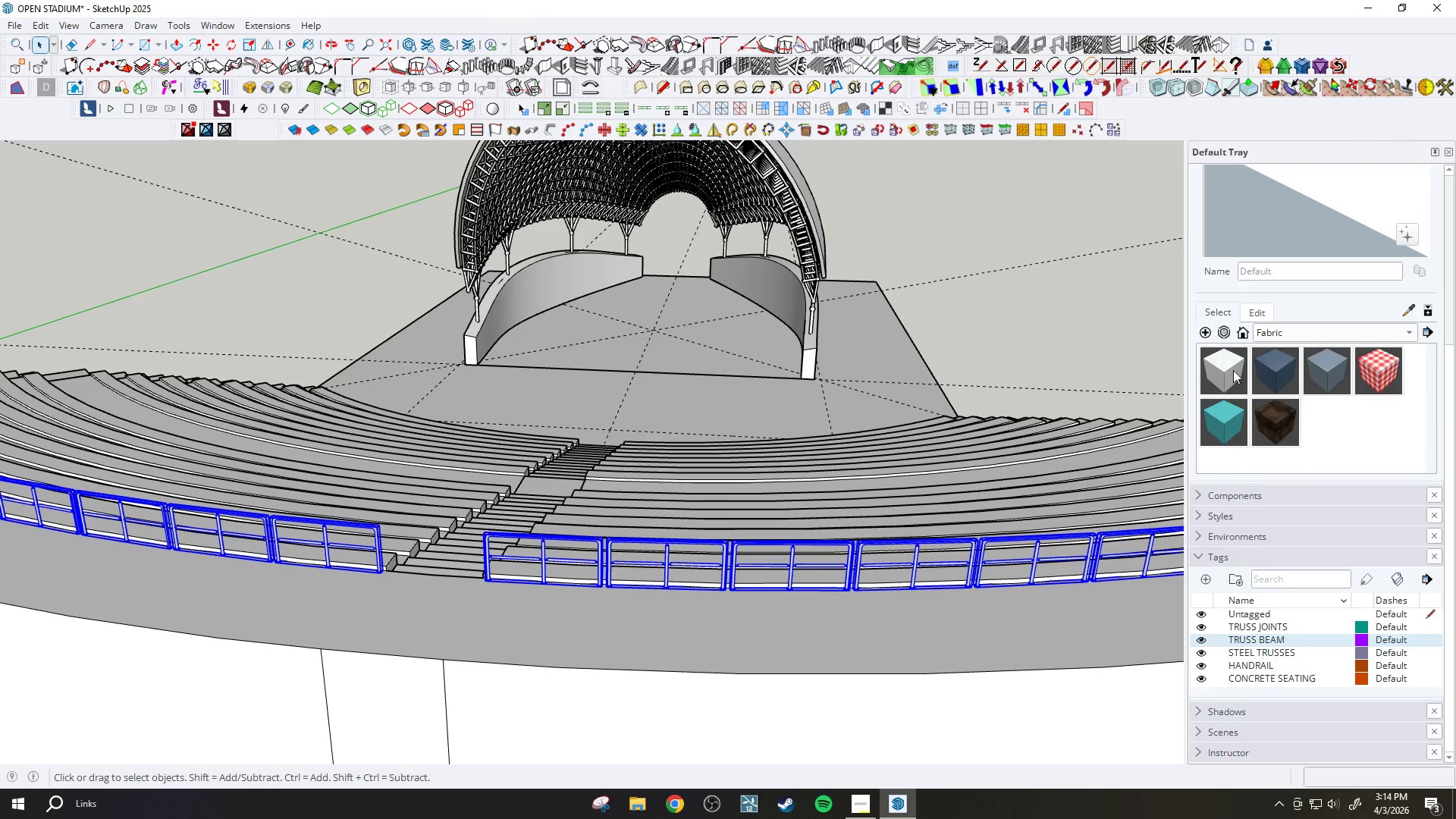 
left_click([1316, 220])
 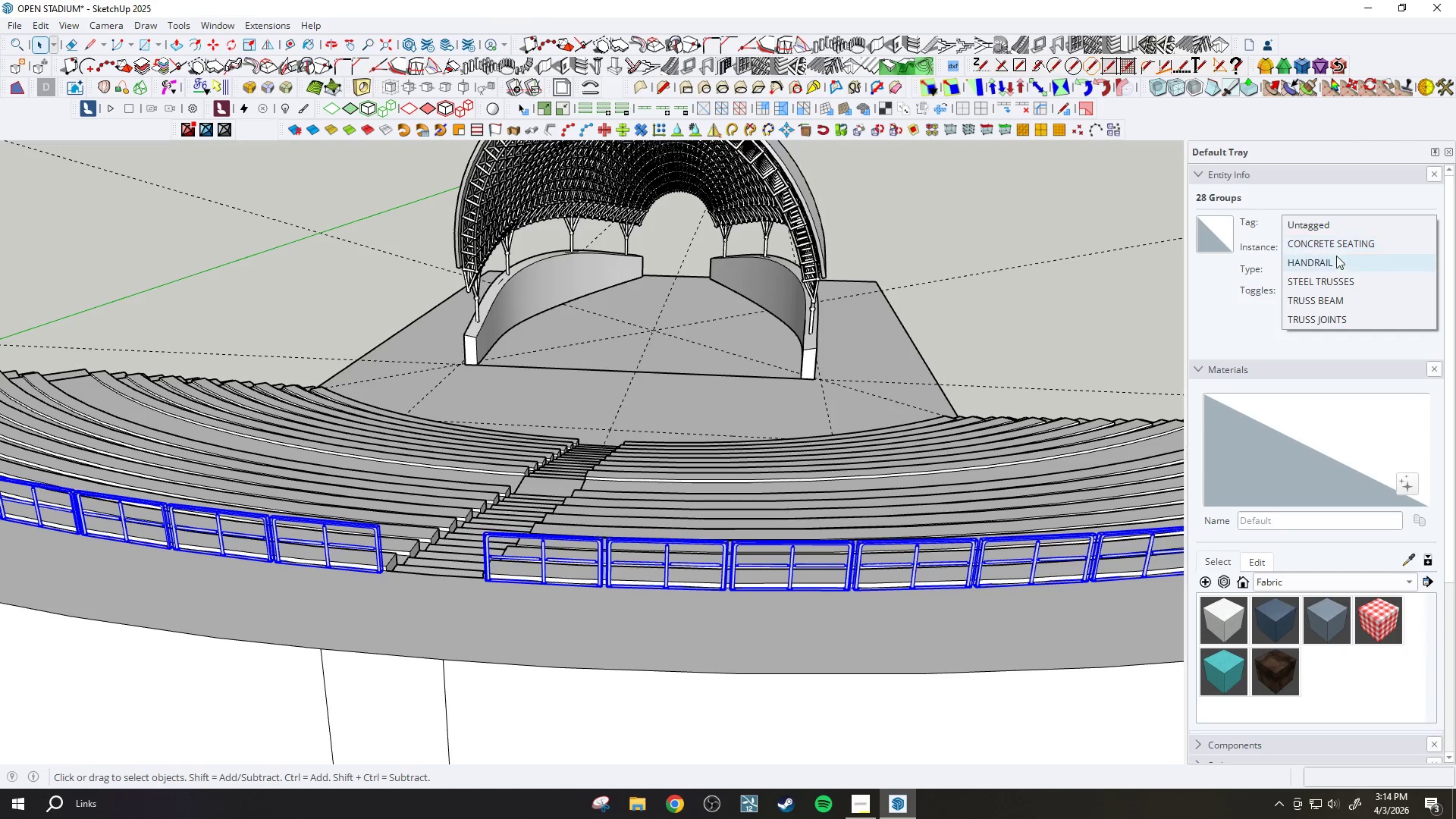 
scroll: coordinate [1234, 296], scroll_direction: up, amount: 6.0
 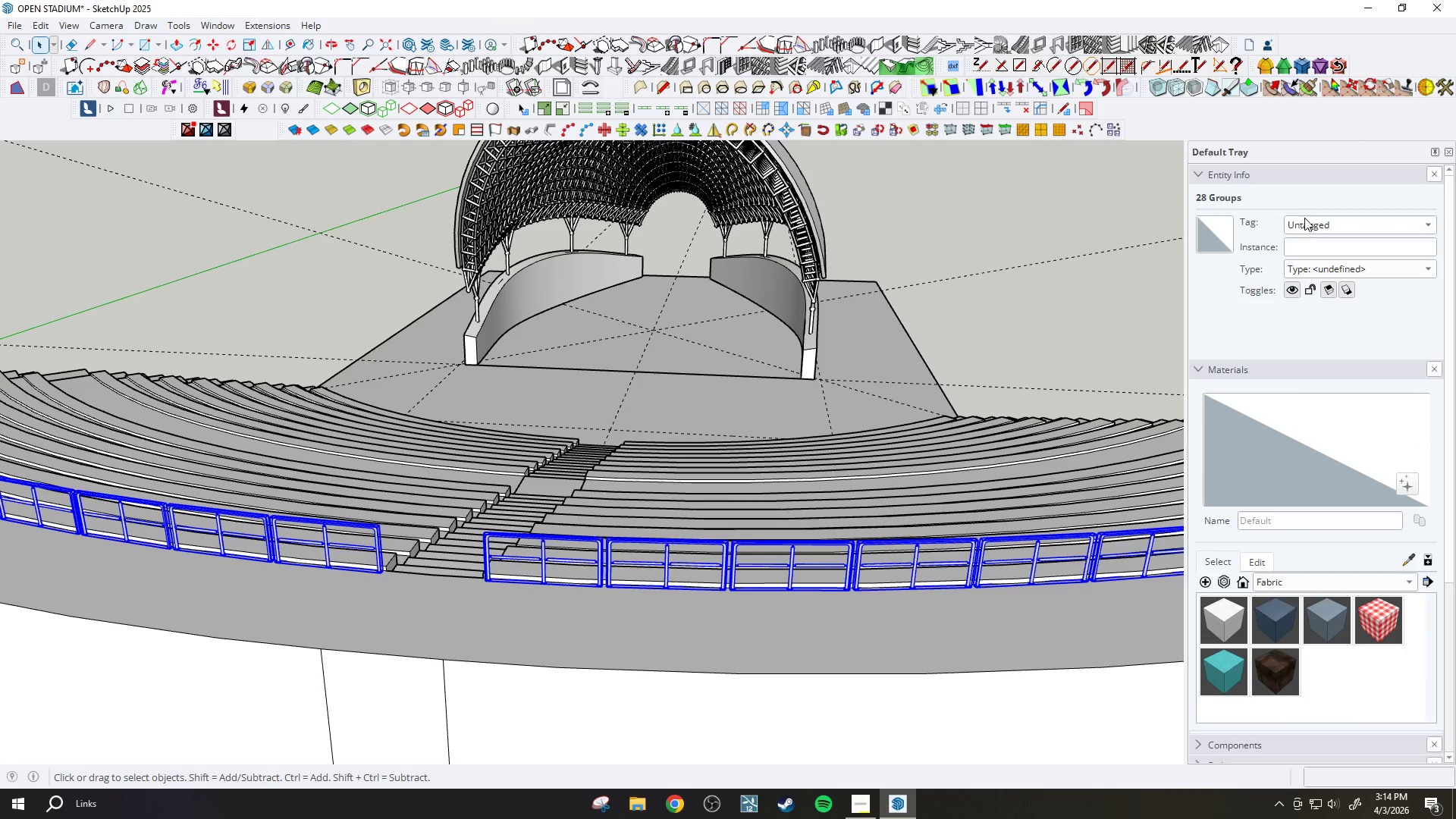 
left_click([1329, 264])
 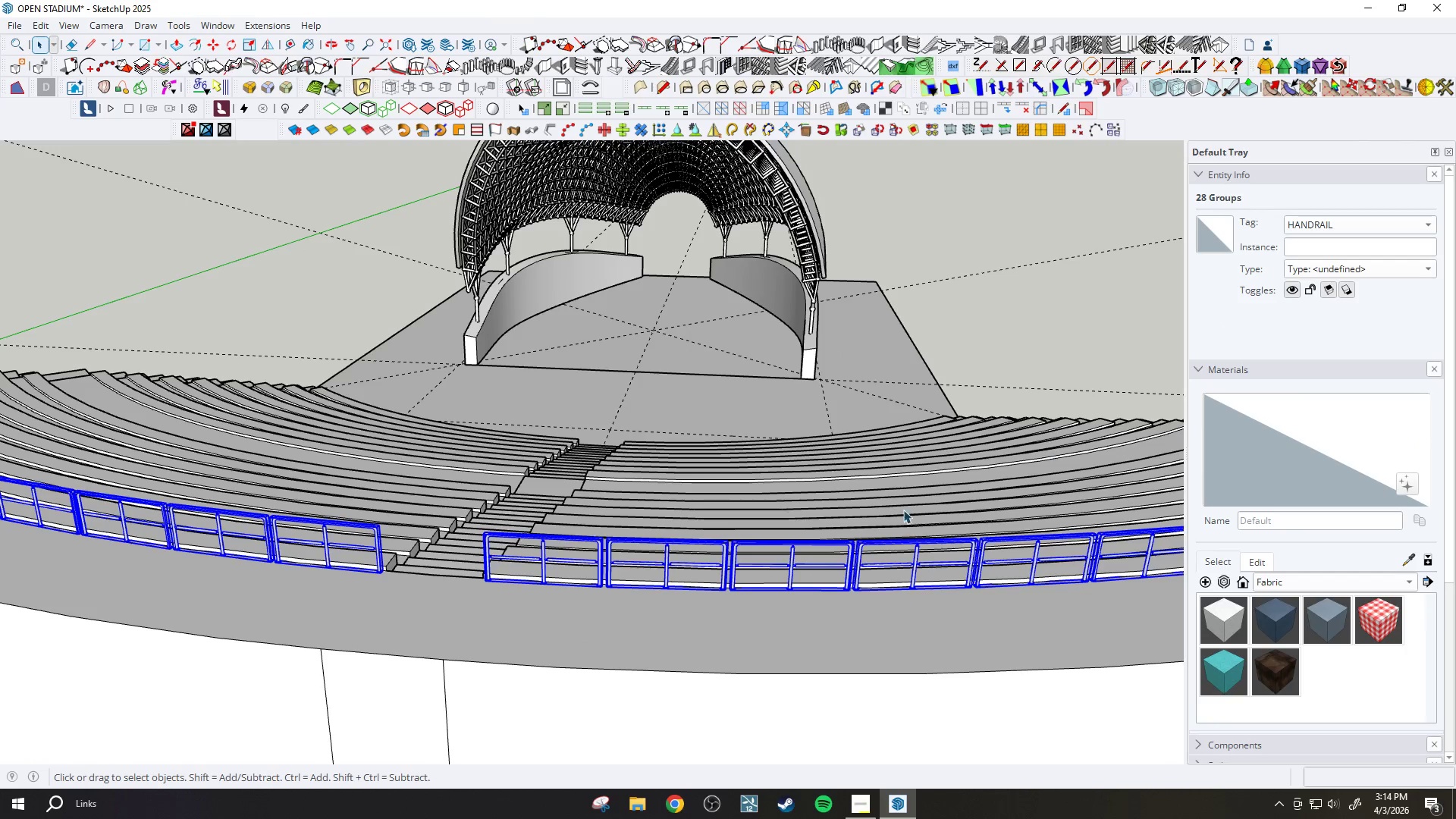 
scroll: coordinate [822, 542], scroll_direction: down, amount: 10.0
 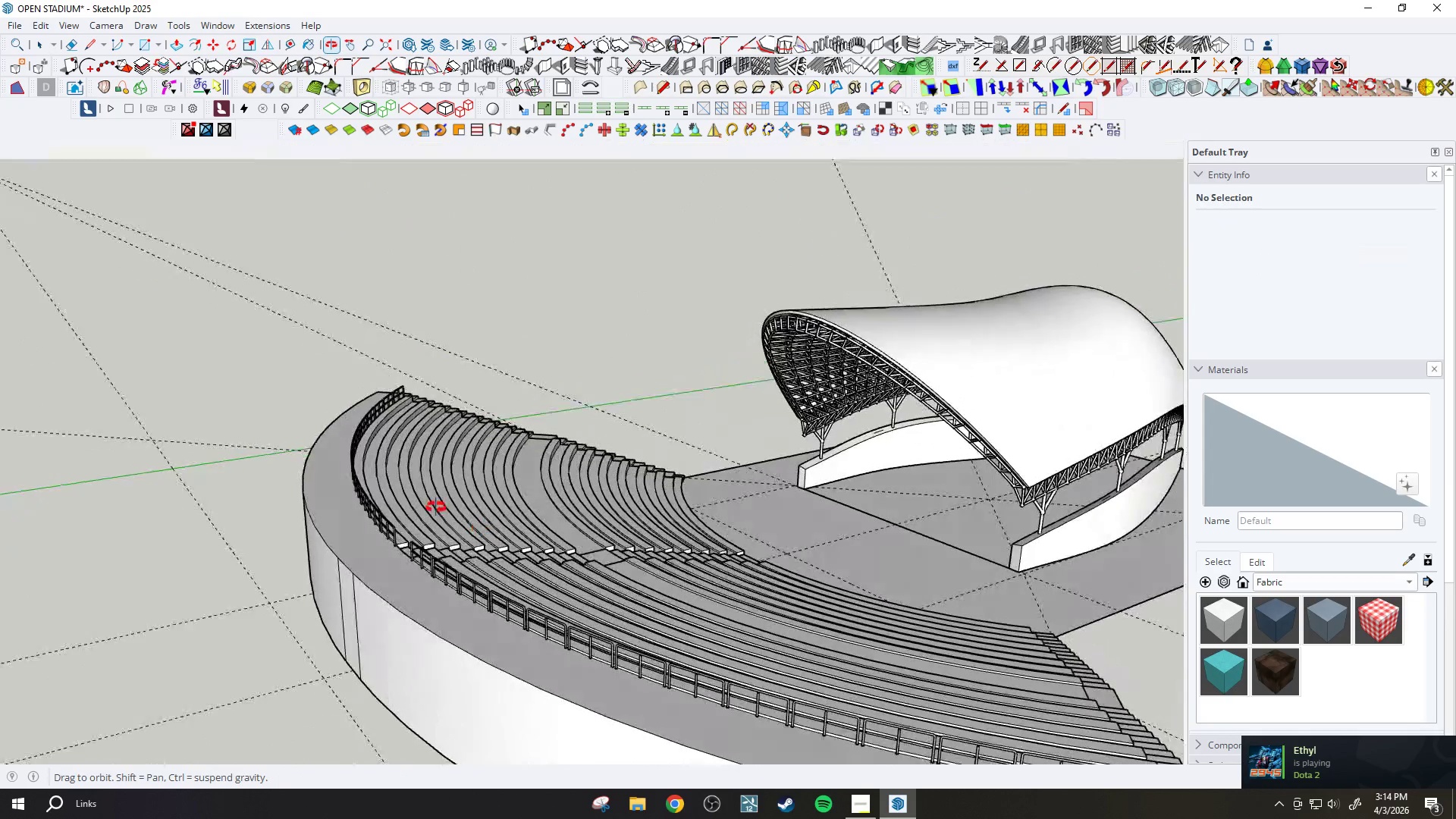 
scroll: coordinate [511, 564], scroll_direction: up, amount: 4.0
 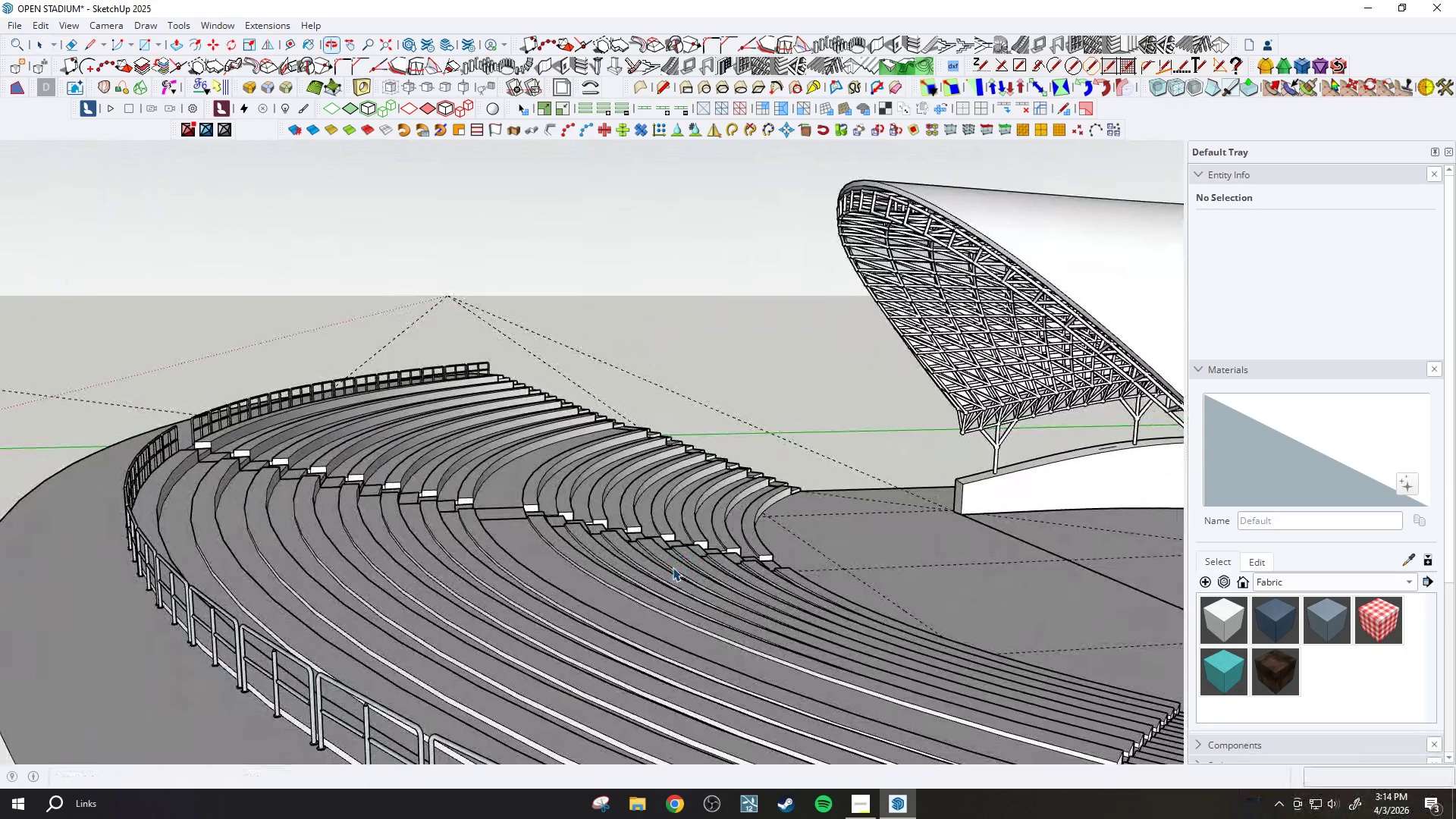 
key(H)
 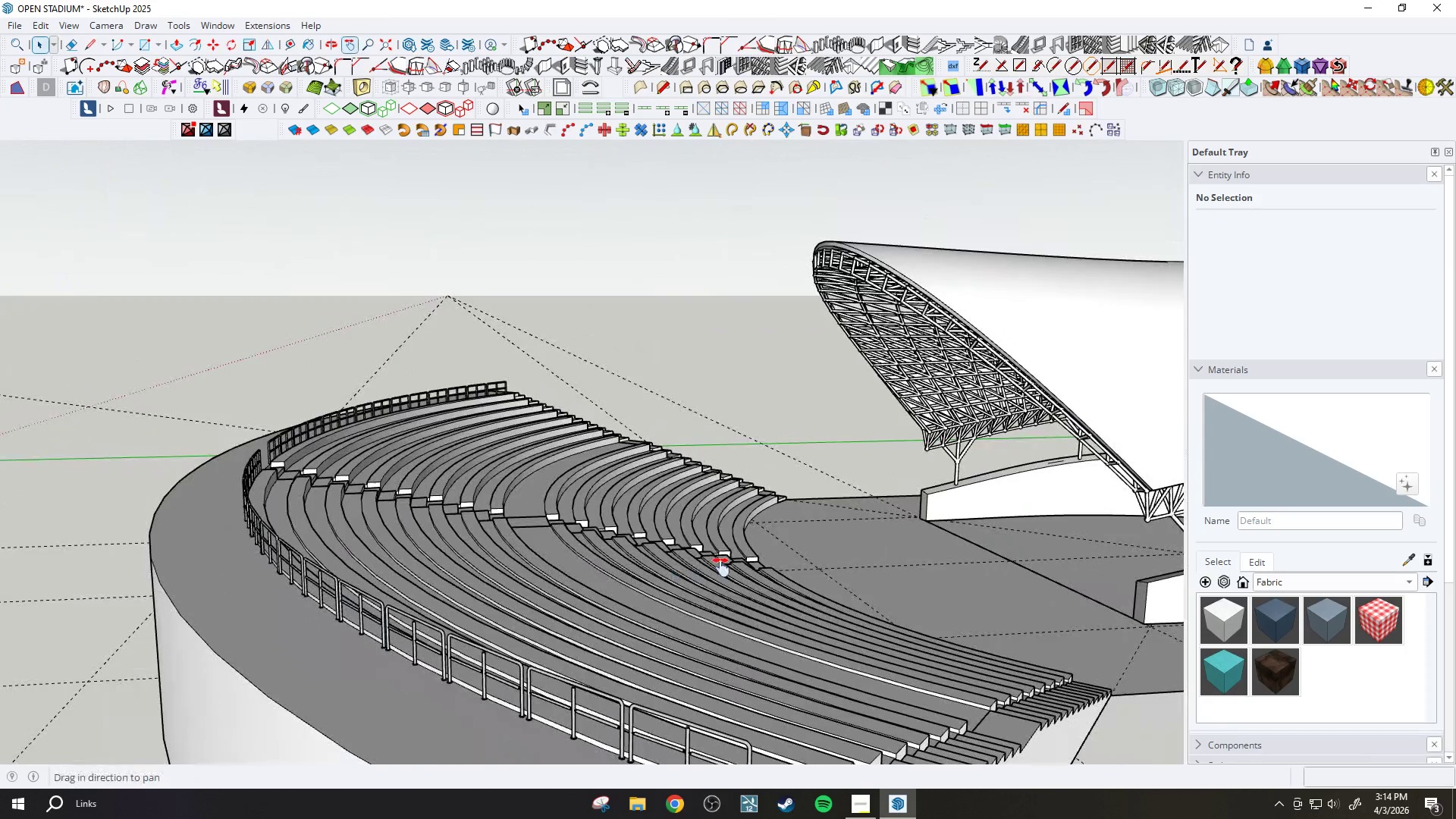 
left_click_drag(start_coordinate=[728, 547], to_coordinate=[530, 572])
 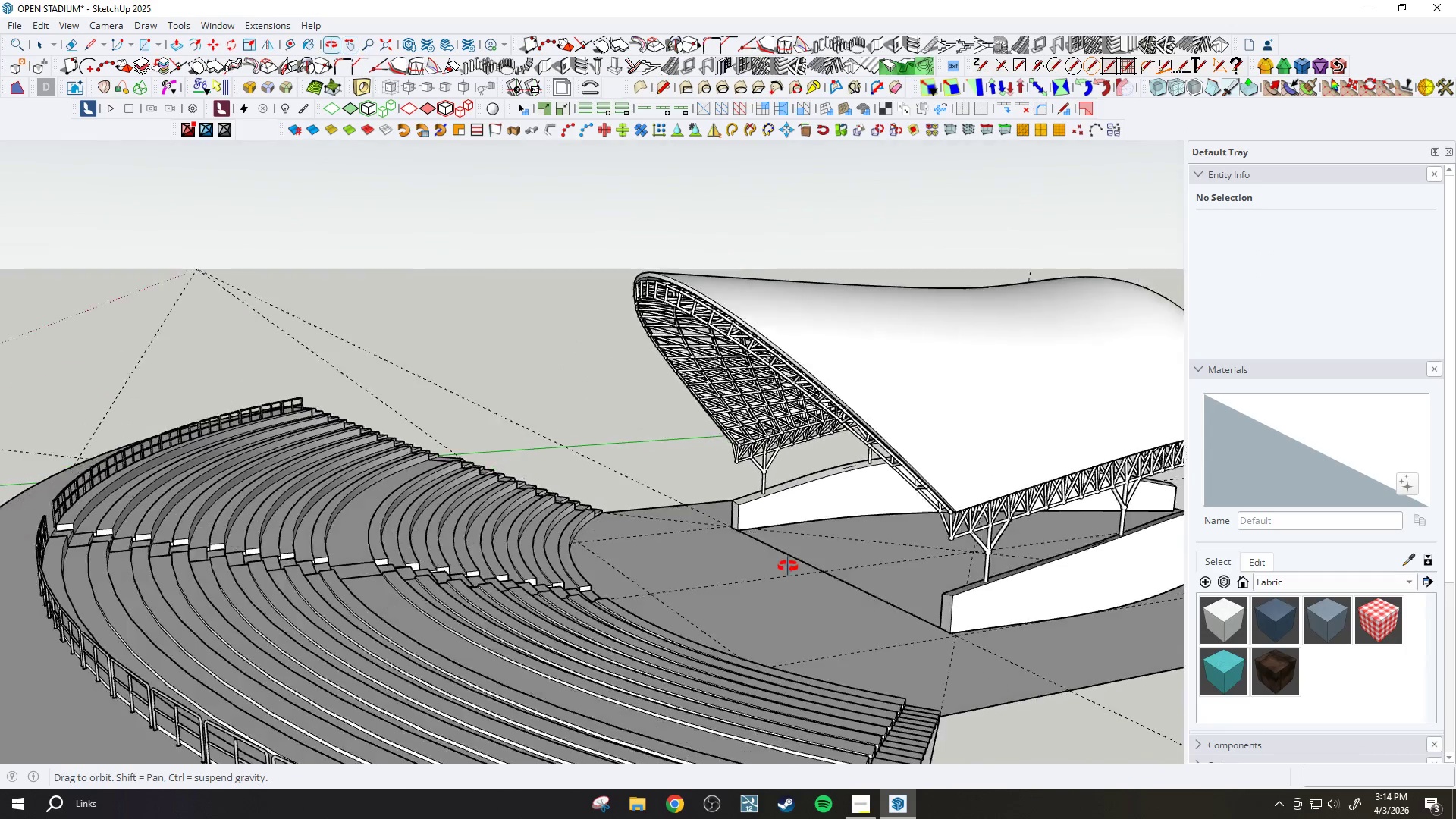 
scroll: coordinate [673, 567], scroll_direction: down, amount: 2.0
 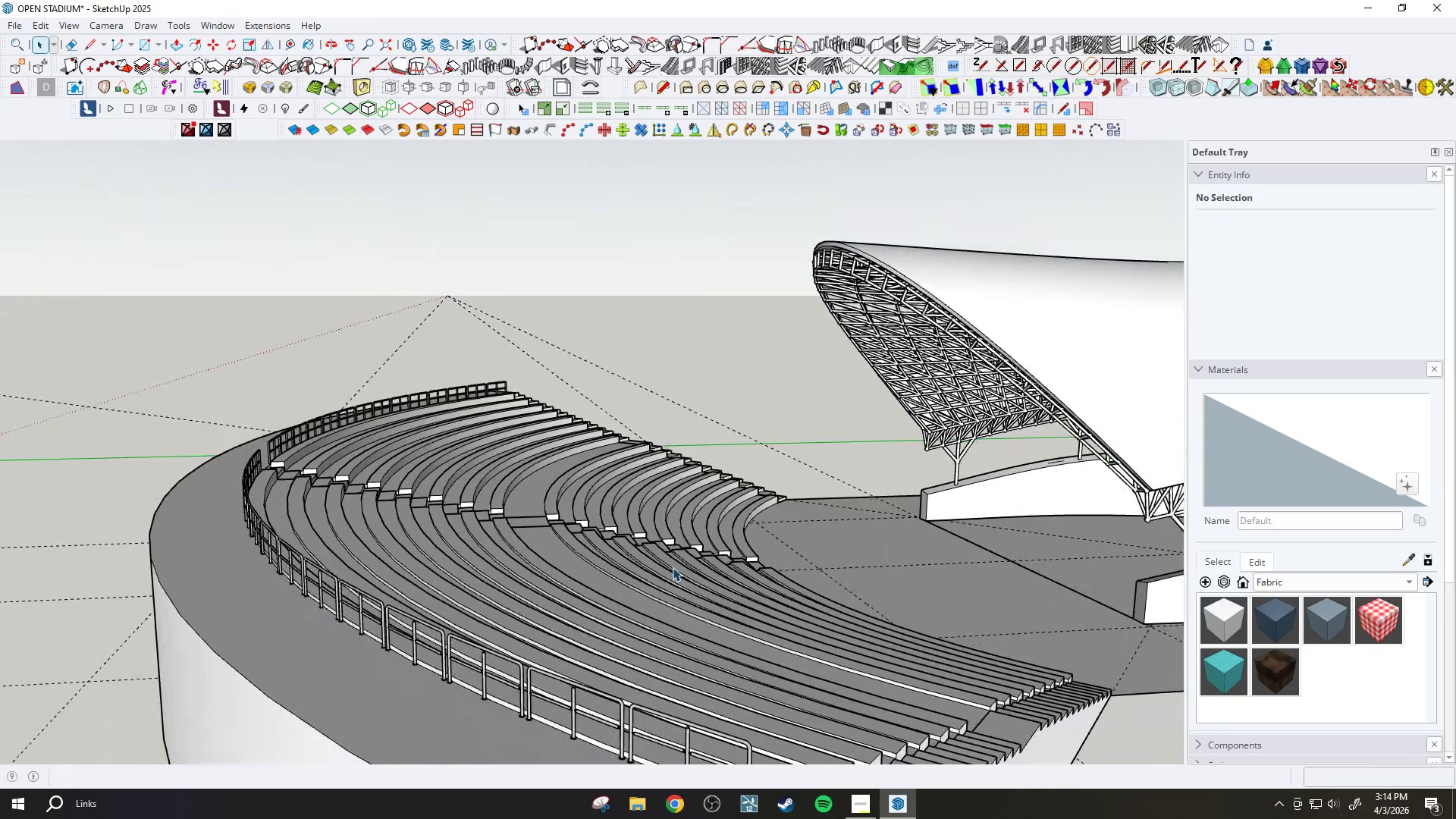 
scroll: coordinate [668, 537], scroll_direction: up, amount: 6.0
 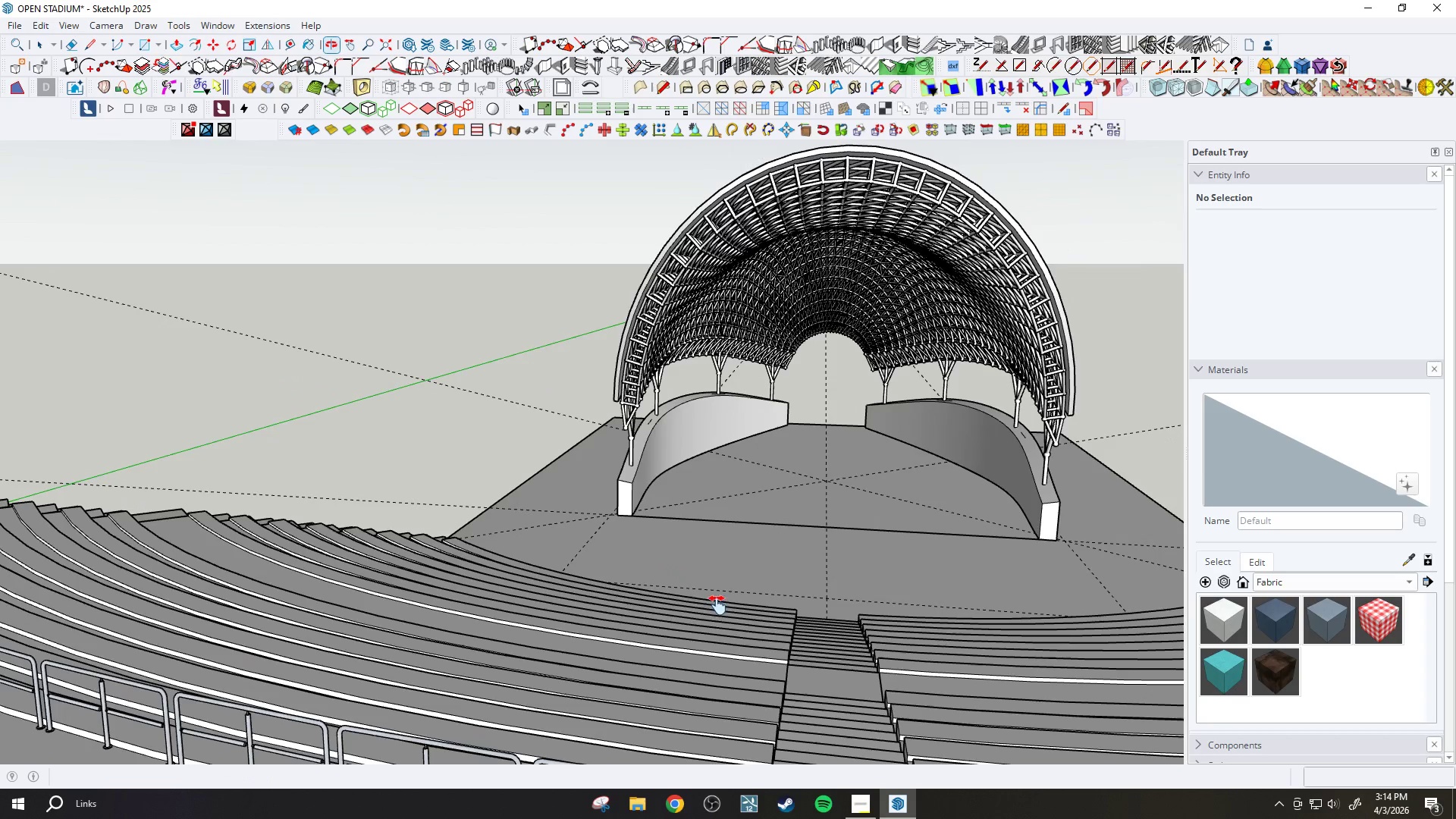 
left_click_drag(start_coordinate=[783, 661], to_coordinate=[681, 562])
 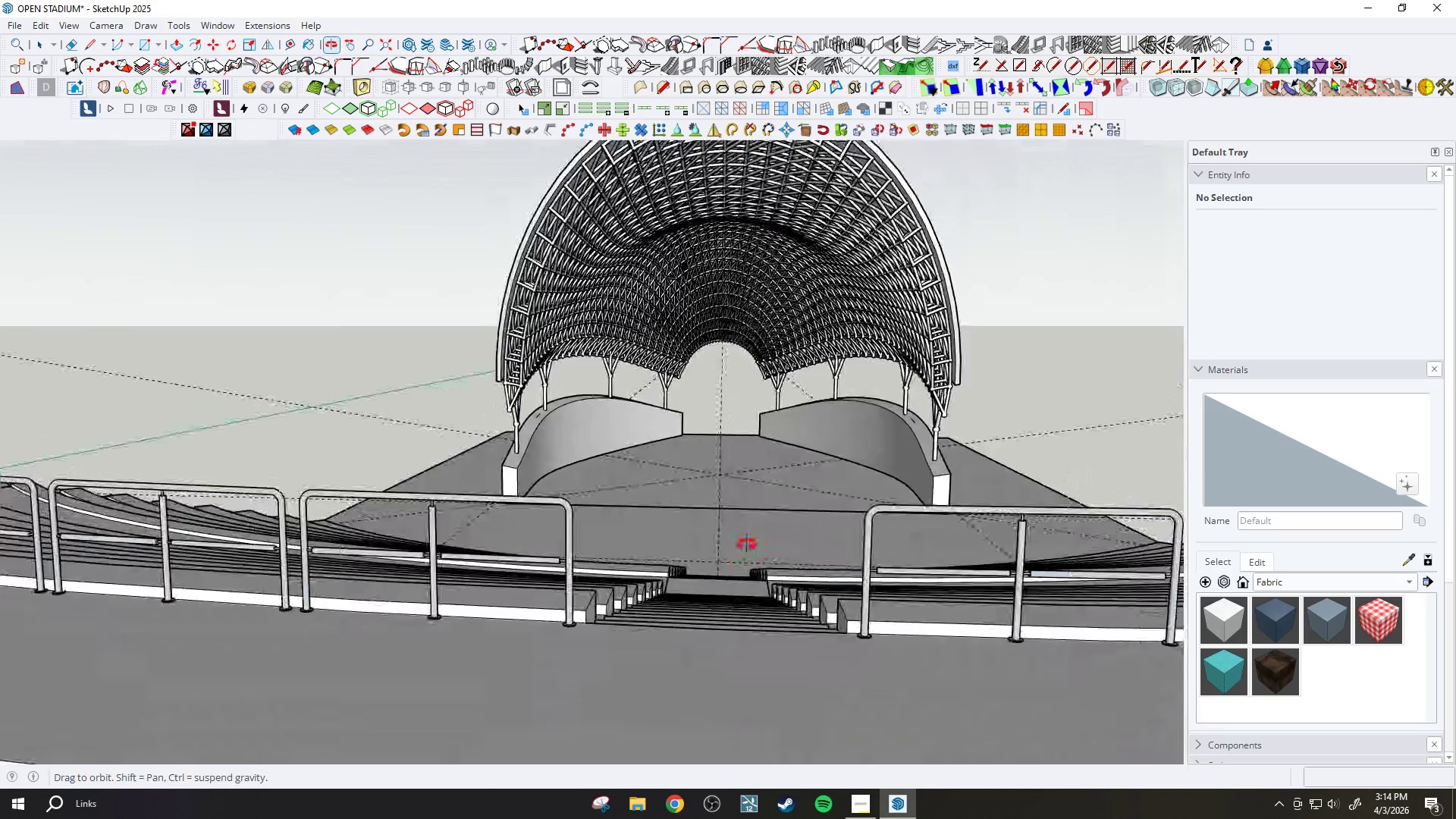 
scroll: coordinate [779, 662], scroll_direction: up, amount: 1.0
 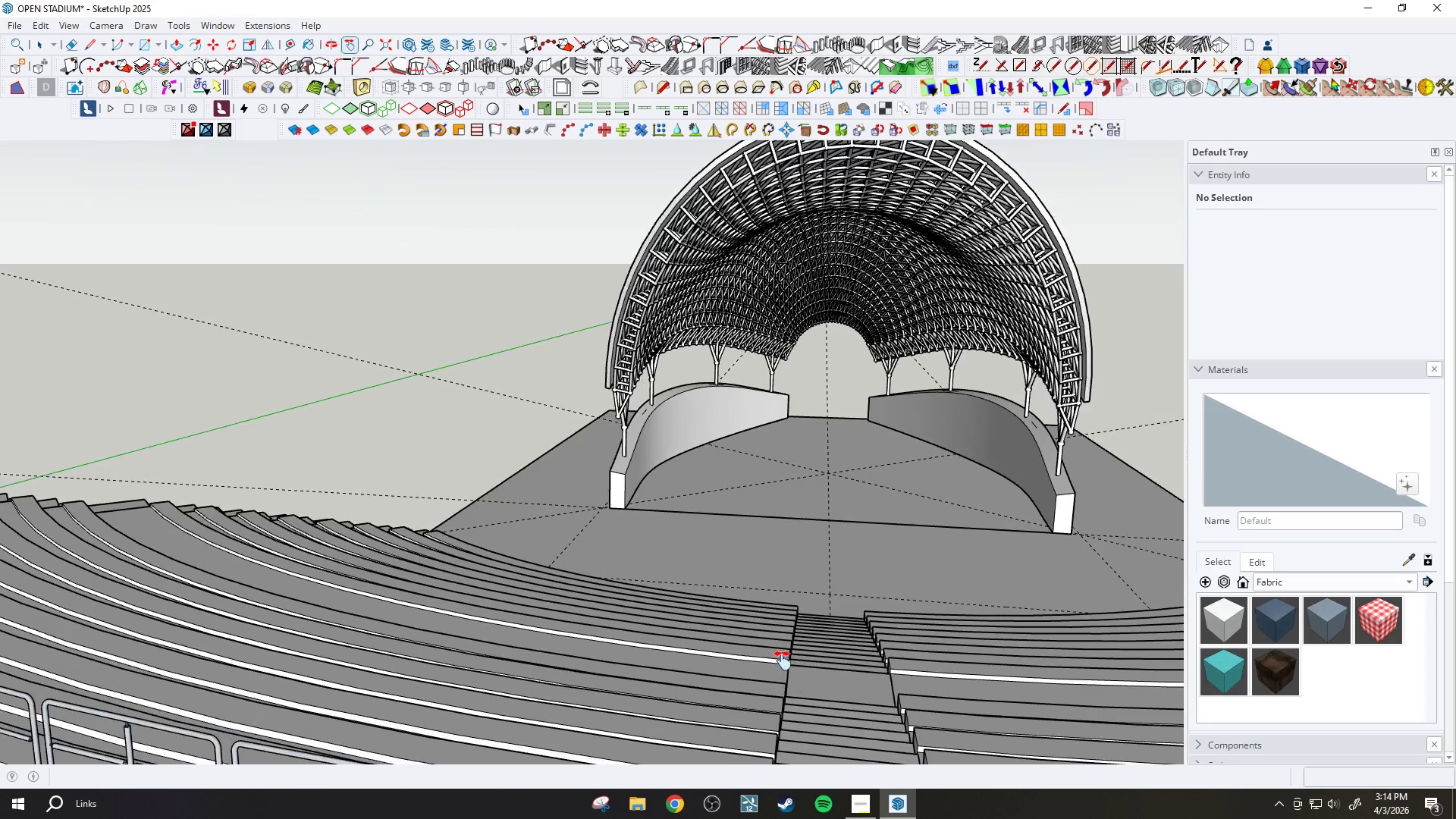 
left_click_drag(start_coordinate=[739, 541], to_coordinate=[710, 573])
 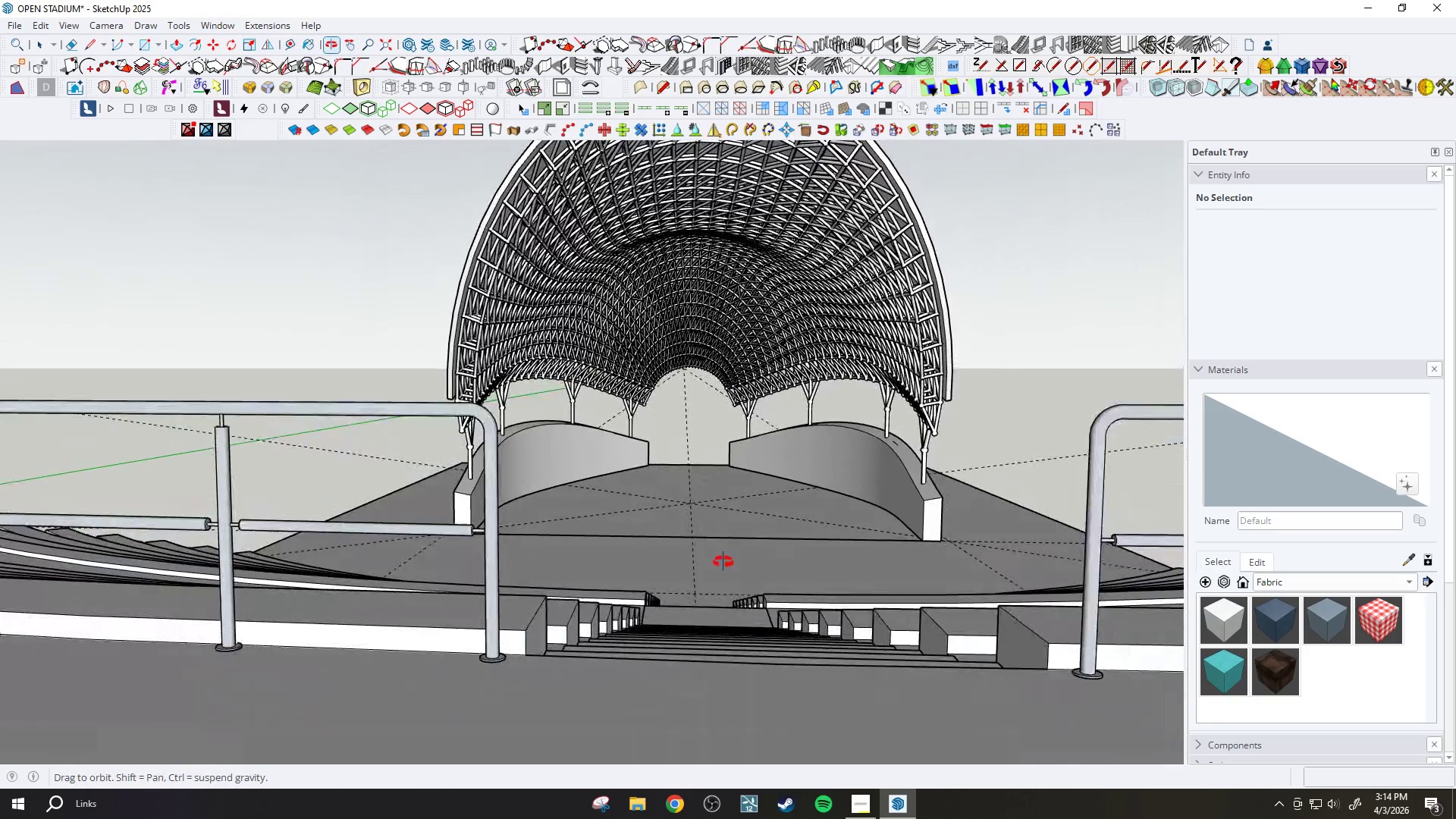 
scroll: coordinate [747, 540], scroll_direction: up, amount: 1.0
 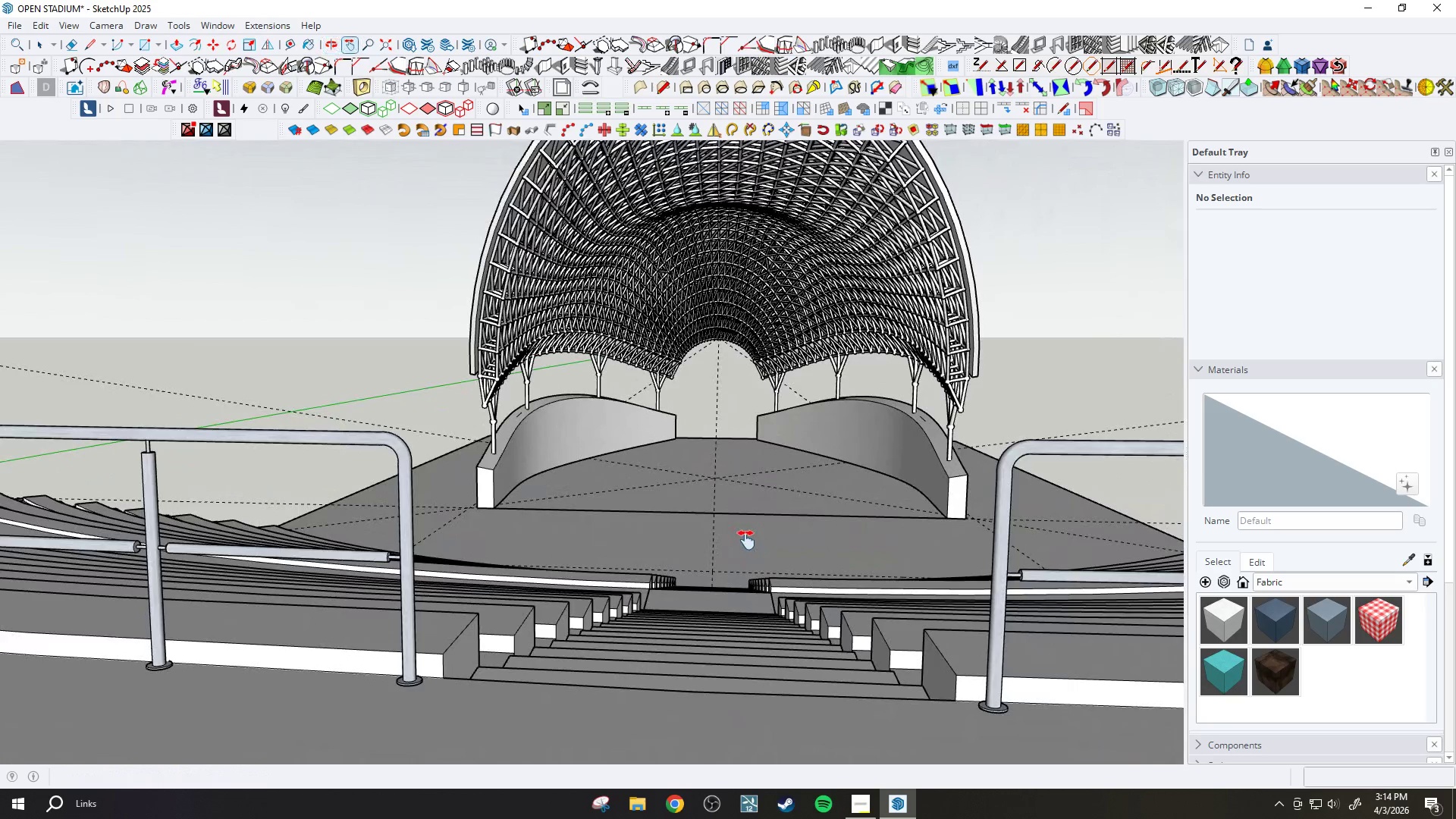 
left_click_drag(start_coordinate=[718, 561], to_coordinate=[707, 580])
 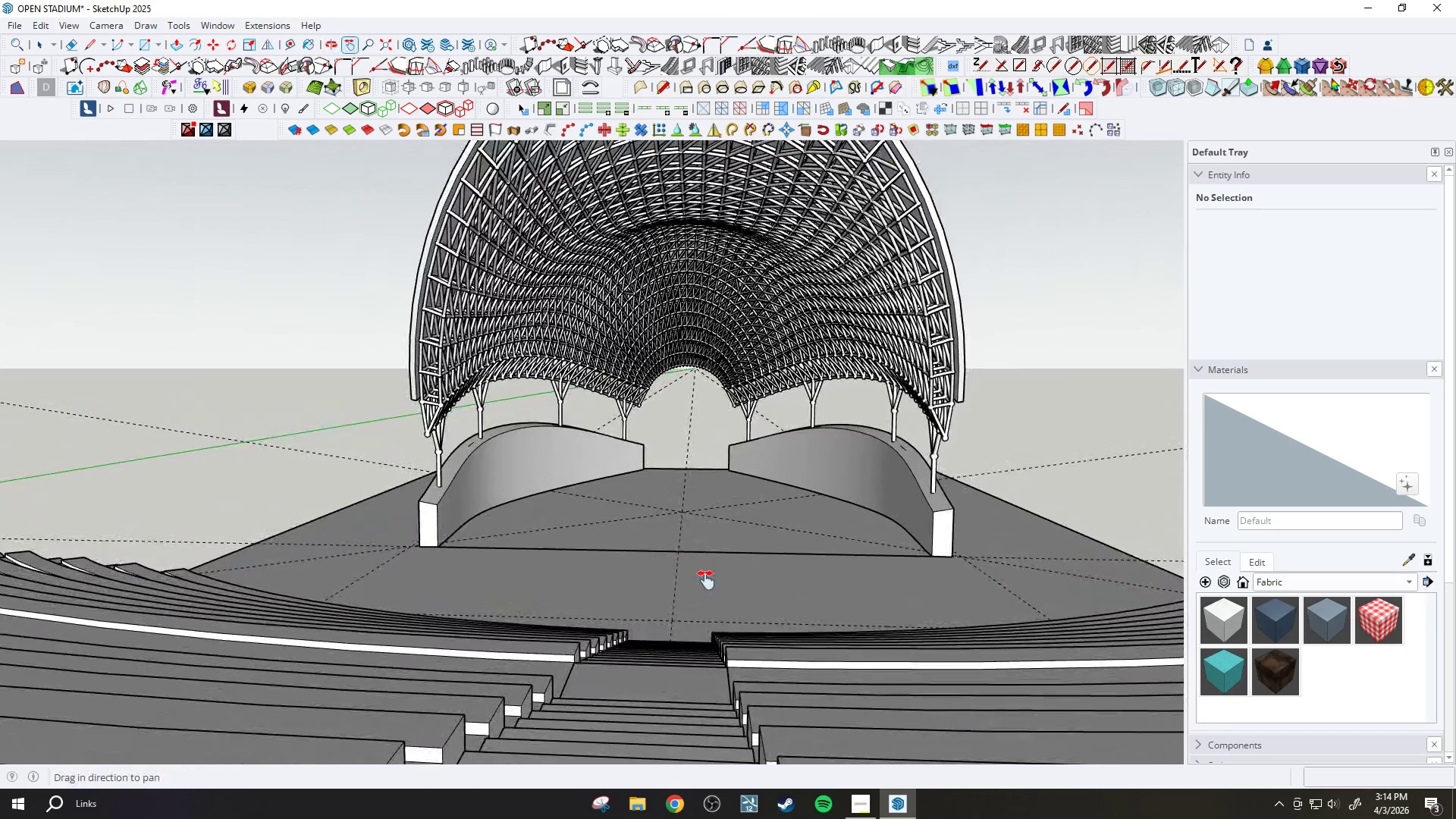 
scroll: coordinate [720, 562], scroll_direction: up, amount: 1.0
 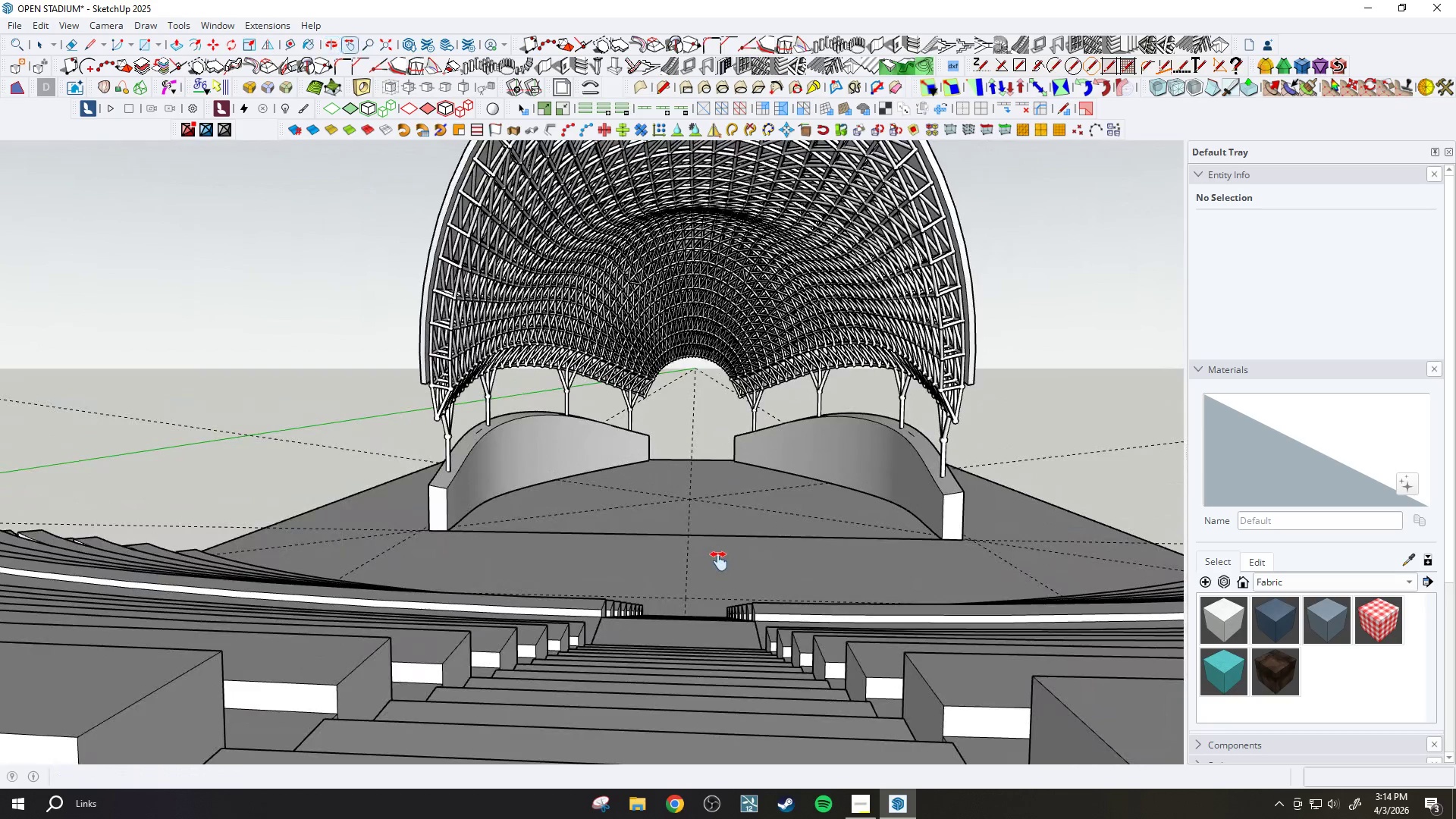 
scroll: coordinate [706, 580], scroll_direction: down, amount: 1.0
 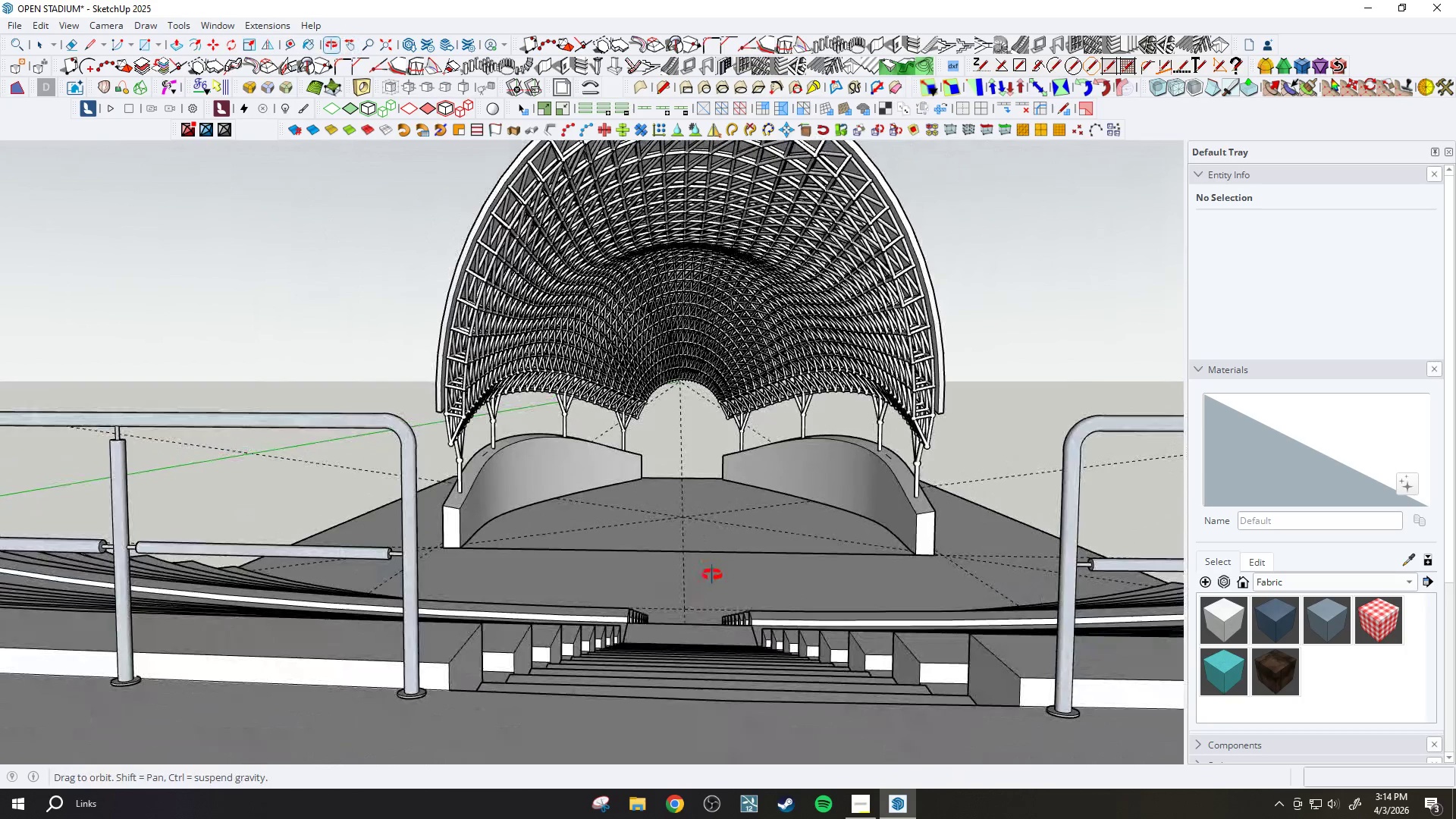 
left_click_drag(start_coordinate=[712, 575], to_coordinate=[703, 594])
 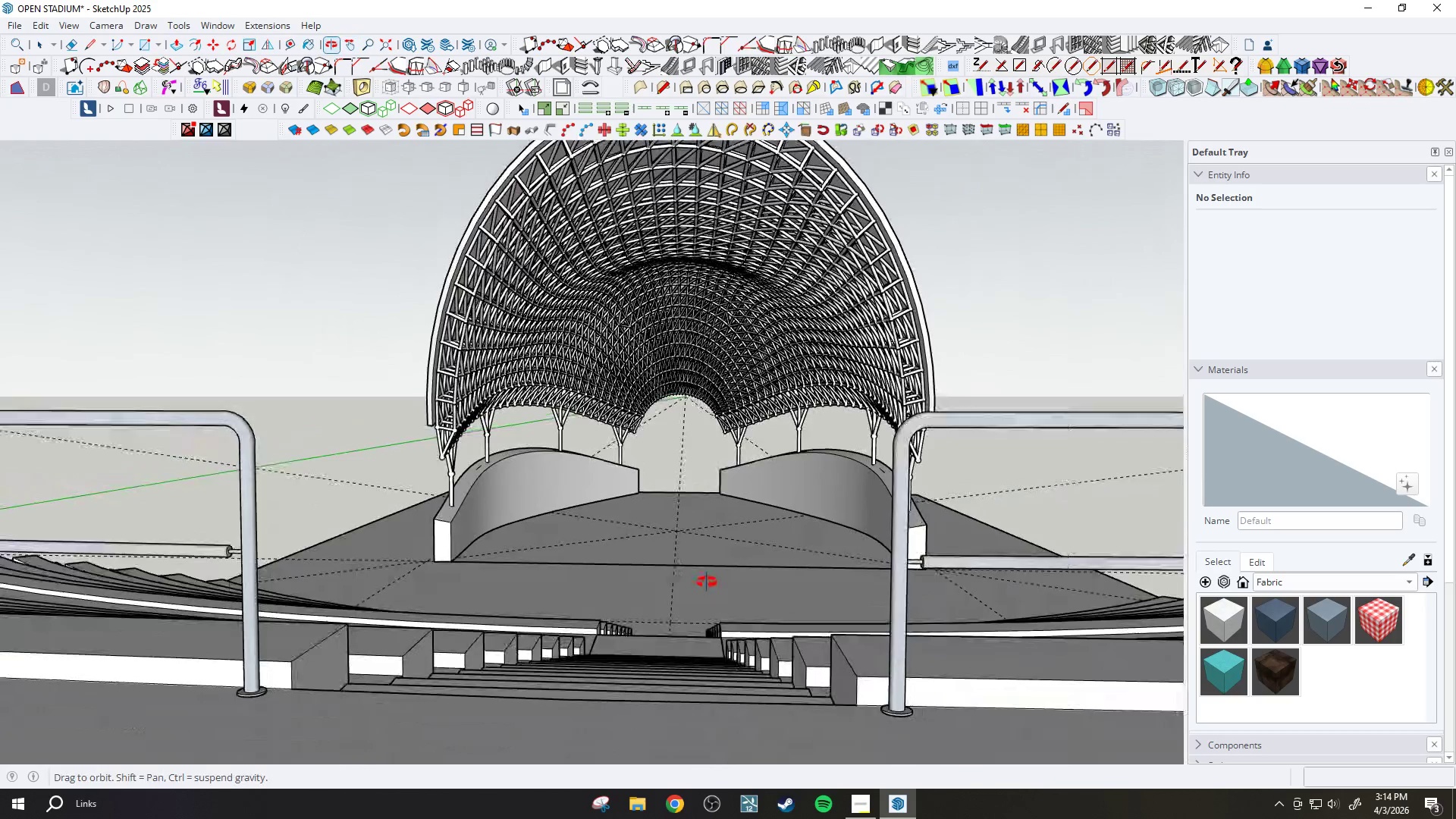 
left_click_drag(start_coordinate=[708, 581], to_coordinate=[718, 739])
 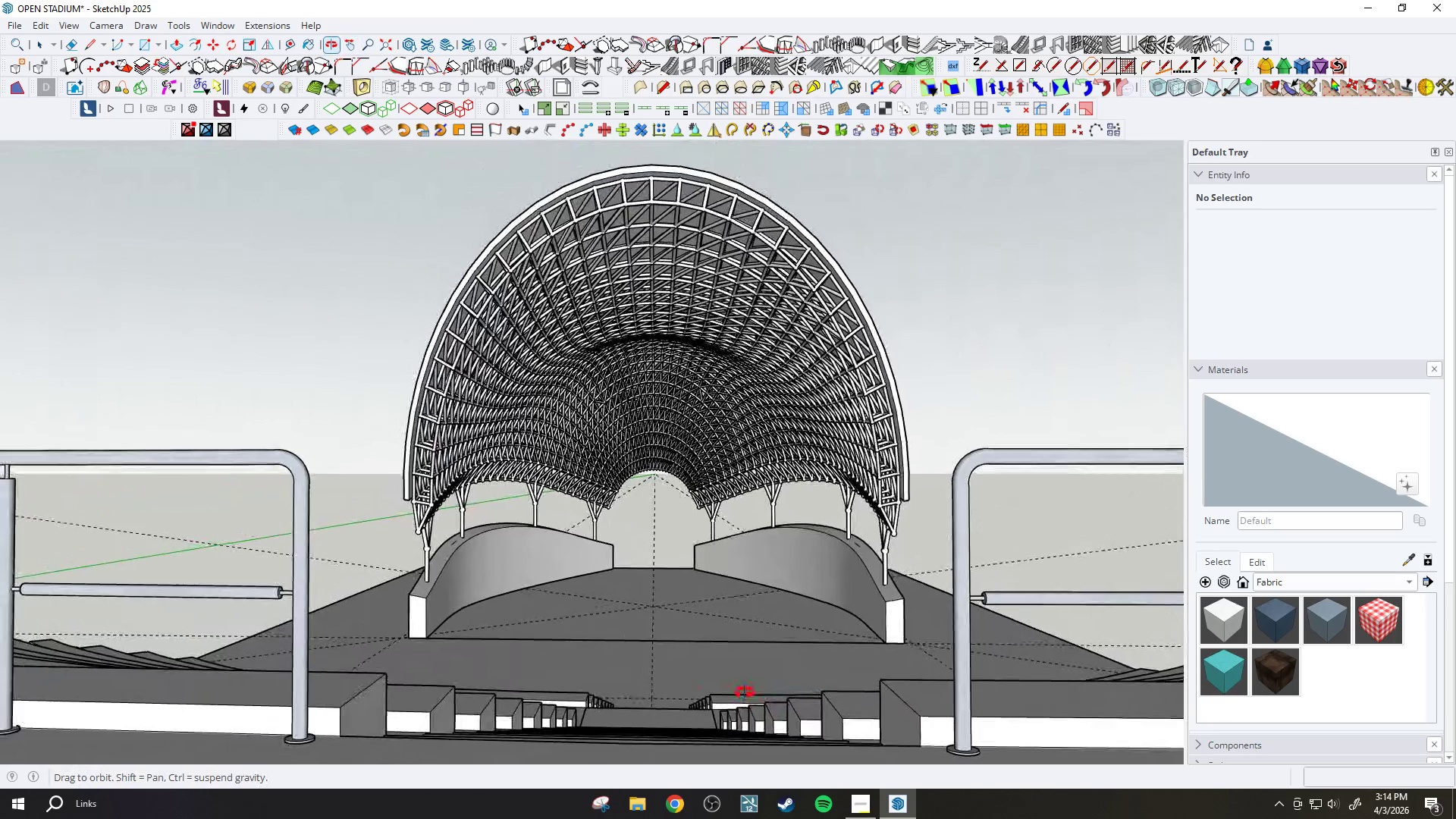 
left_click_drag(start_coordinate=[743, 683], to_coordinate=[747, 676])
 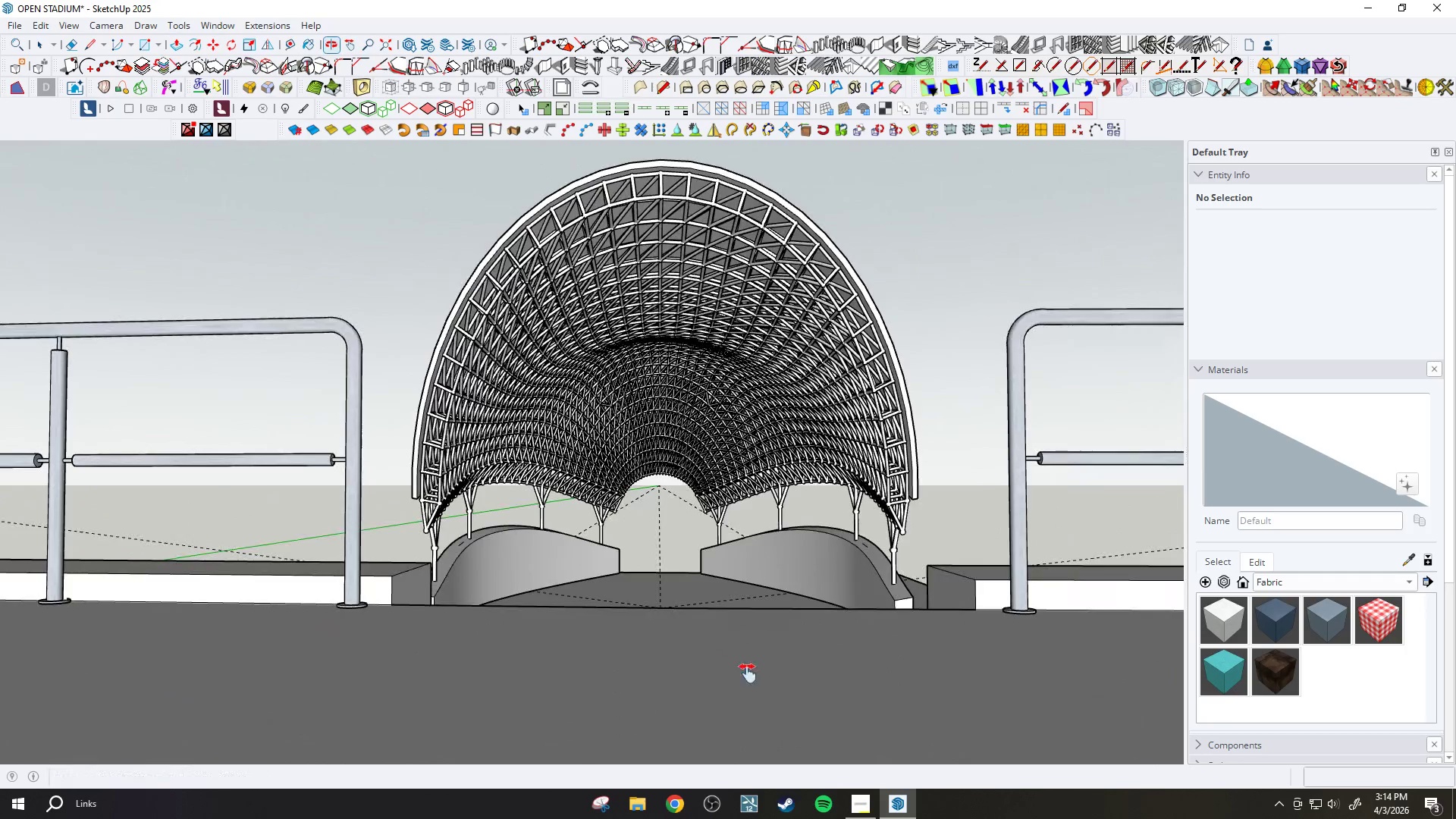 
left_click_drag(start_coordinate=[744, 665], to_coordinate=[704, 735])
 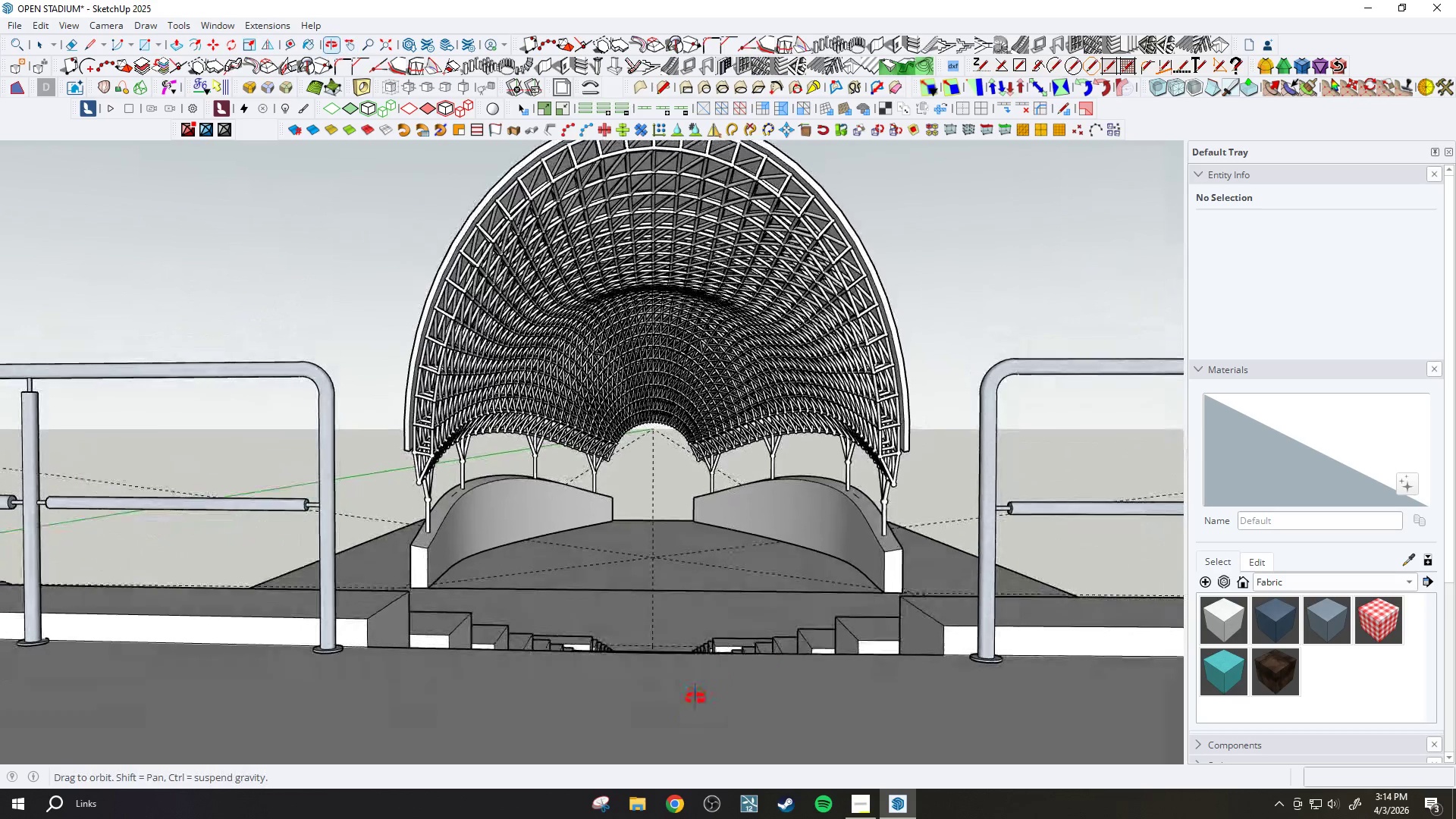 
left_click_drag(start_coordinate=[694, 647], to_coordinate=[694, 659])
 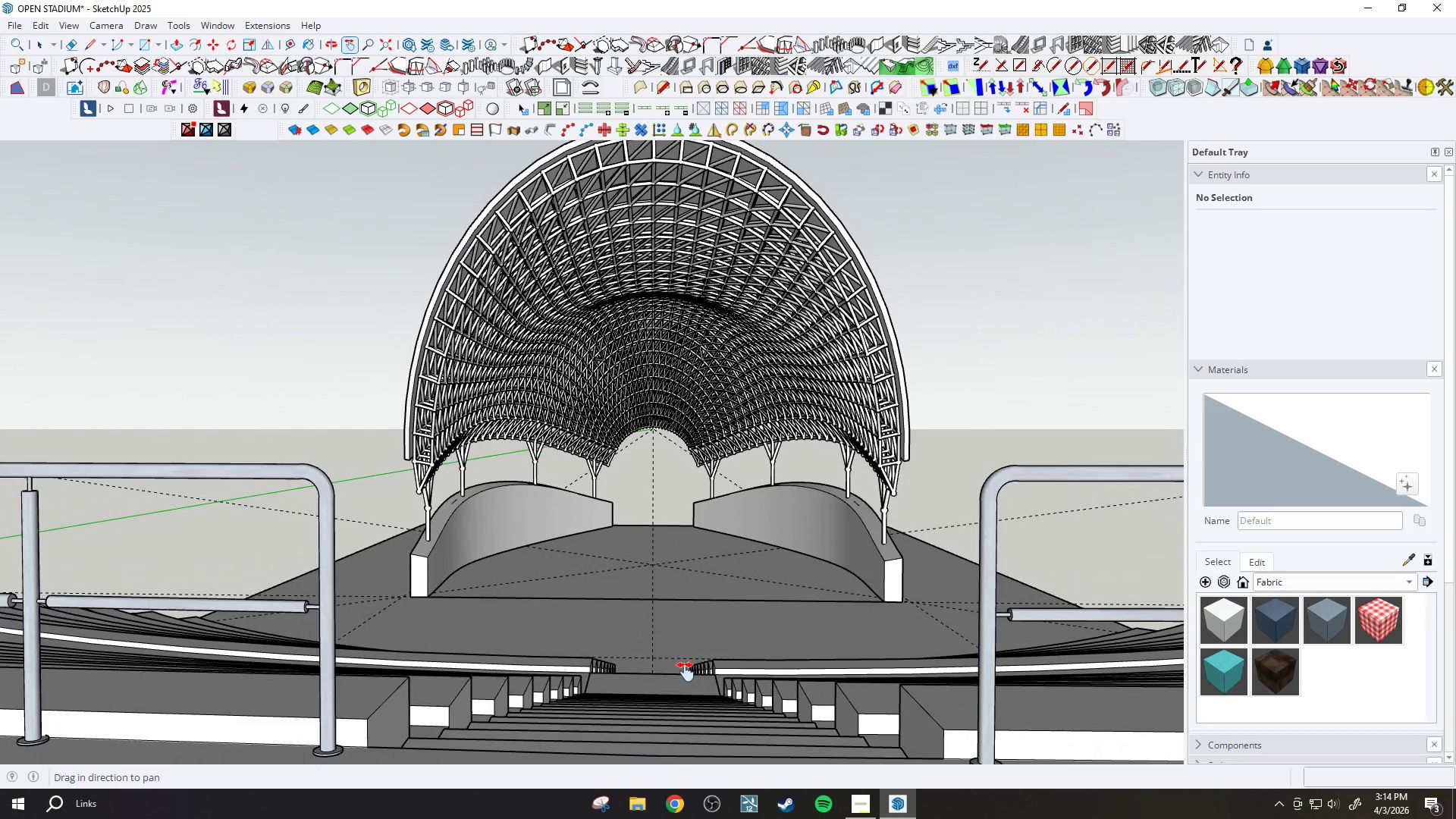 
key(Space)
 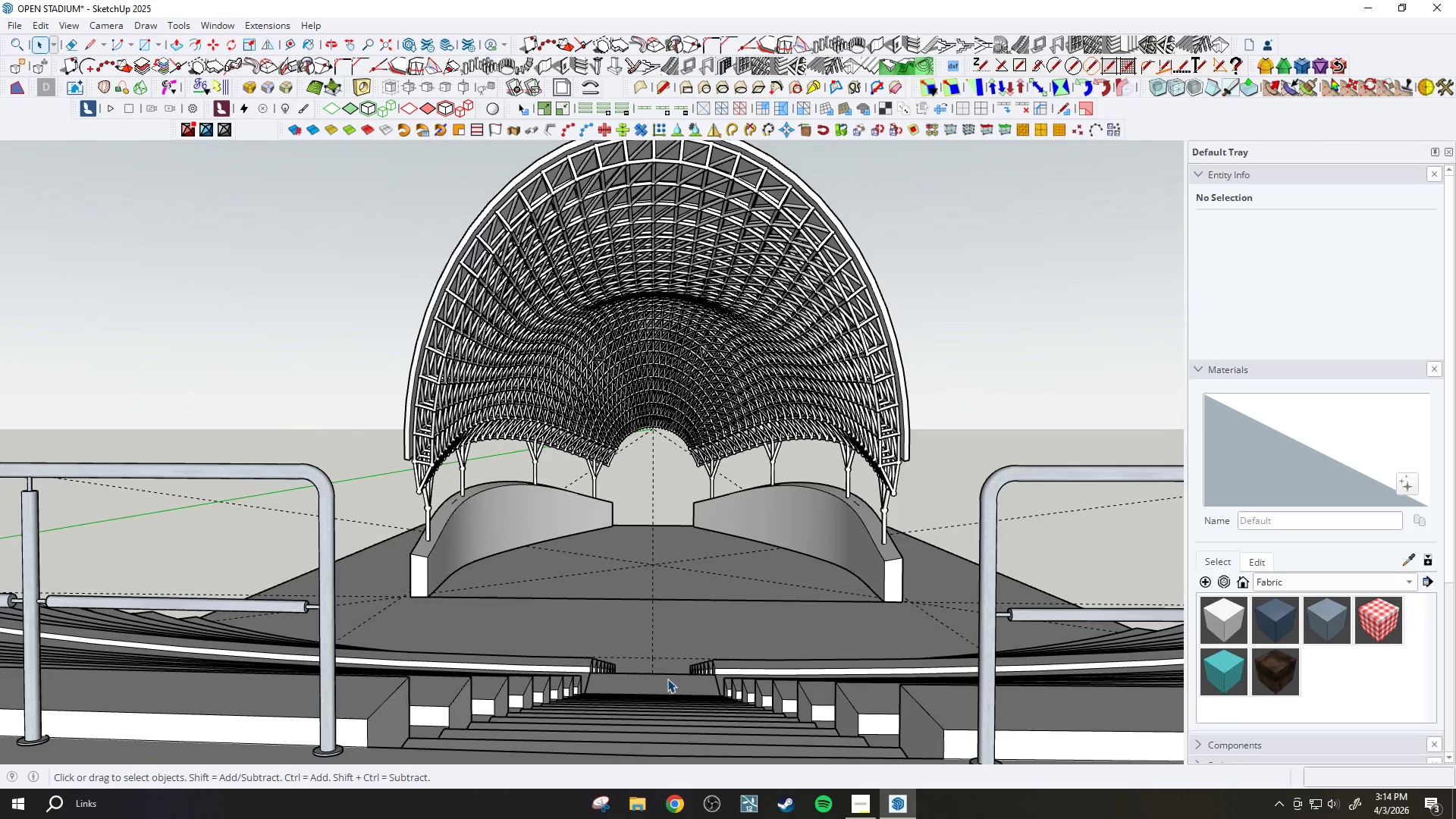 
key(Control+S)
 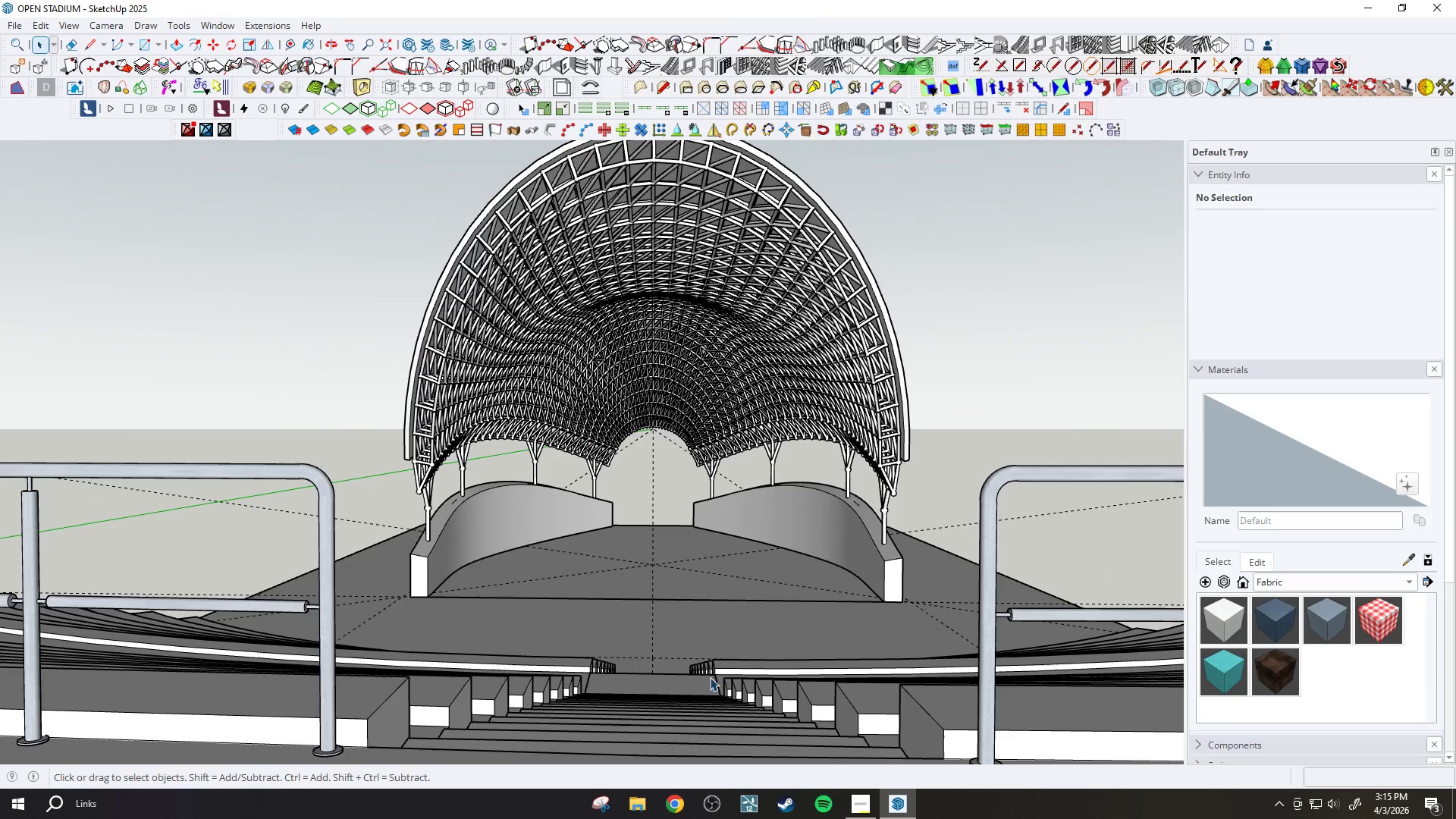 
wait(5.34)
 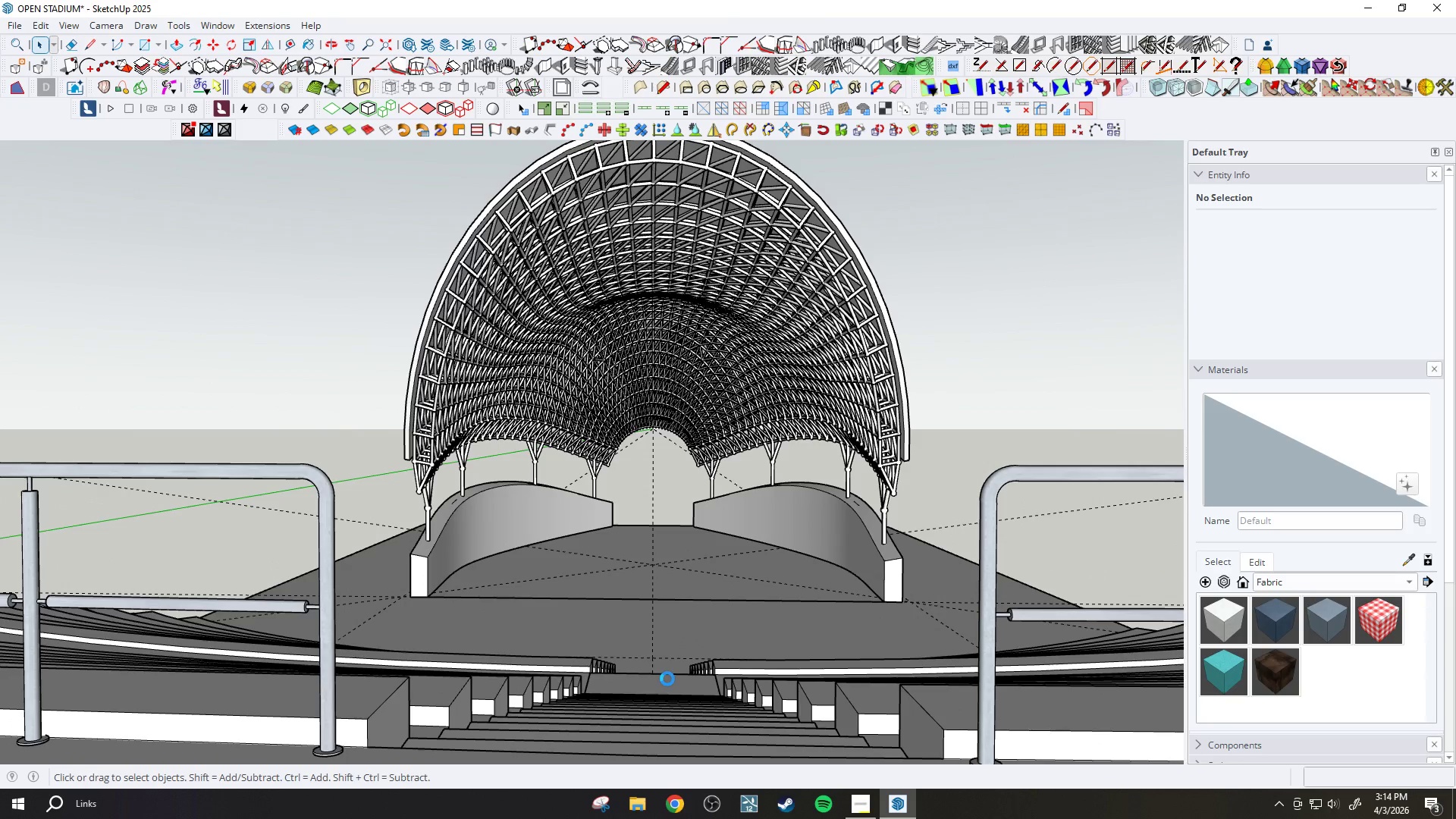 
scroll: coordinate [708, 673], scroll_direction: down, amount: 3.0
 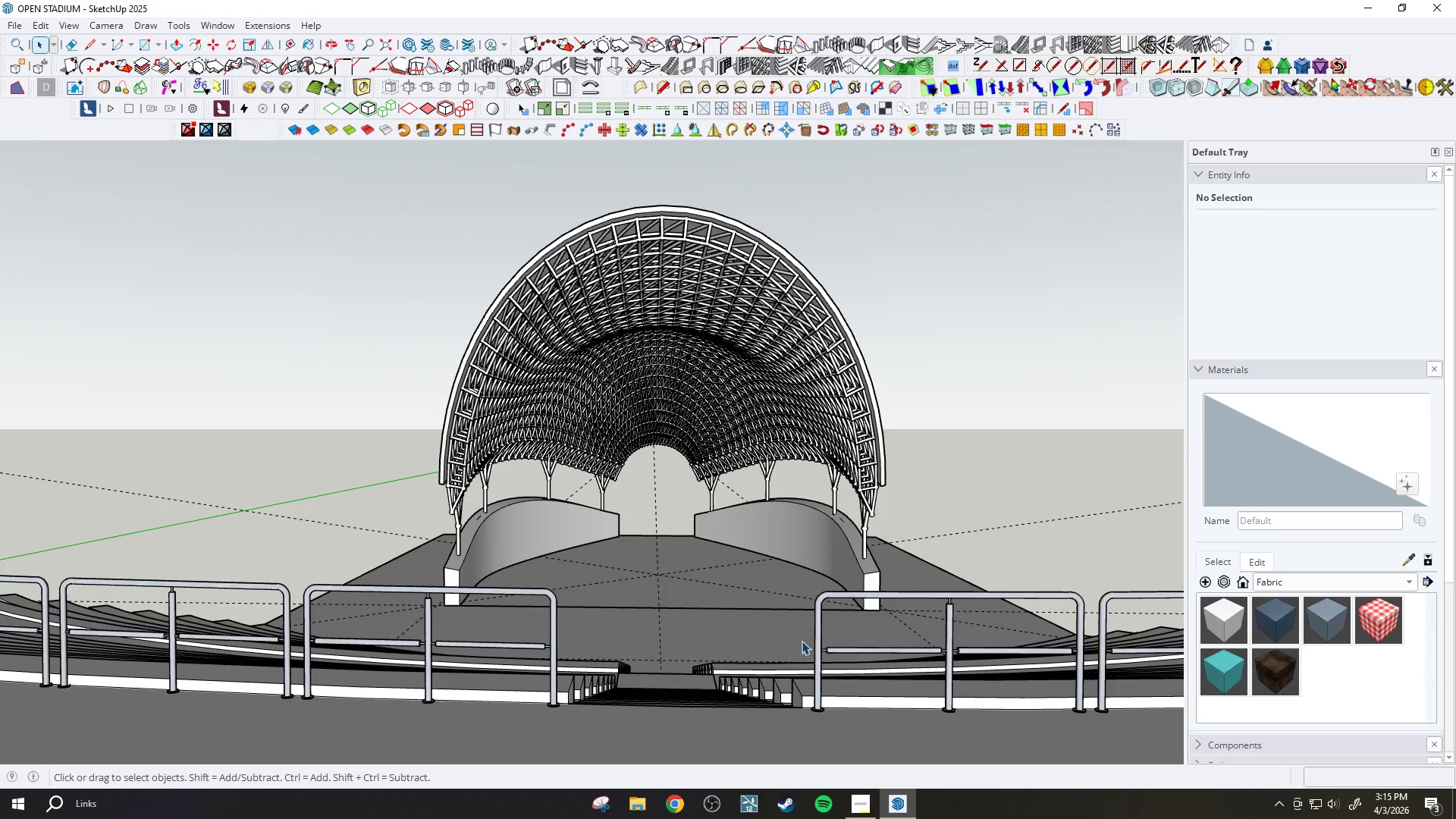 
scroll: coordinate [868, 673], scroll_direction: up, amount: 1.0
 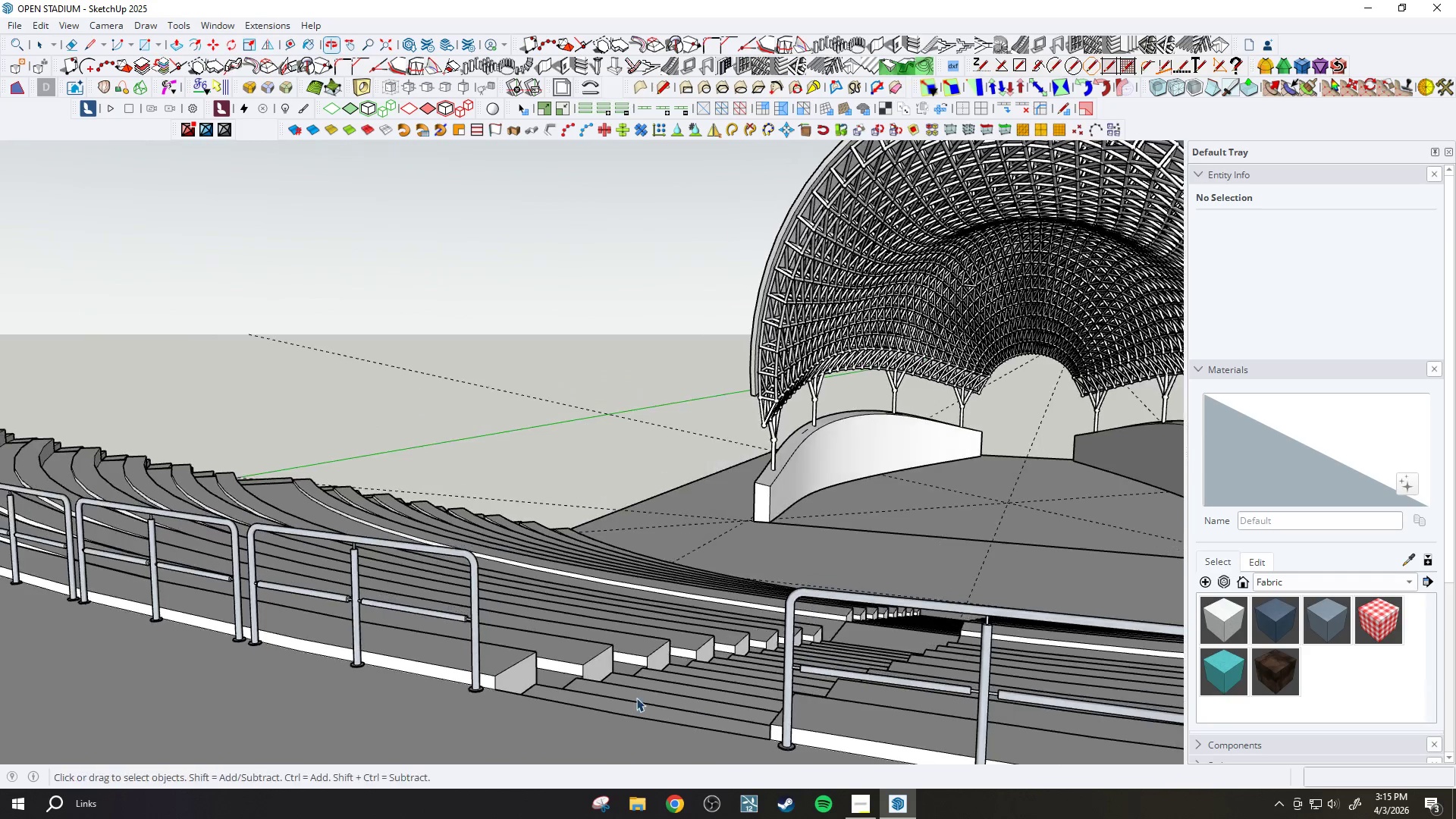 
scroll: coordinate [553, 642], scroll_direction: down, amount: 8.0
 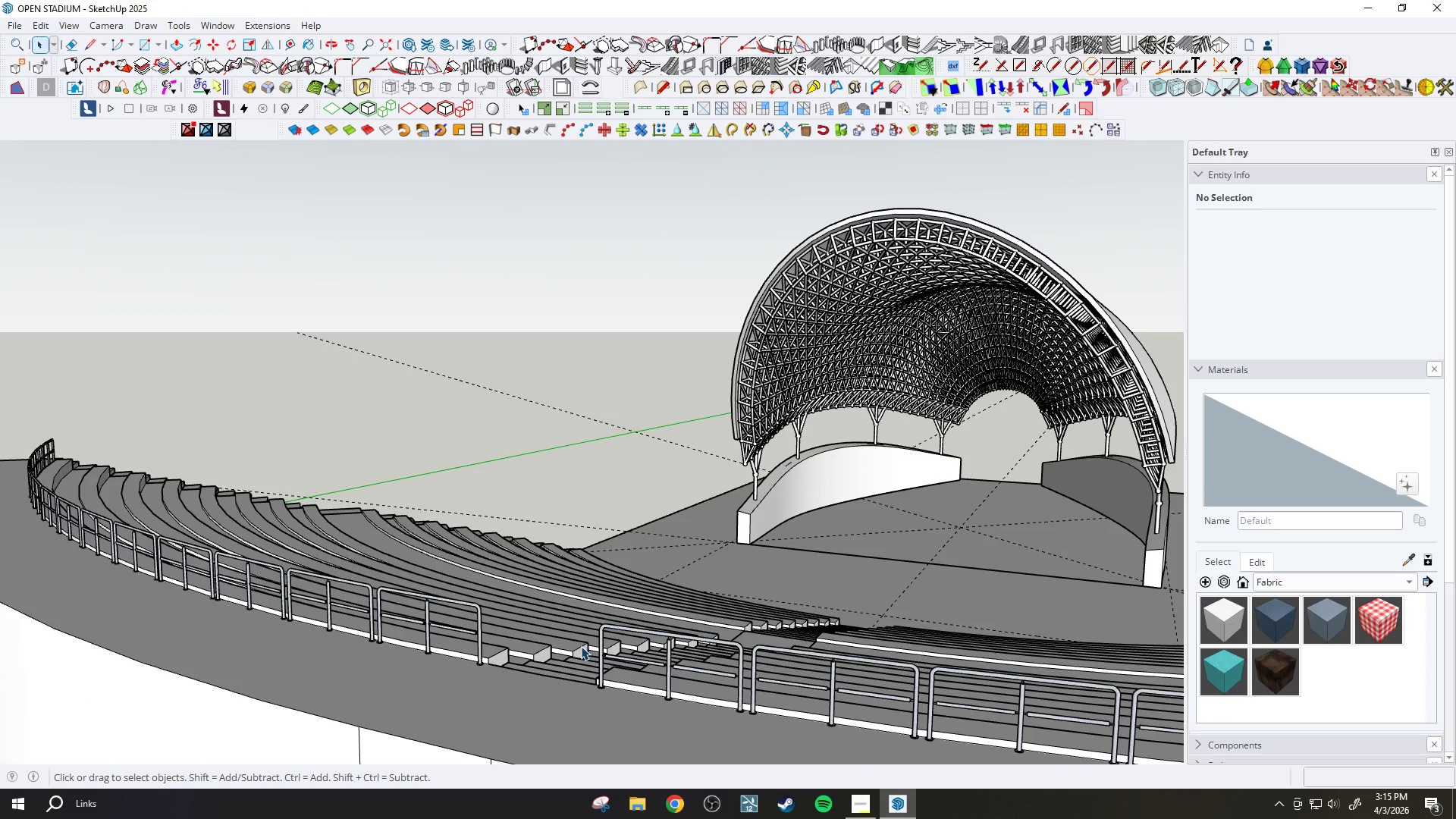 
type(hj)
 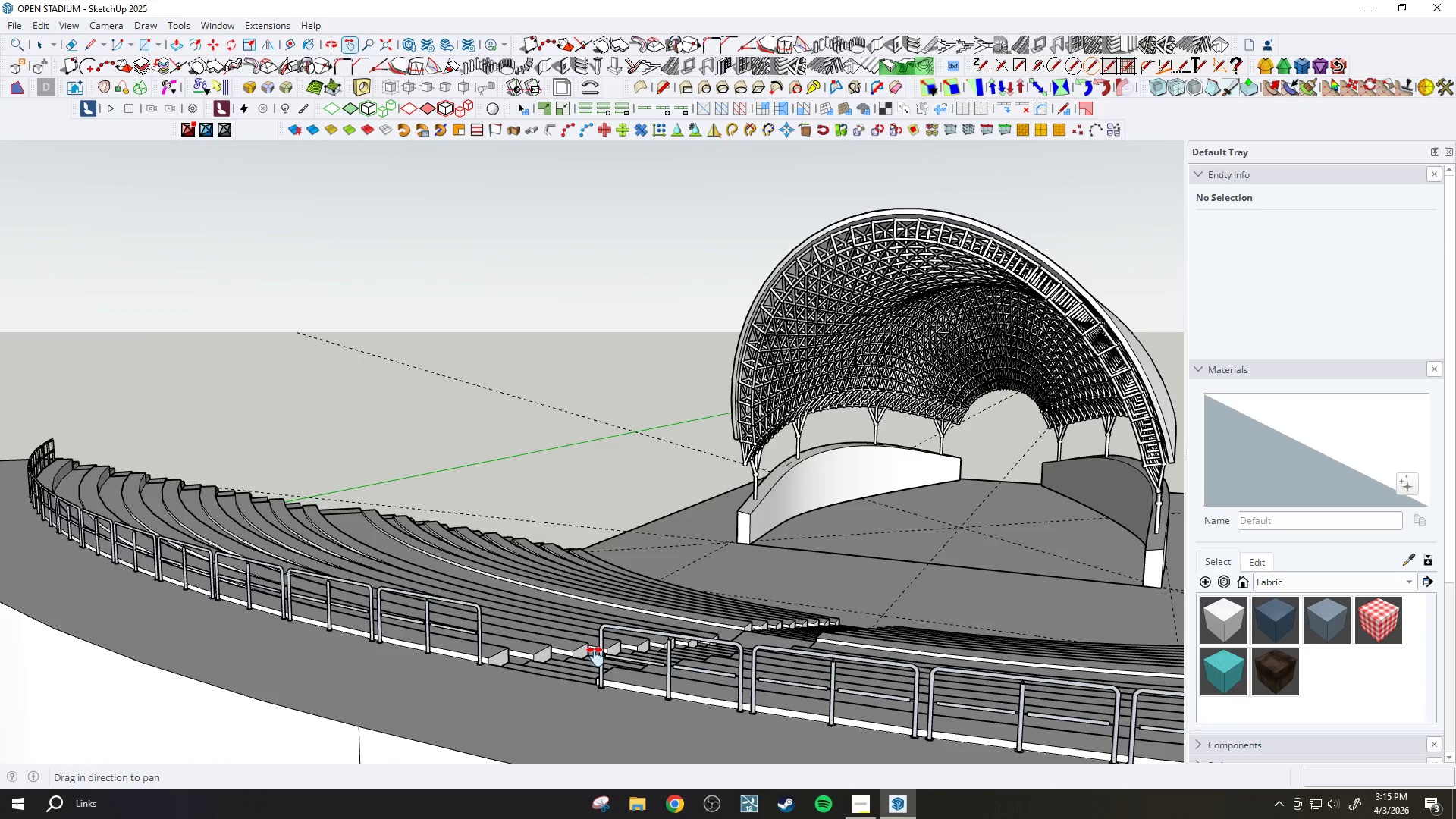 
left_click_drag(start_coordinate=[830, 624], to_coordinate=[416, 584])
 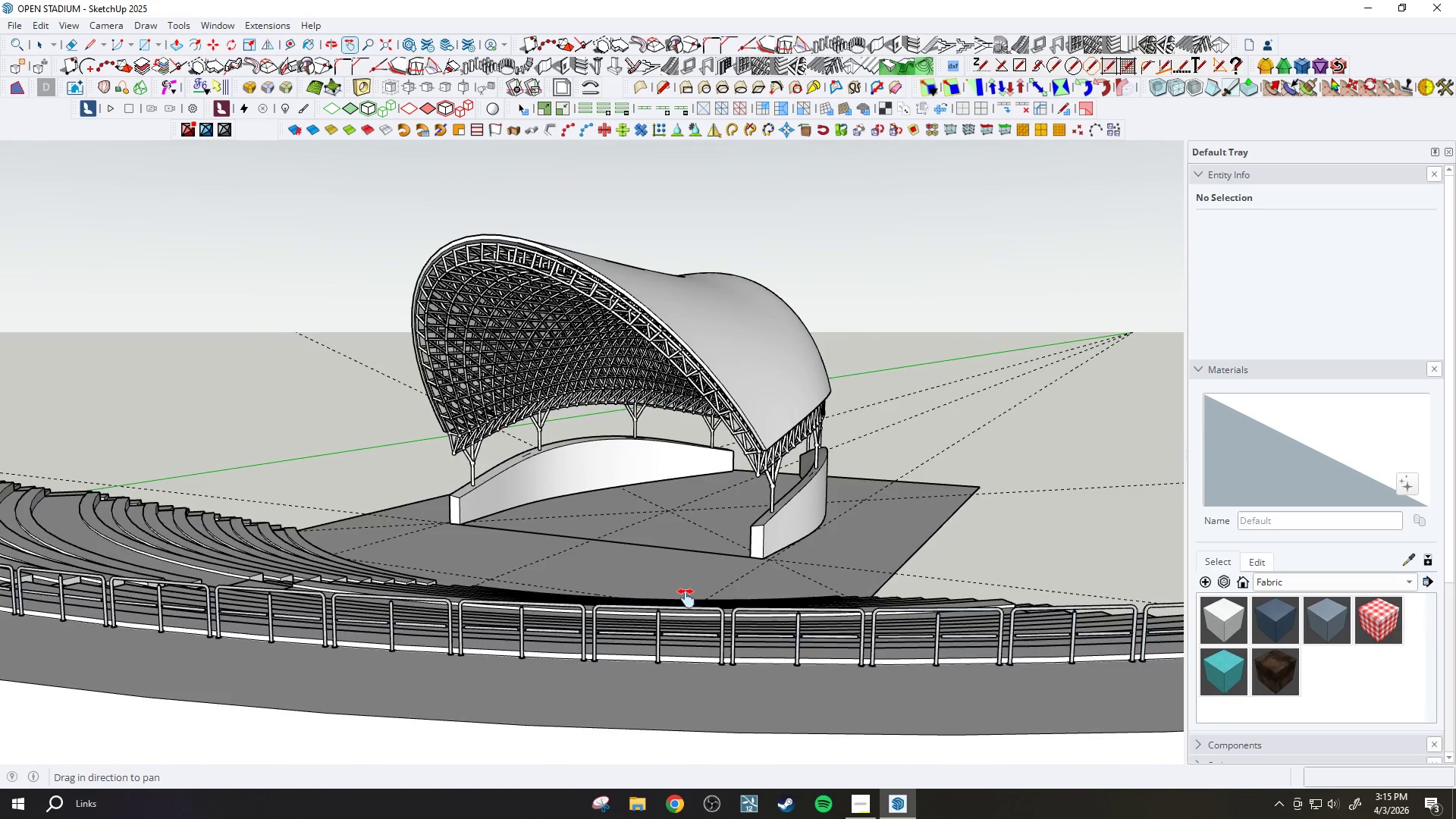 
scroll: coordinate [817, 623], scroll_direction: down, amount: 2.0
 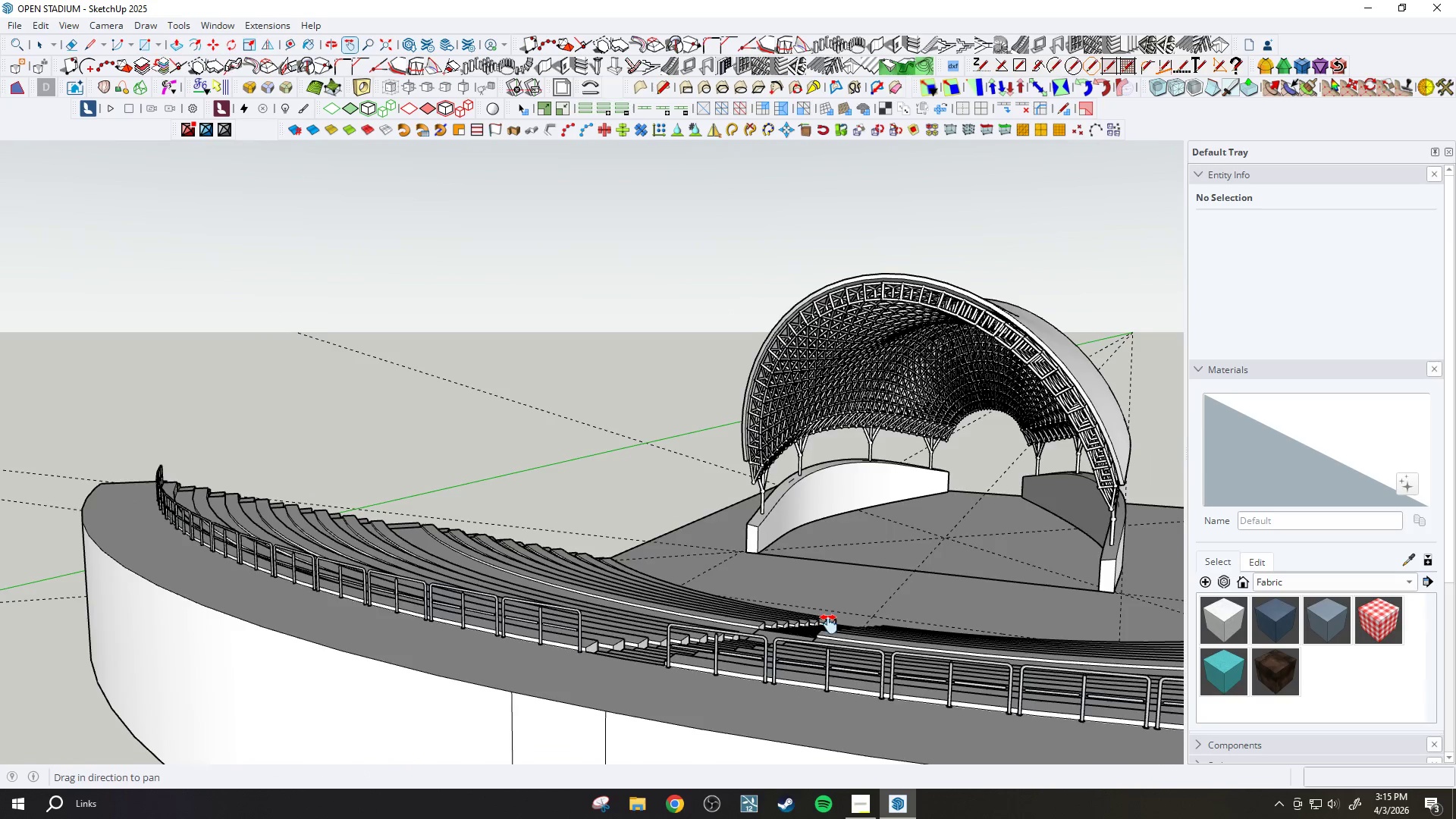 
scroll: coordinate [693, 598], scroll_direction: up, amount: 2.0
 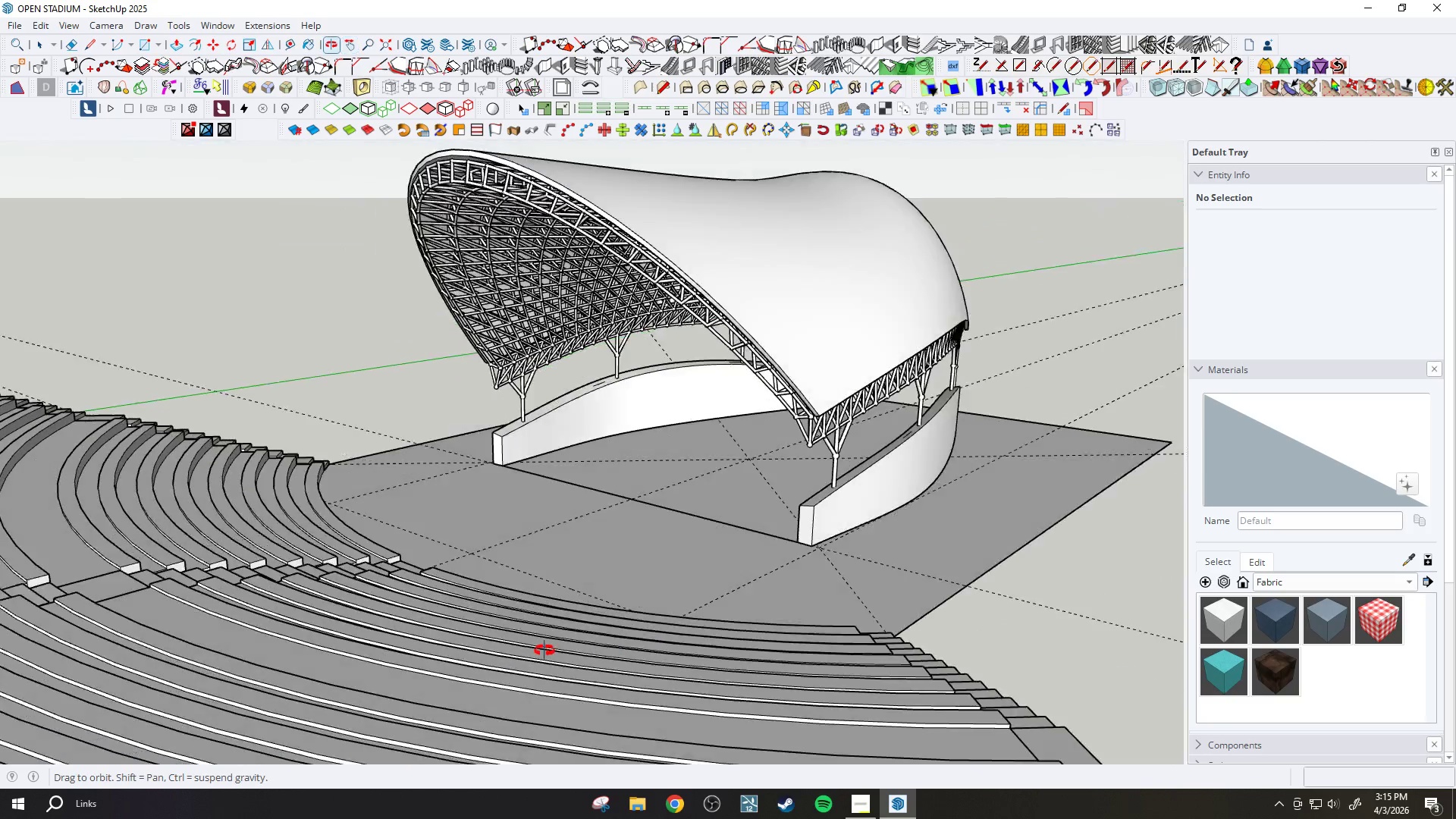 
scroll: coordinate [538, 649], scroll_direction: down, amount: 1.0
 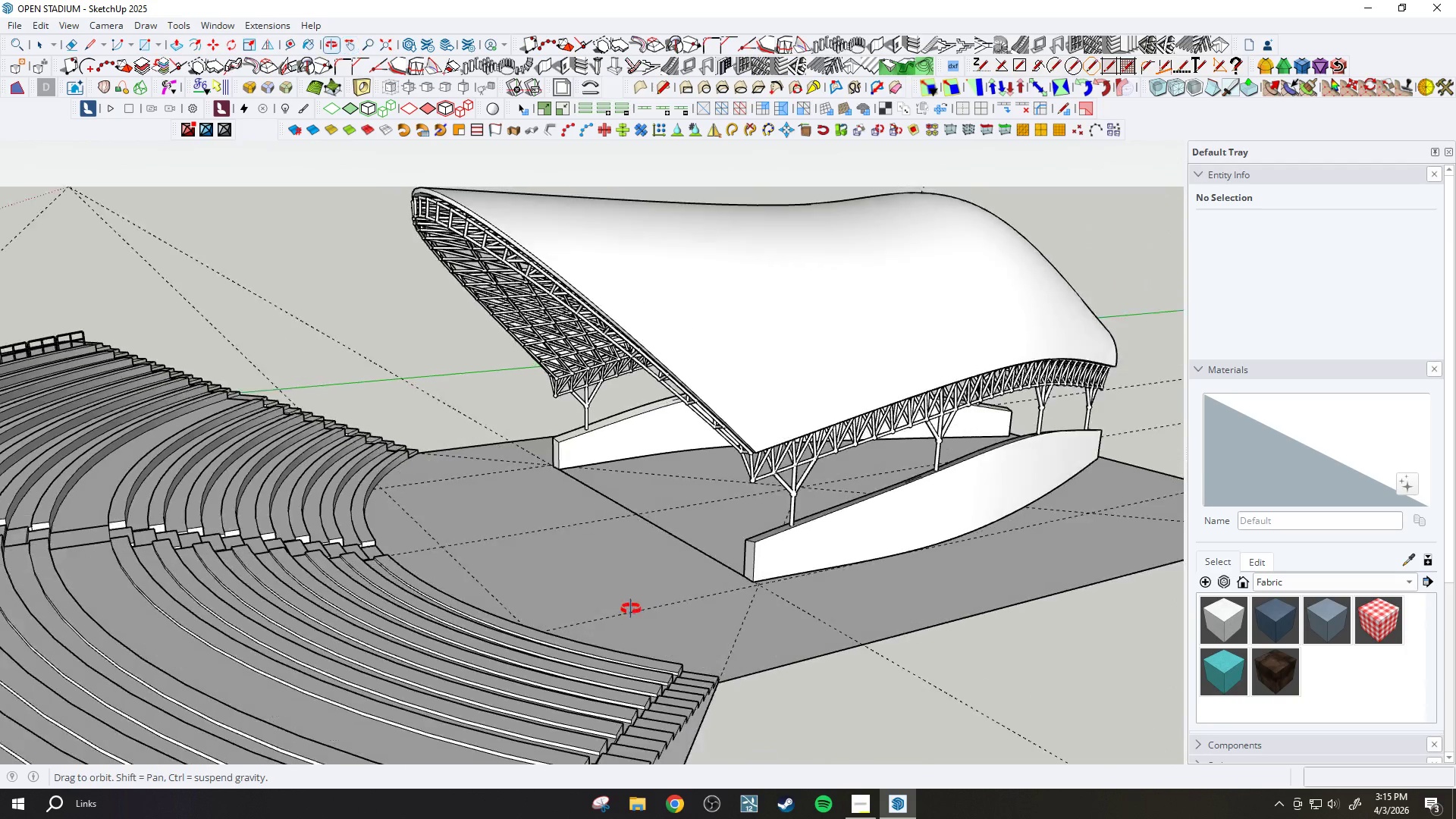 
scroll: coordinate [294, 607], scroll_direction: up, amount: 15.0
 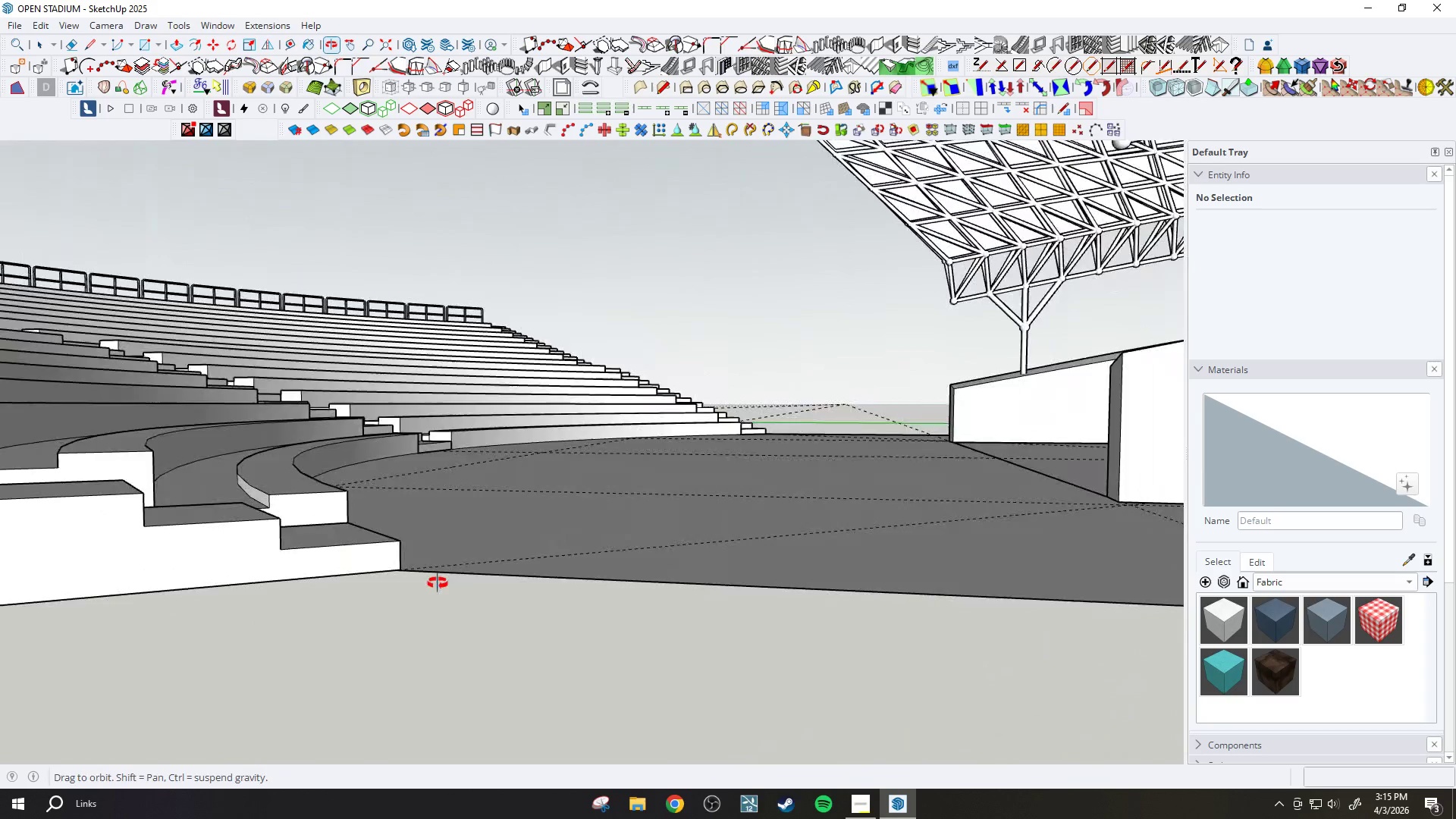 
scroll: coordinate [526, 563], scroll_direction: down, amount: 9.0
 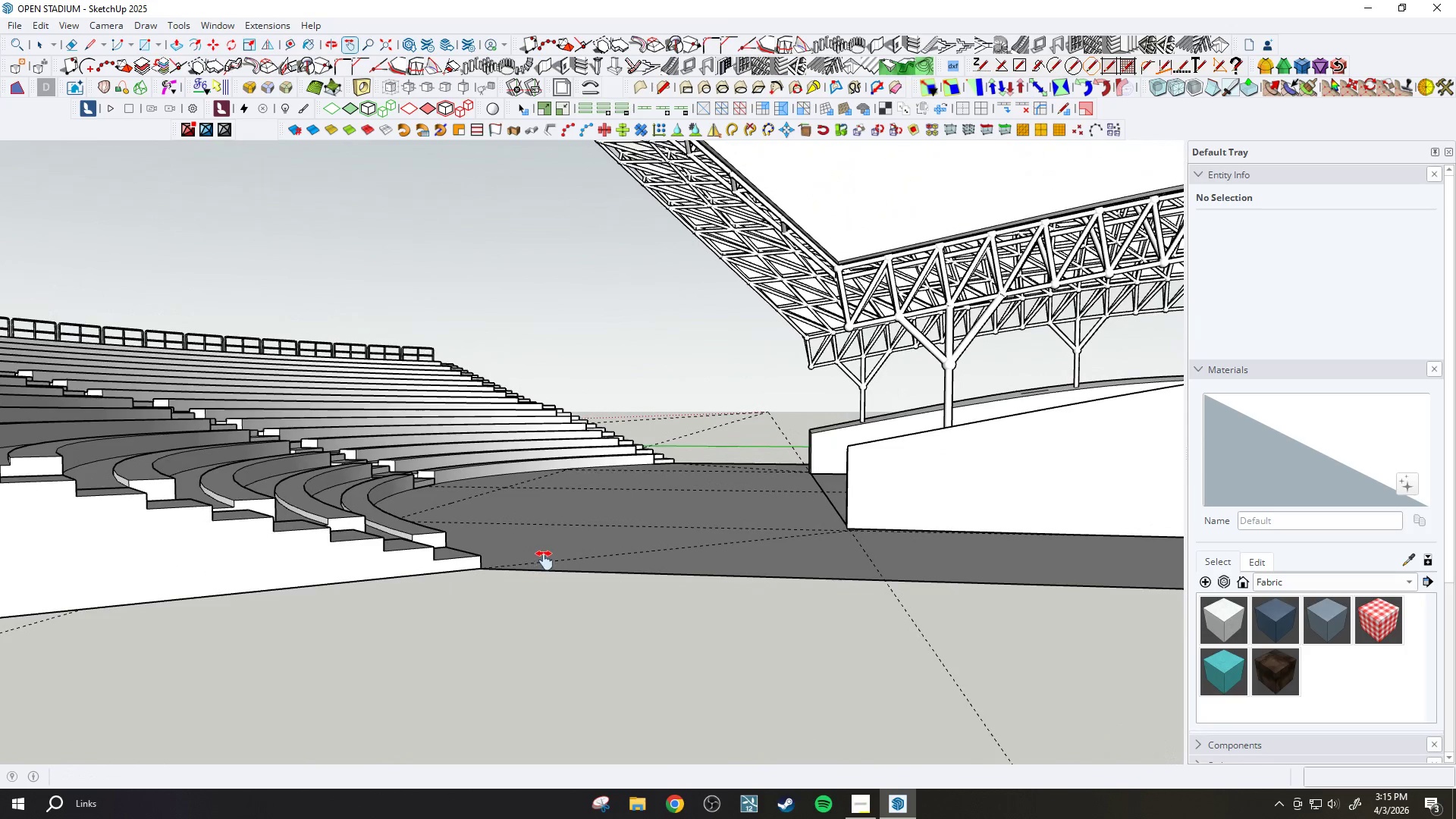 
scroll: coordinate [557, 557], scroll_direction: up, amount: 4.0
 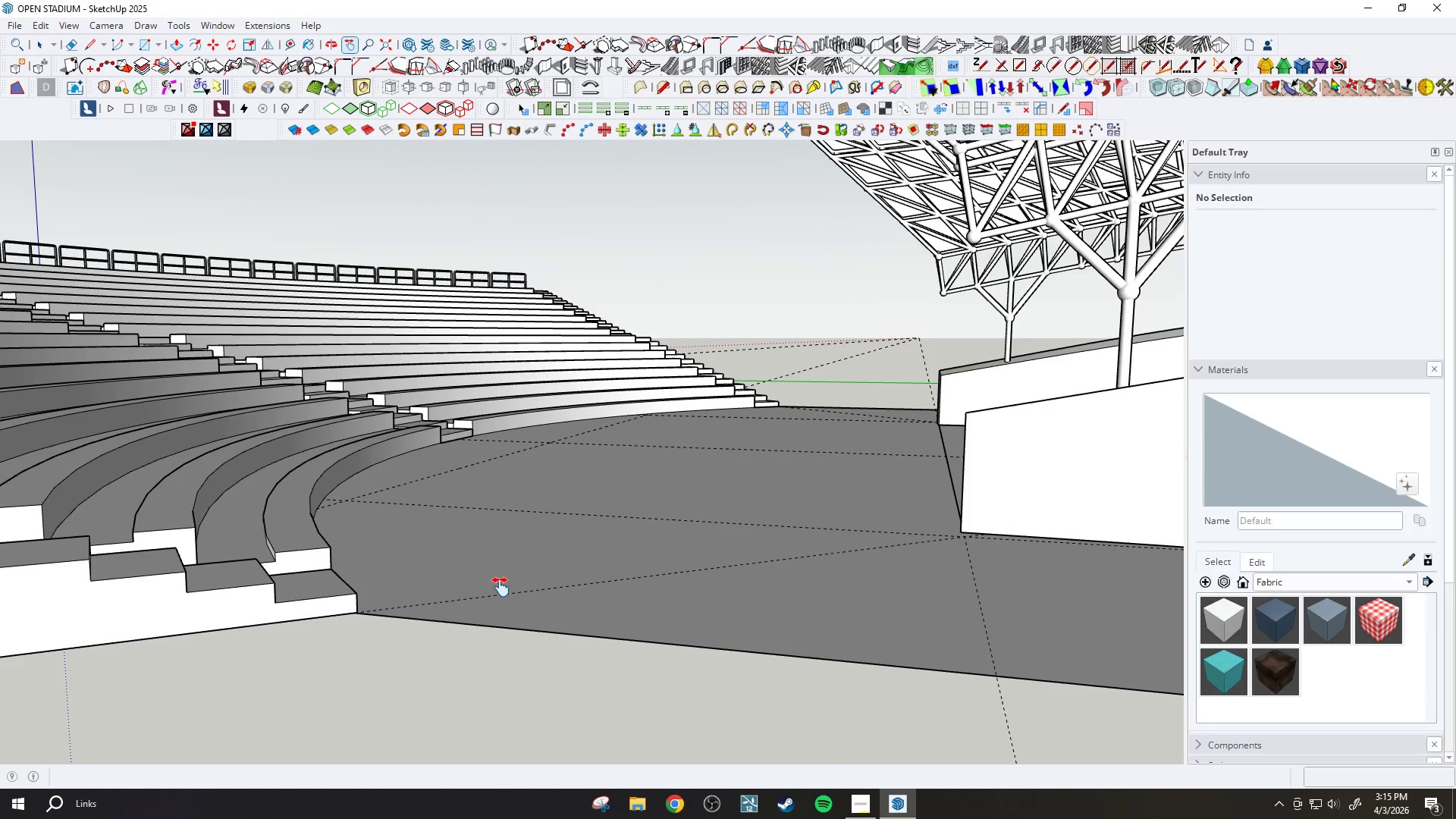 
wait(6.06)
 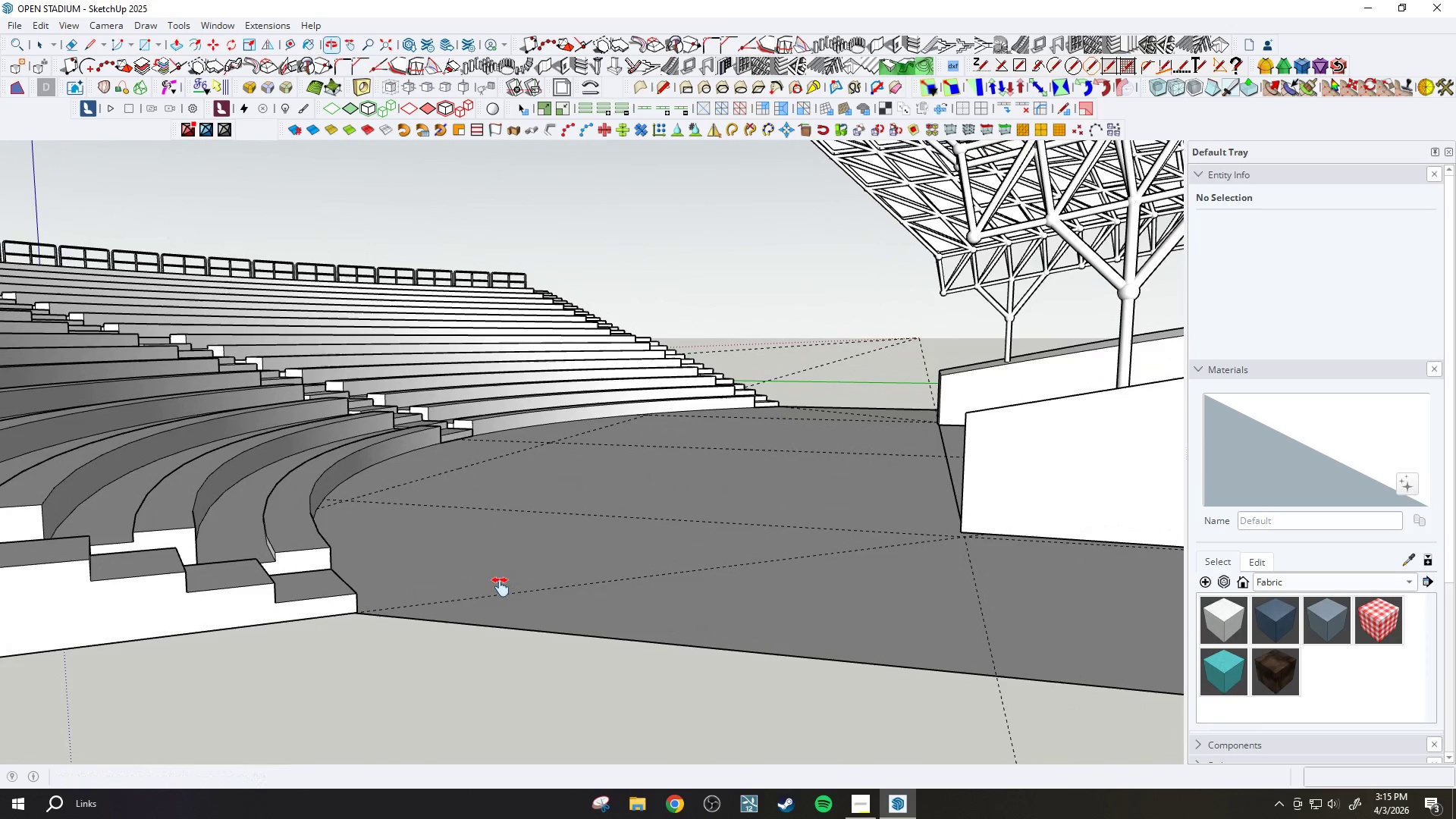 
left_click_drag(start_coordinate=[642, 520], to_coordinate=[648, 577])
 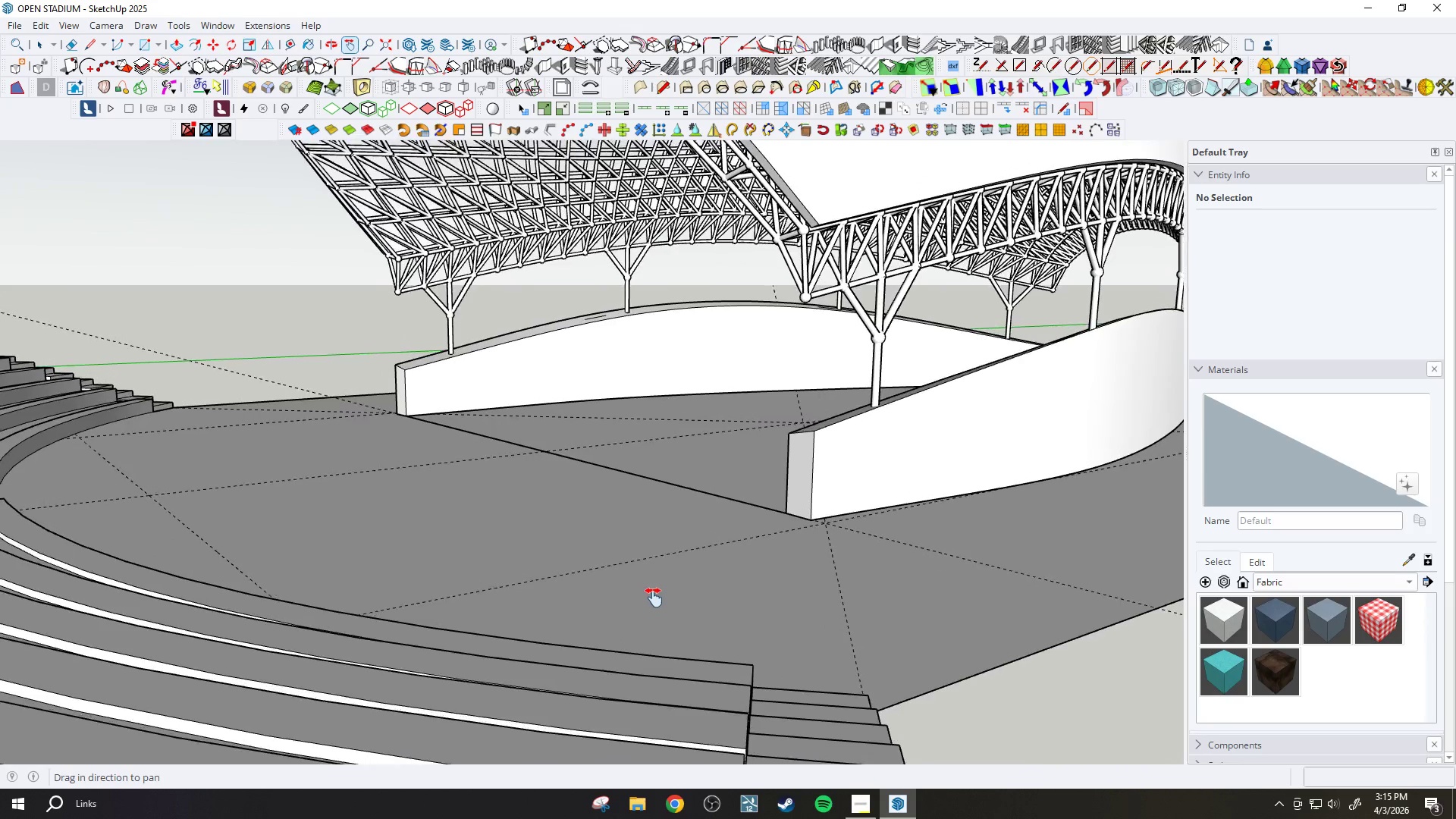 
scroll: coordinate [826, 586], scroll_direction: down, amount: 4.0
 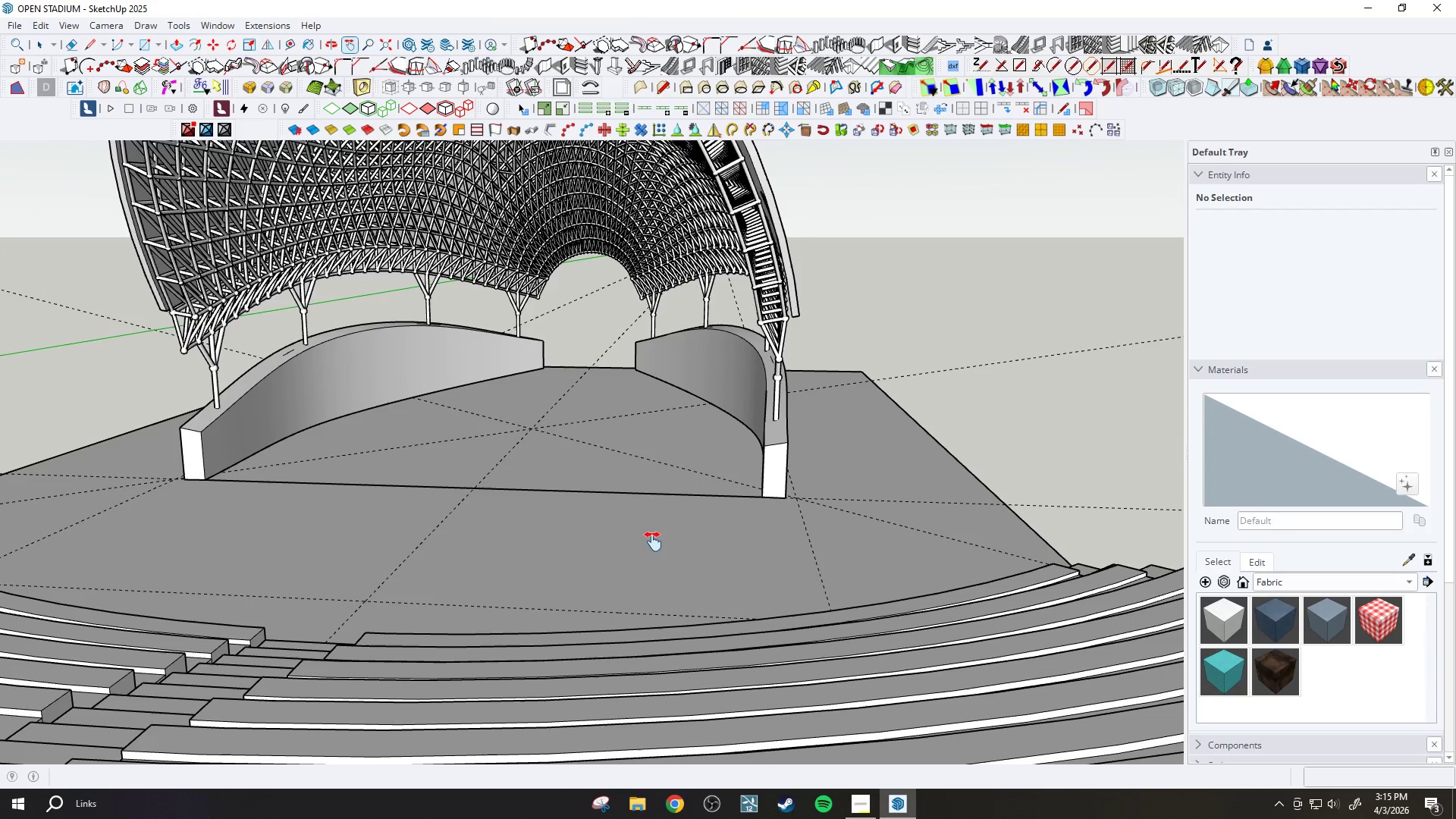 
left_click_drag(start_coordinate=[618, 588], to_coordinate=[821, 518])
 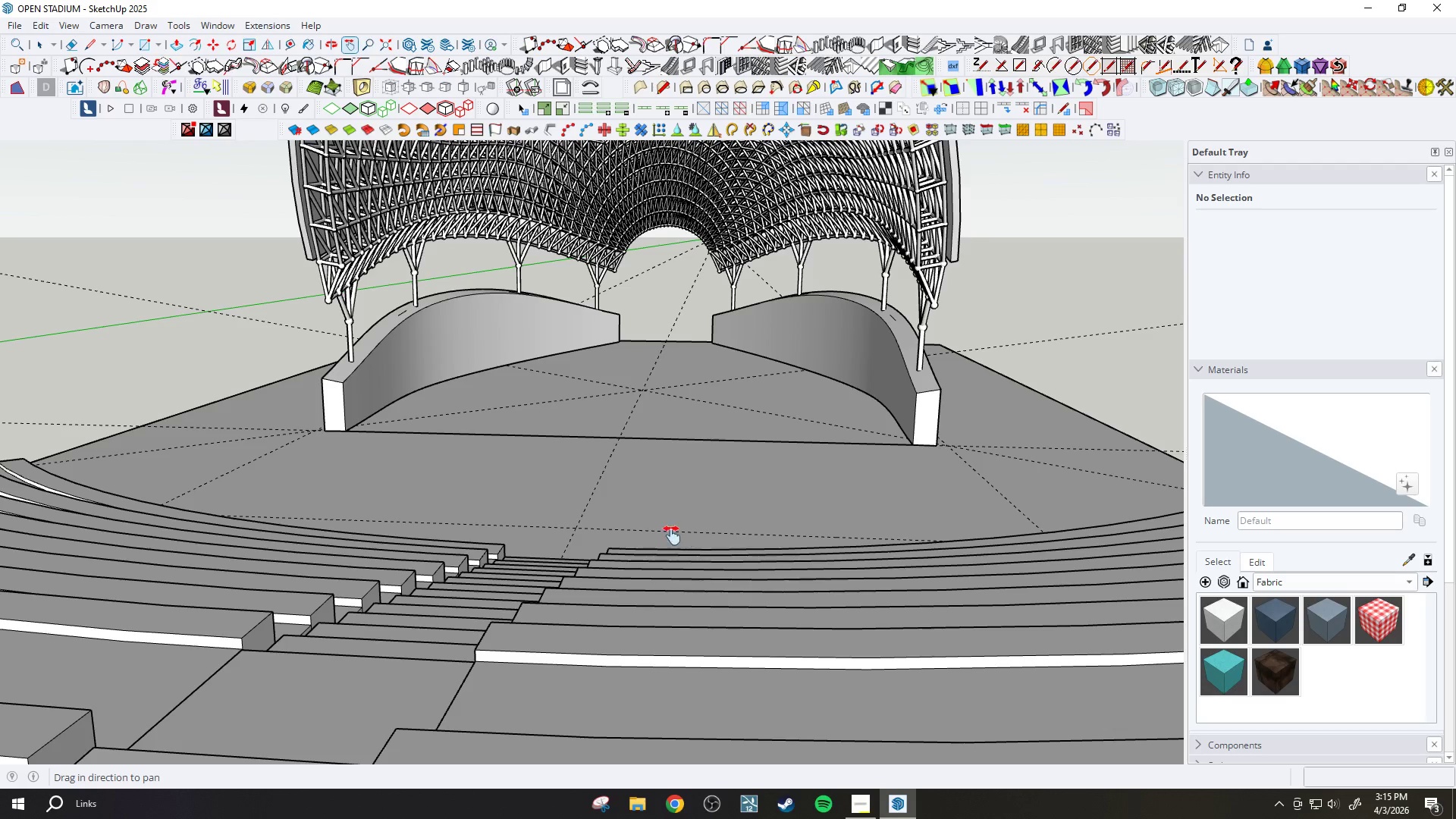 
left_click_drag(start_coordinate=[667, 527], to_coordinate=[605, 667])
 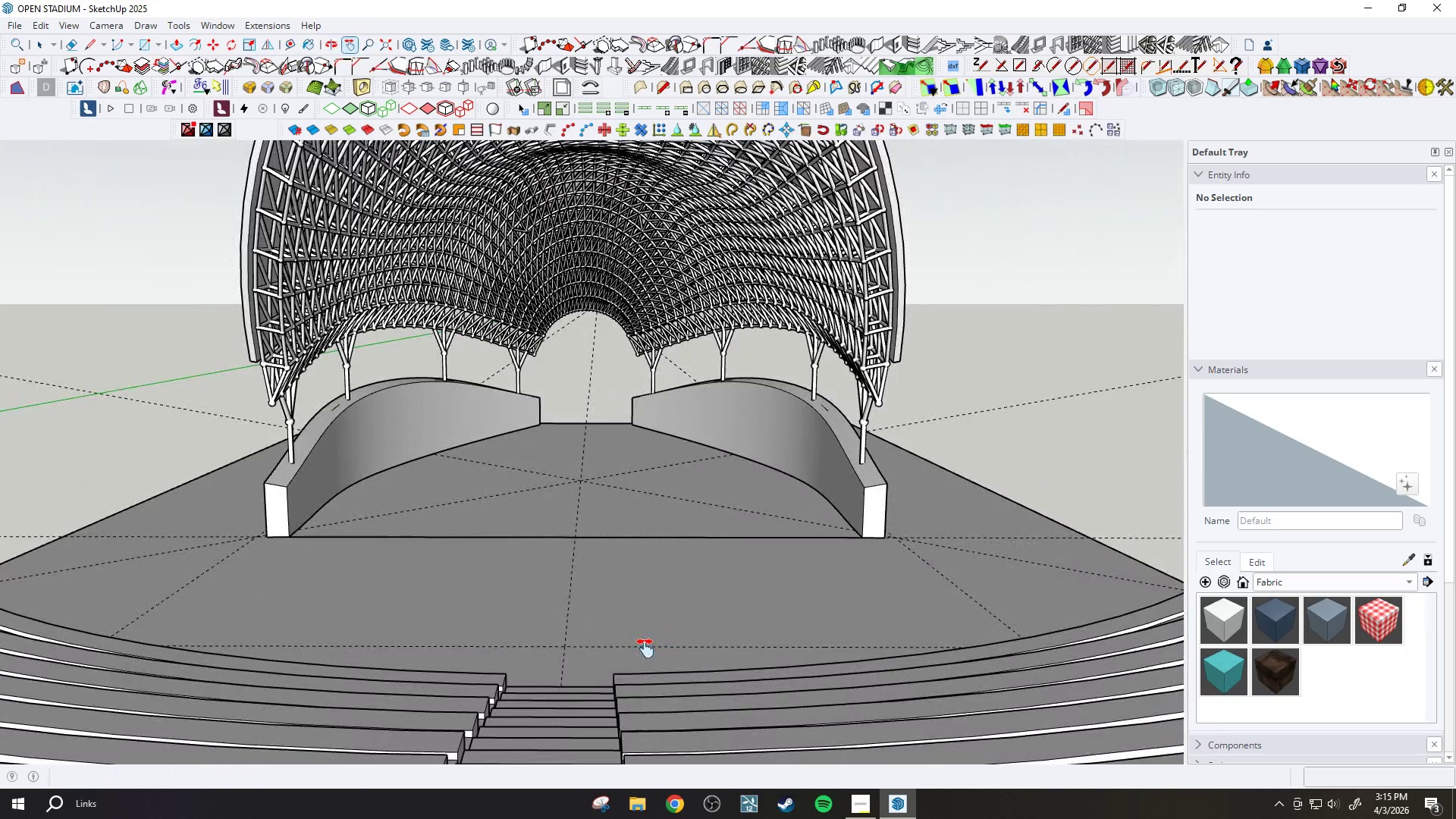 
key(H)
 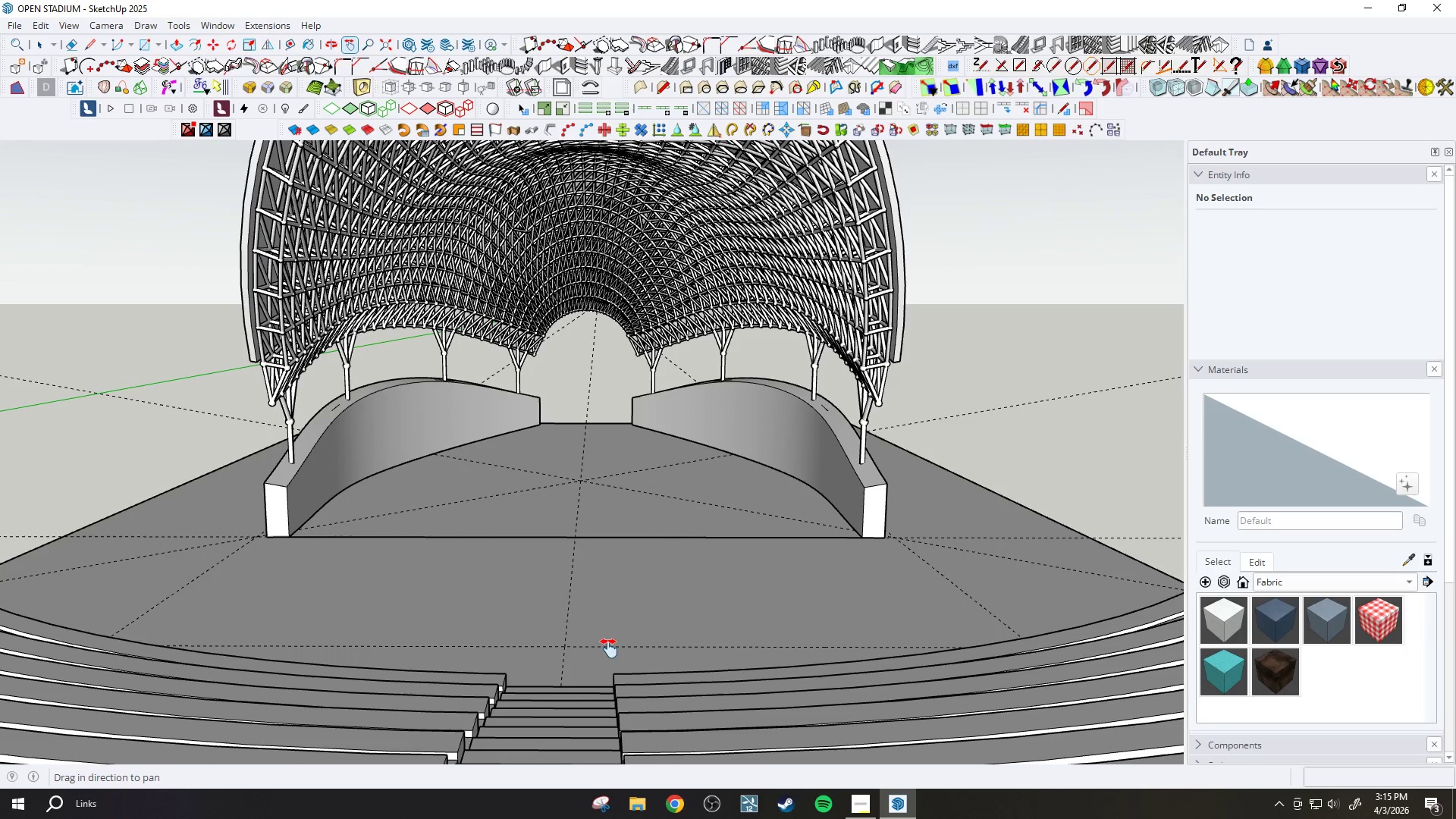 
scroll: coordinate [569, 632], scroll_direction: down, amount: 2.0
 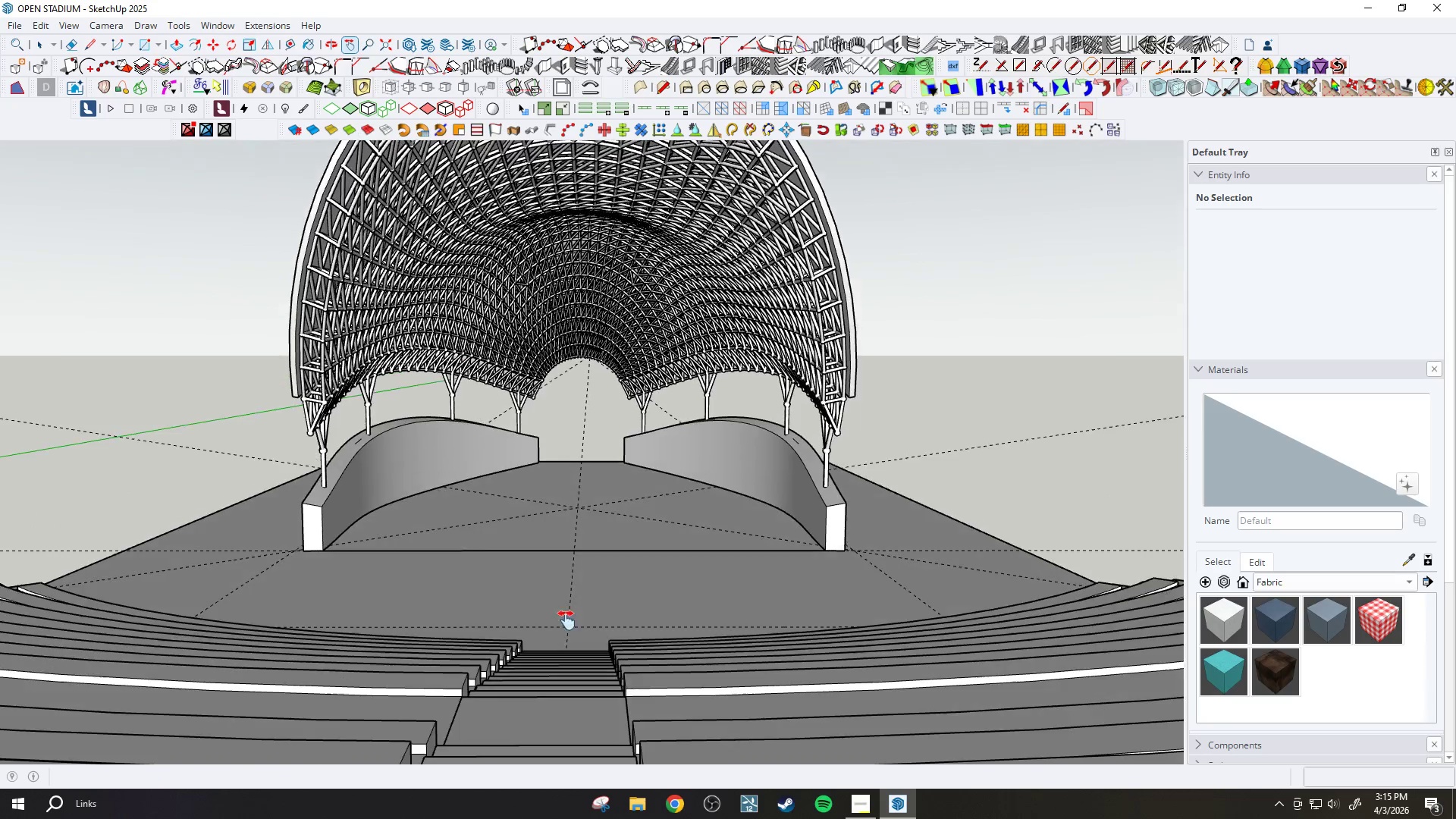 
left_click_drag(start_coordinate=[786, 642], to_coordinate=[762, 610])
 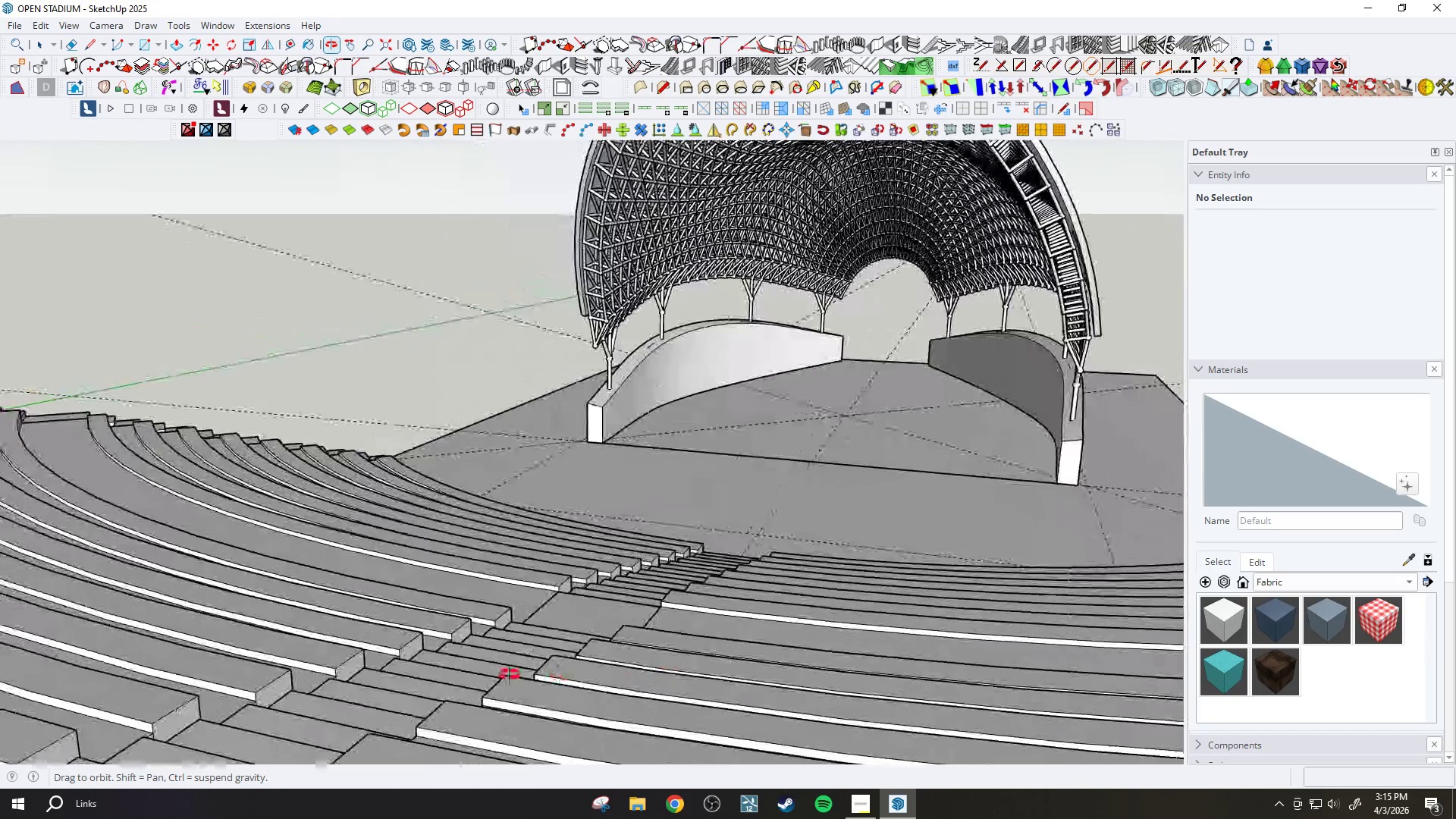 
scroll: coordinate [641, 612], scroll_direction: down, amount: 2.0
 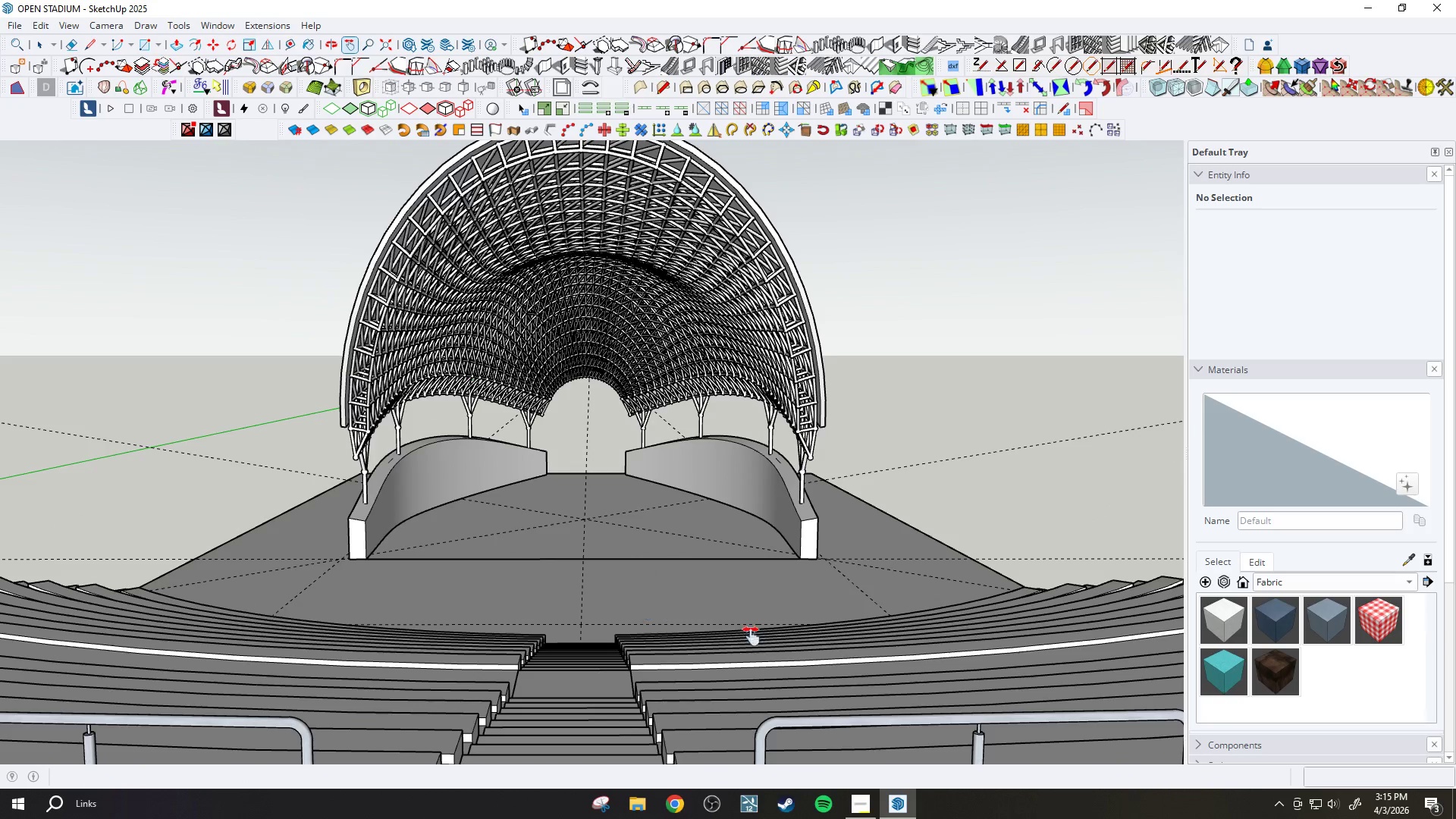 
left_click_drag(start_coordinate=[489, 628], to_coordinate=[453, 563])
 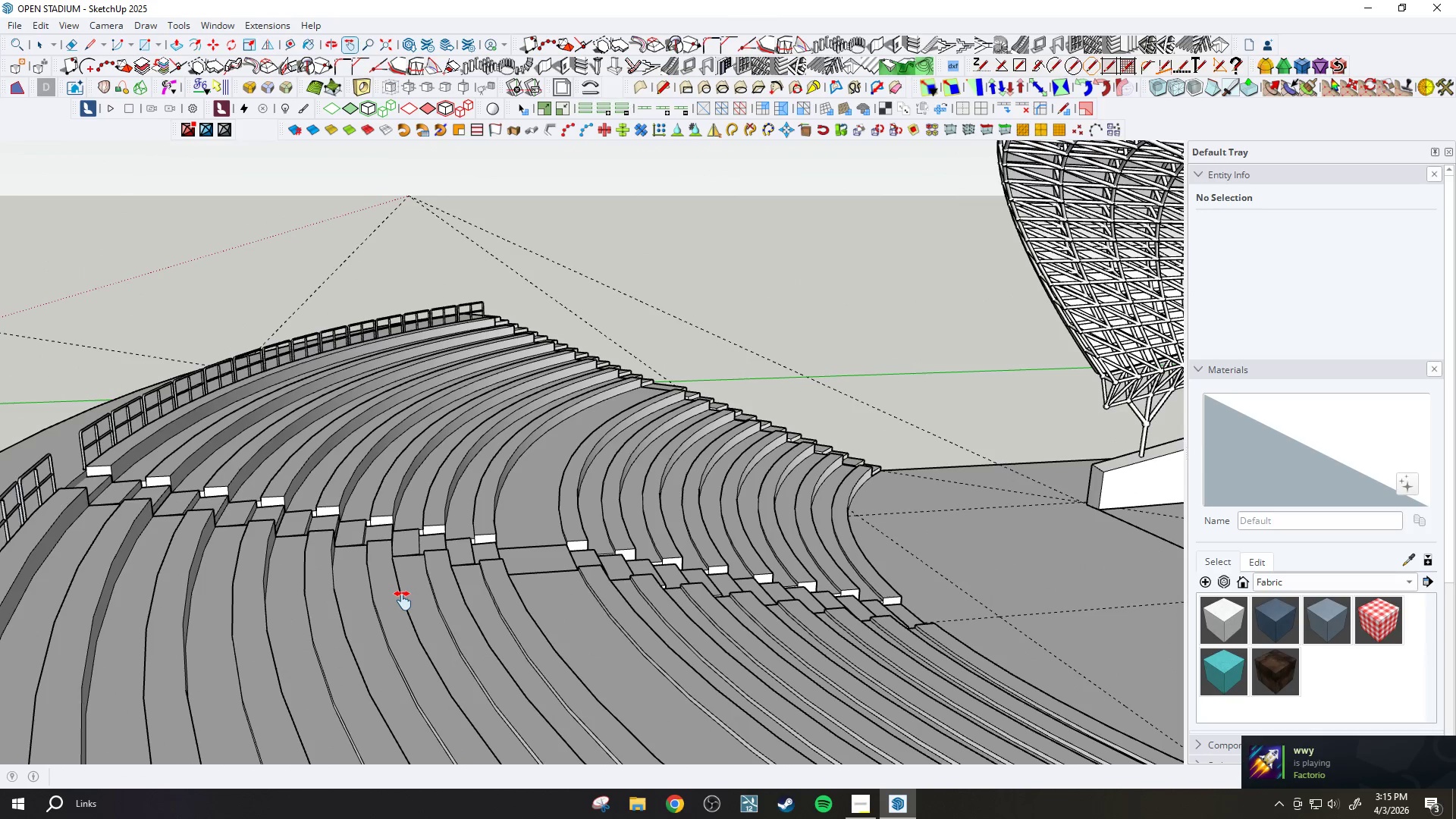 
scroll: coordinate [475, 591], scroll_direction: down, amount: 5.0
 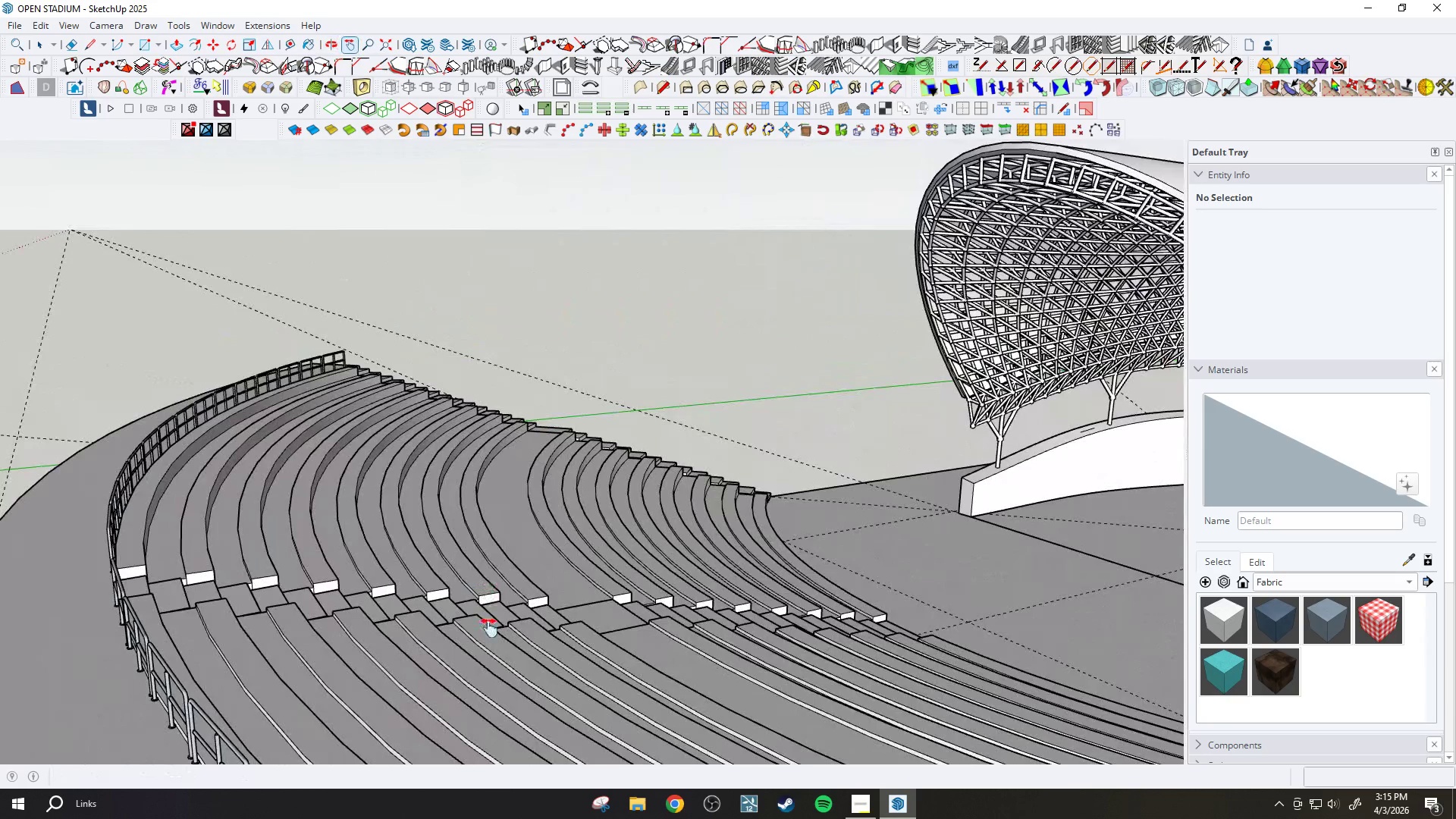 
wait(5.89)
 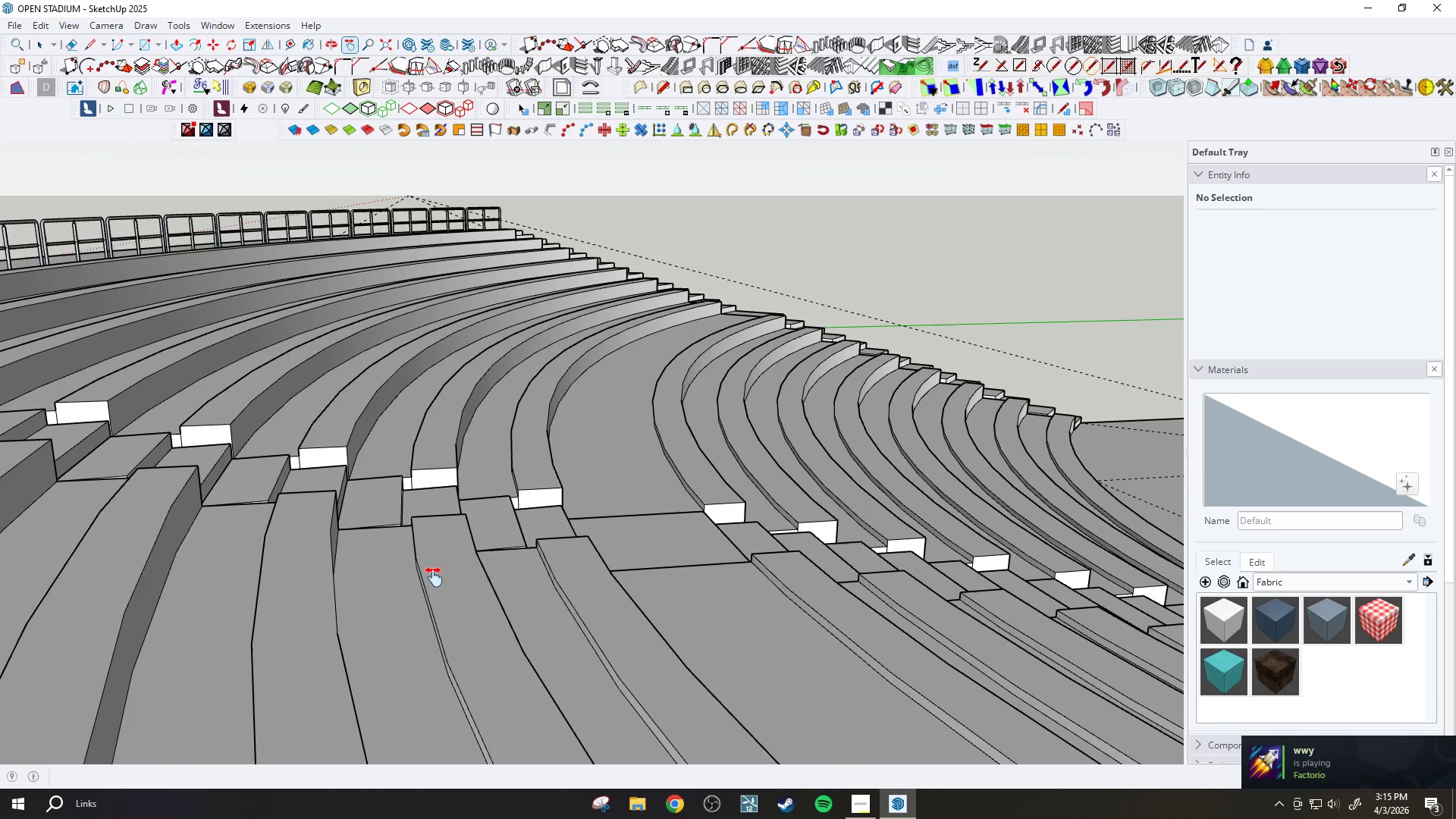 
left_click_drag(start_coordinate=[434, 577], to_coordinate=[516, 530])
 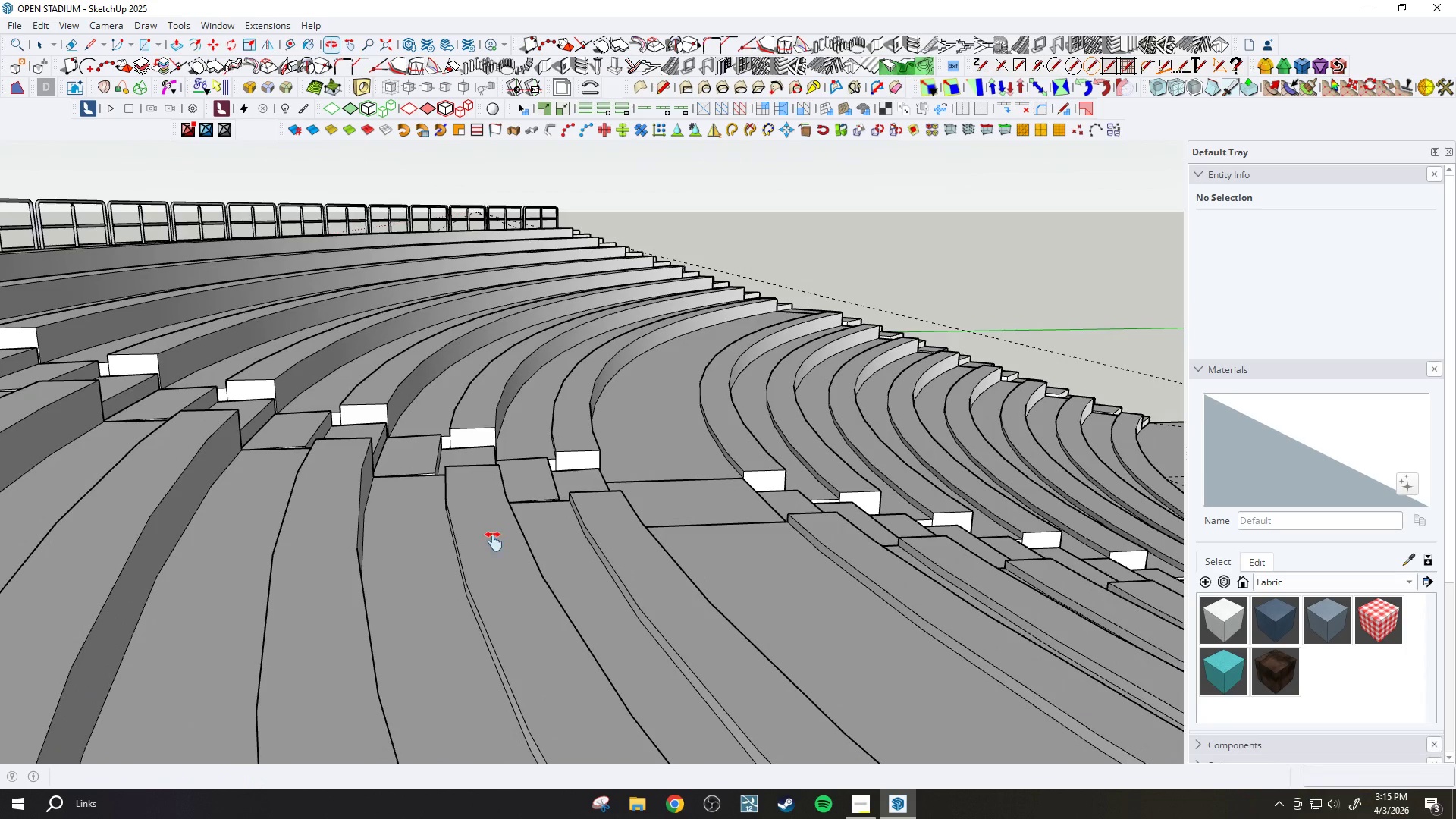 
scroll: coordinate [434, 577], scroll_direction: up, amount: 9.0
 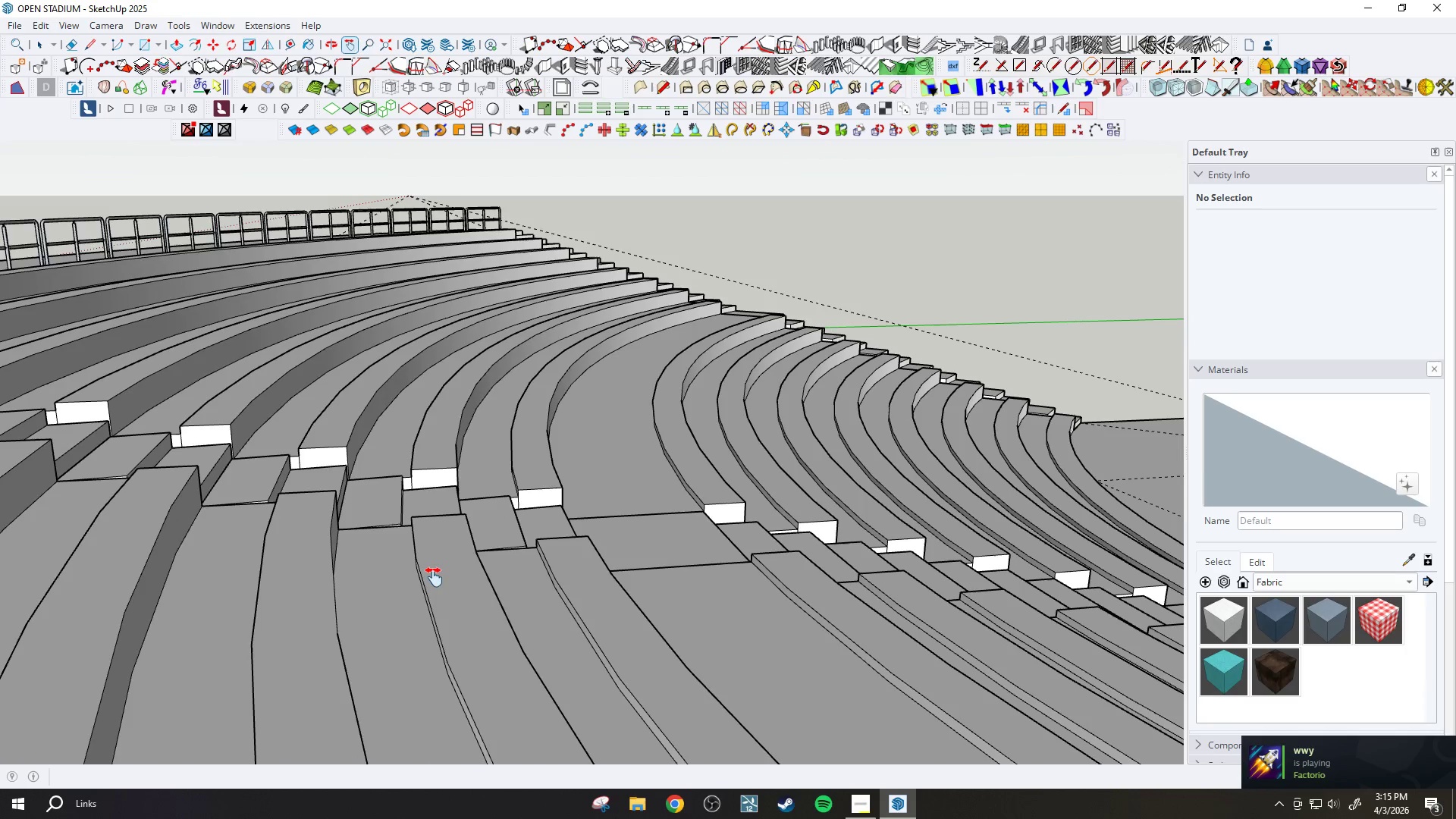 
scroll: coordinate [494, 540], scroll_direction: down, amount: 2.0
 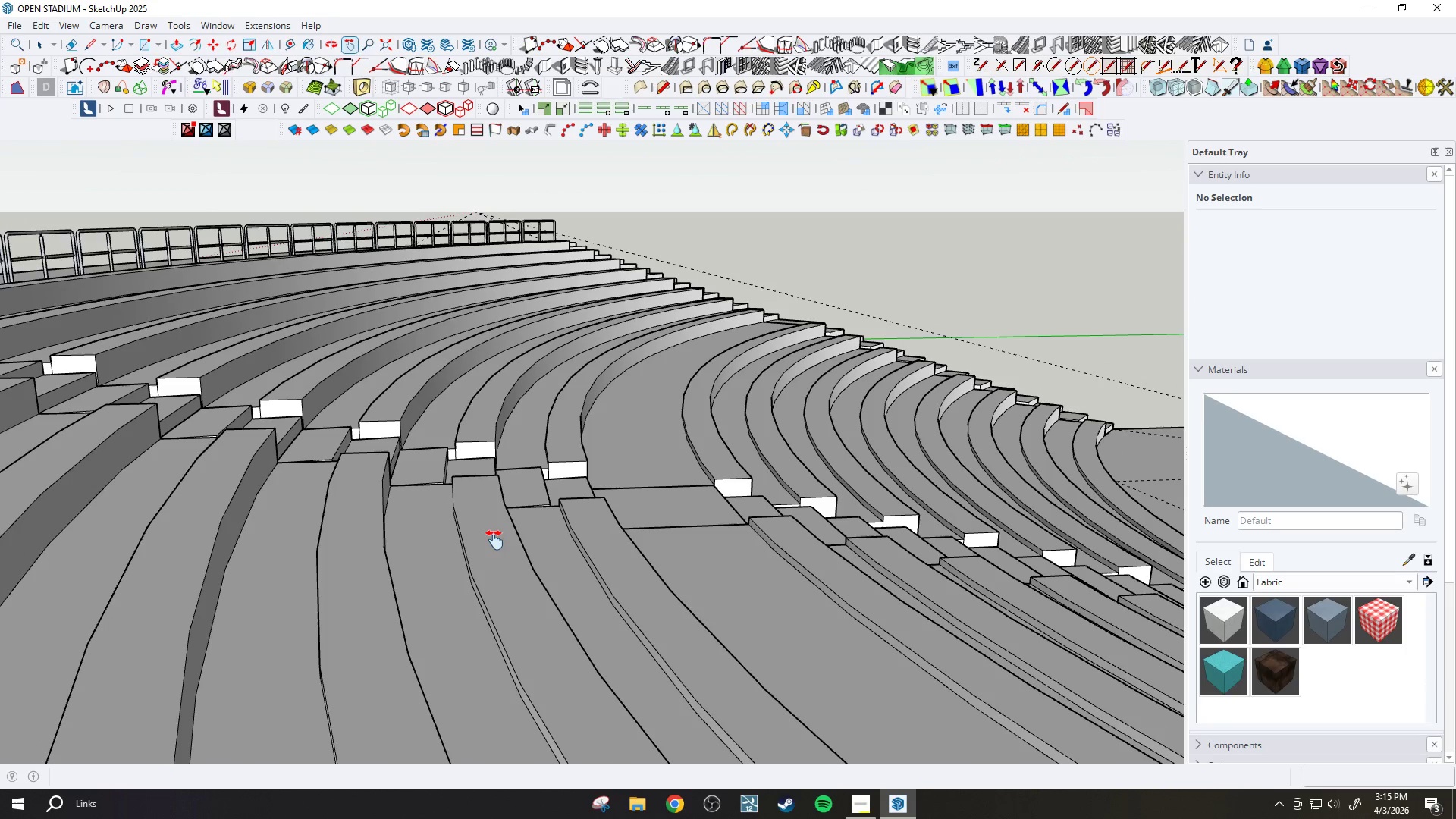 
wait(9.22)
 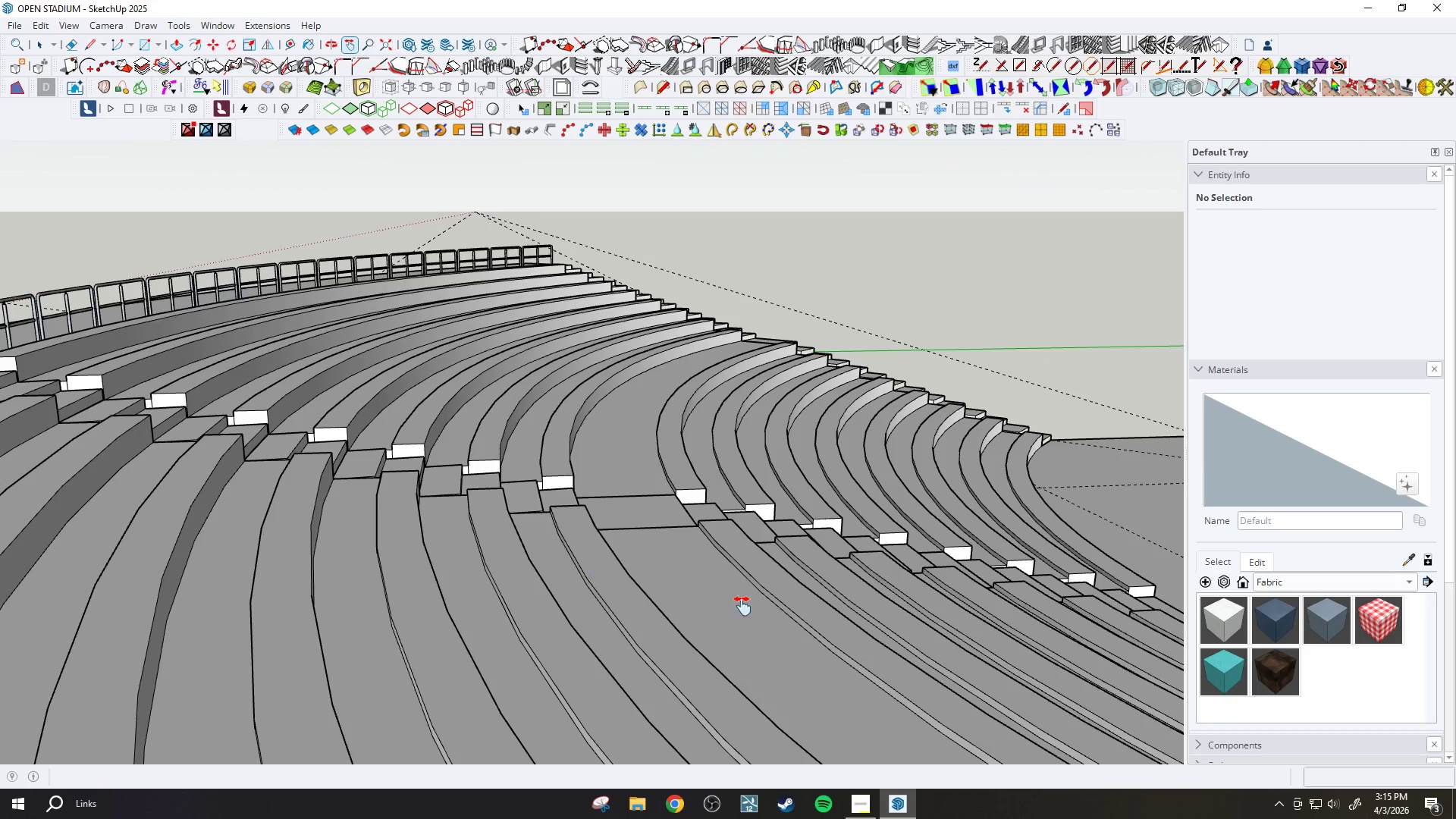 
left_click_drag(start_coordinate=[742, 605], to_coordinate=[316, 544])
 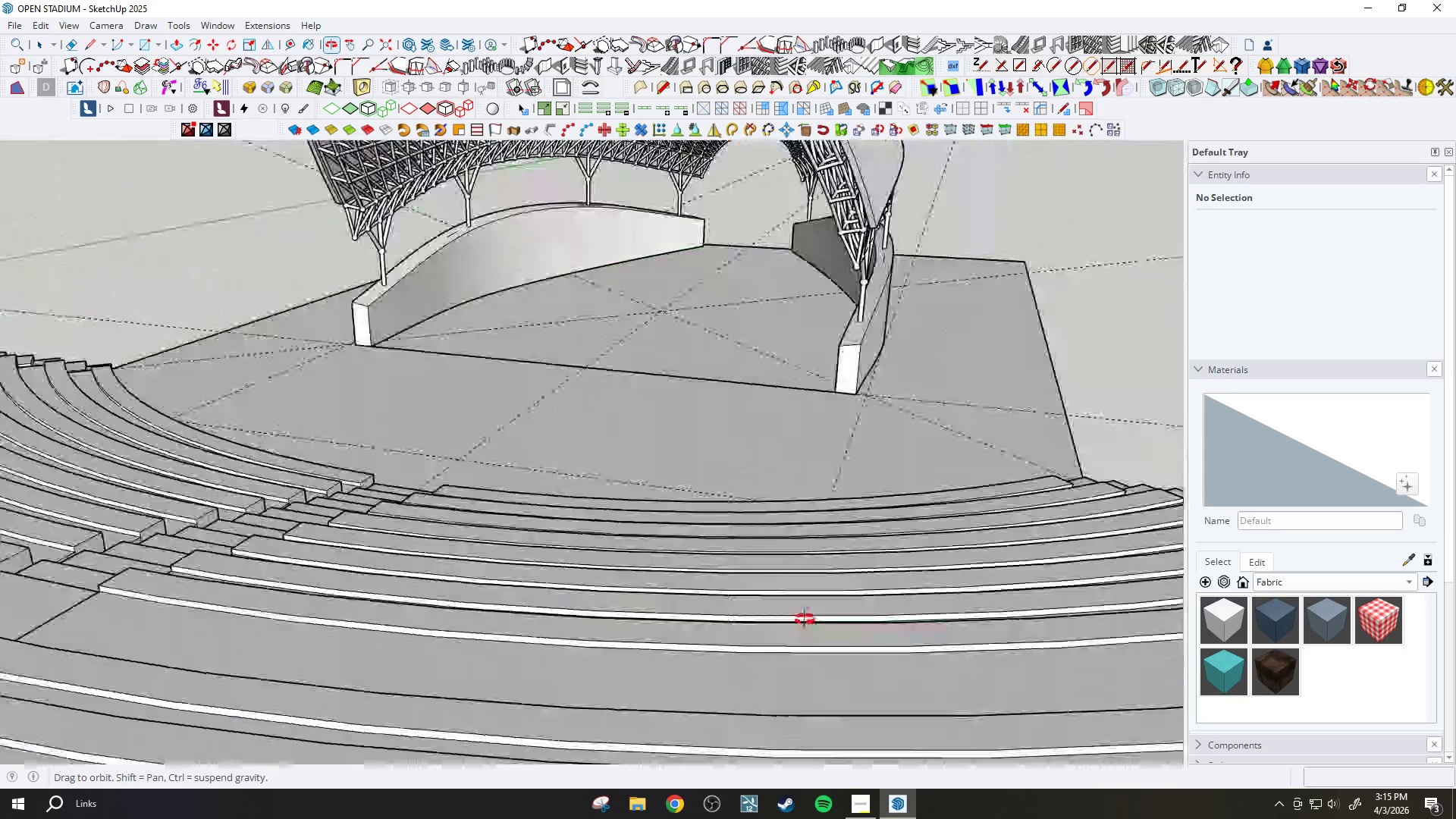 
scroll: coordinate [521, 532], scroll_direction: down, amount: 3.0
 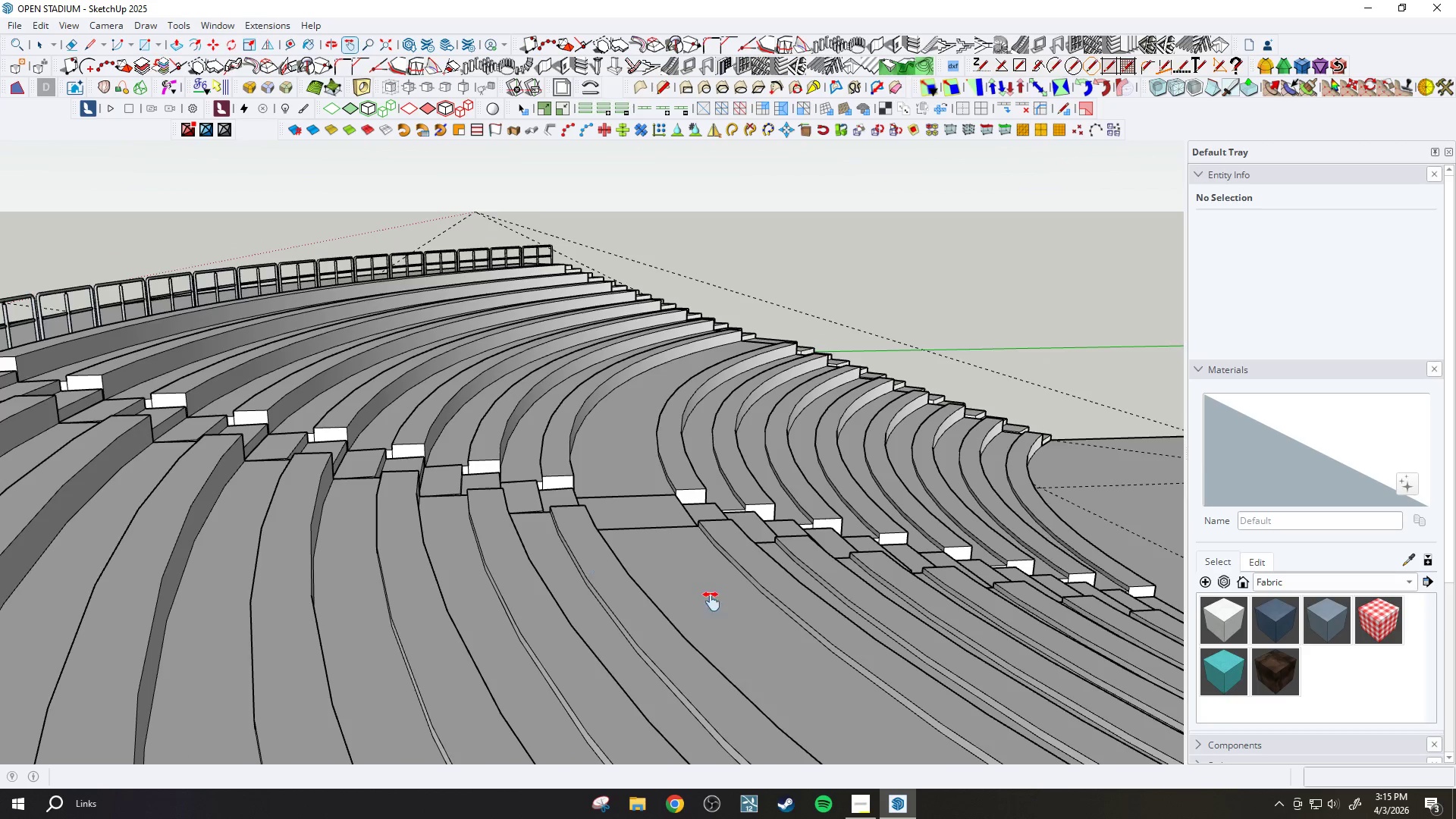 
left_click_drag(start_coordinate=[482, 607], to_coordinate=[671, 600])
 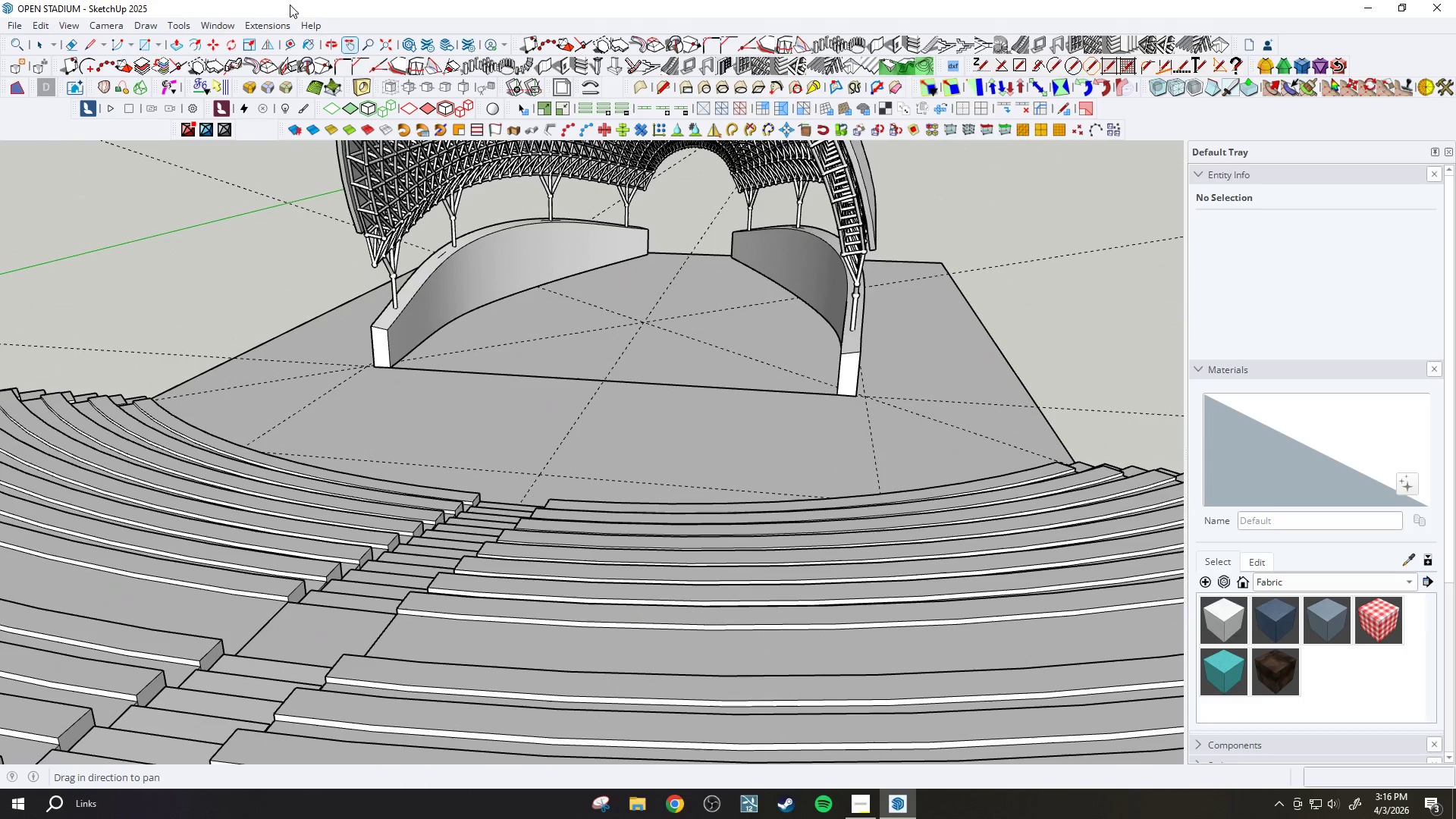 
scroll: coordinate [799, 613], scroll_direction: down, amount: 2.0
 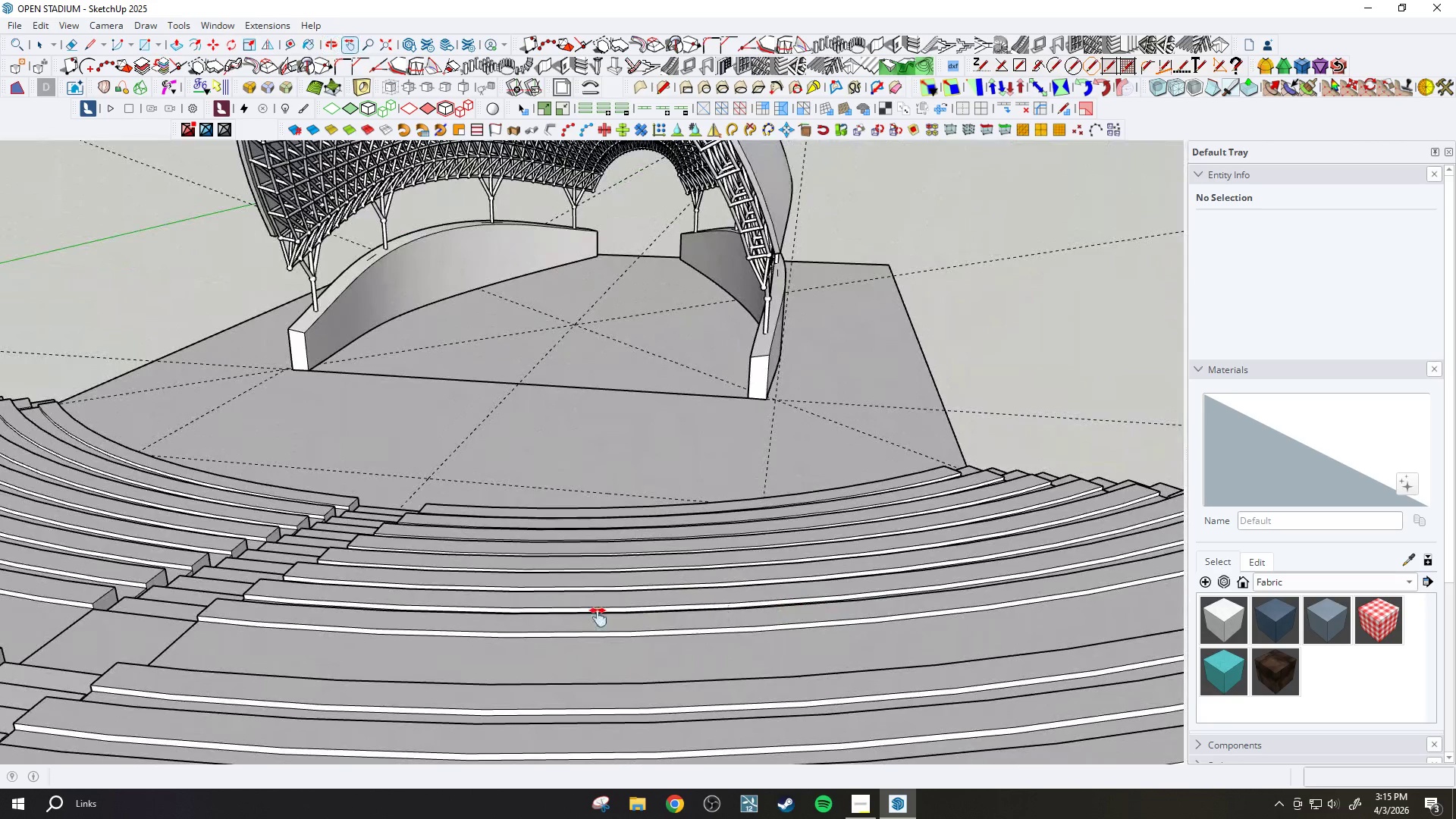 
left_click([303, 7])
 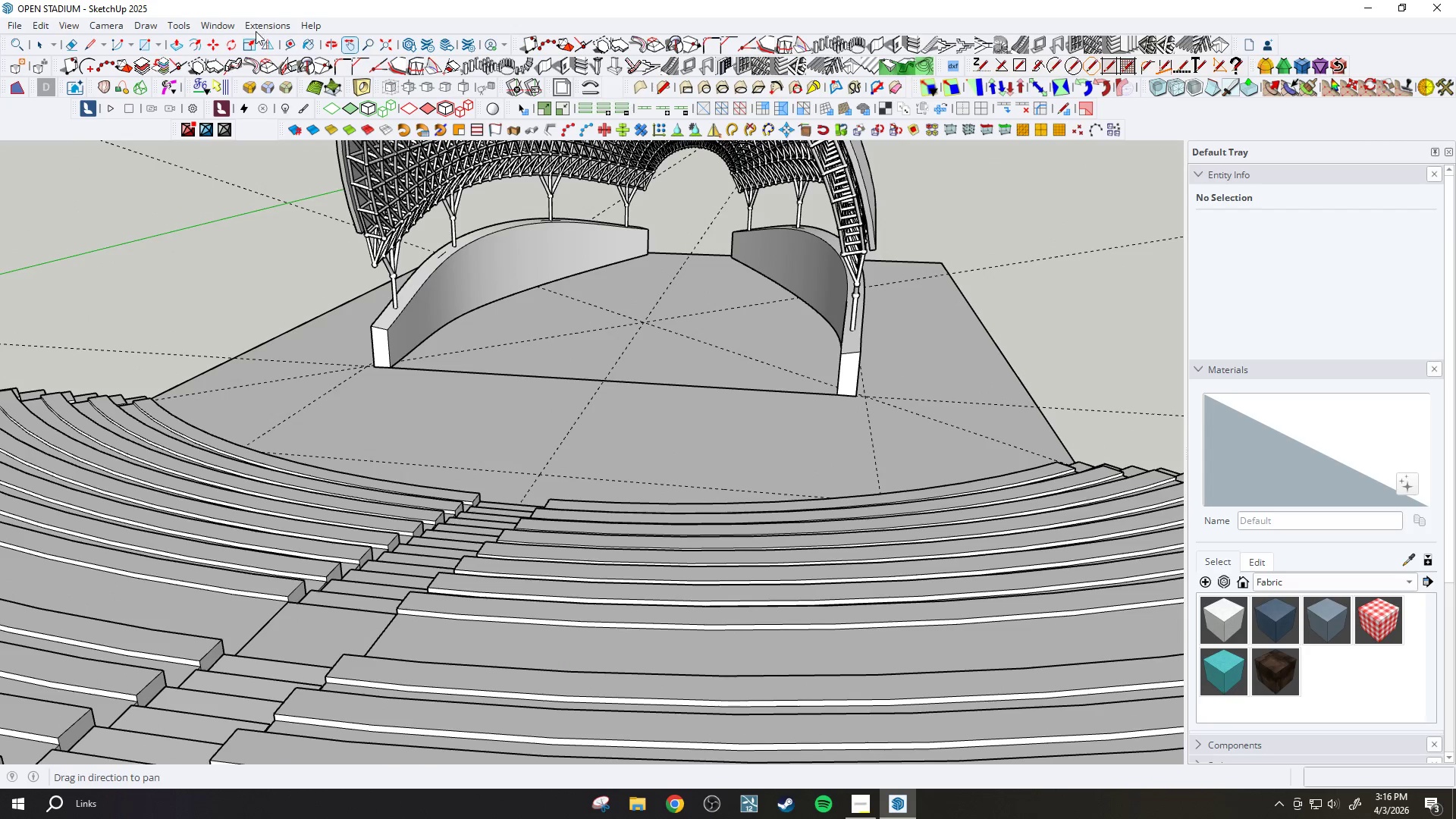 
left_click([251, 28])
 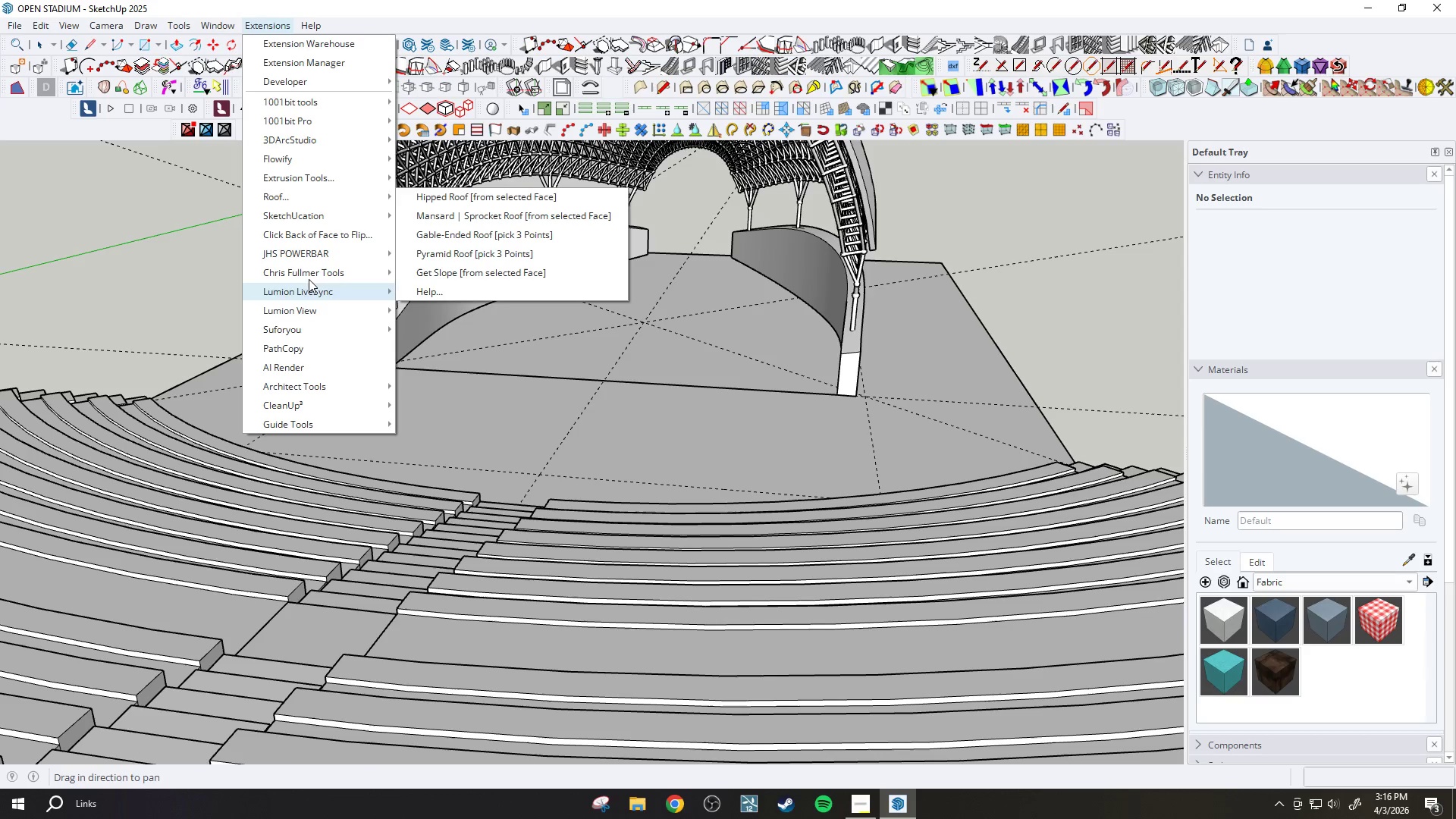 
double_click([227, 23])
 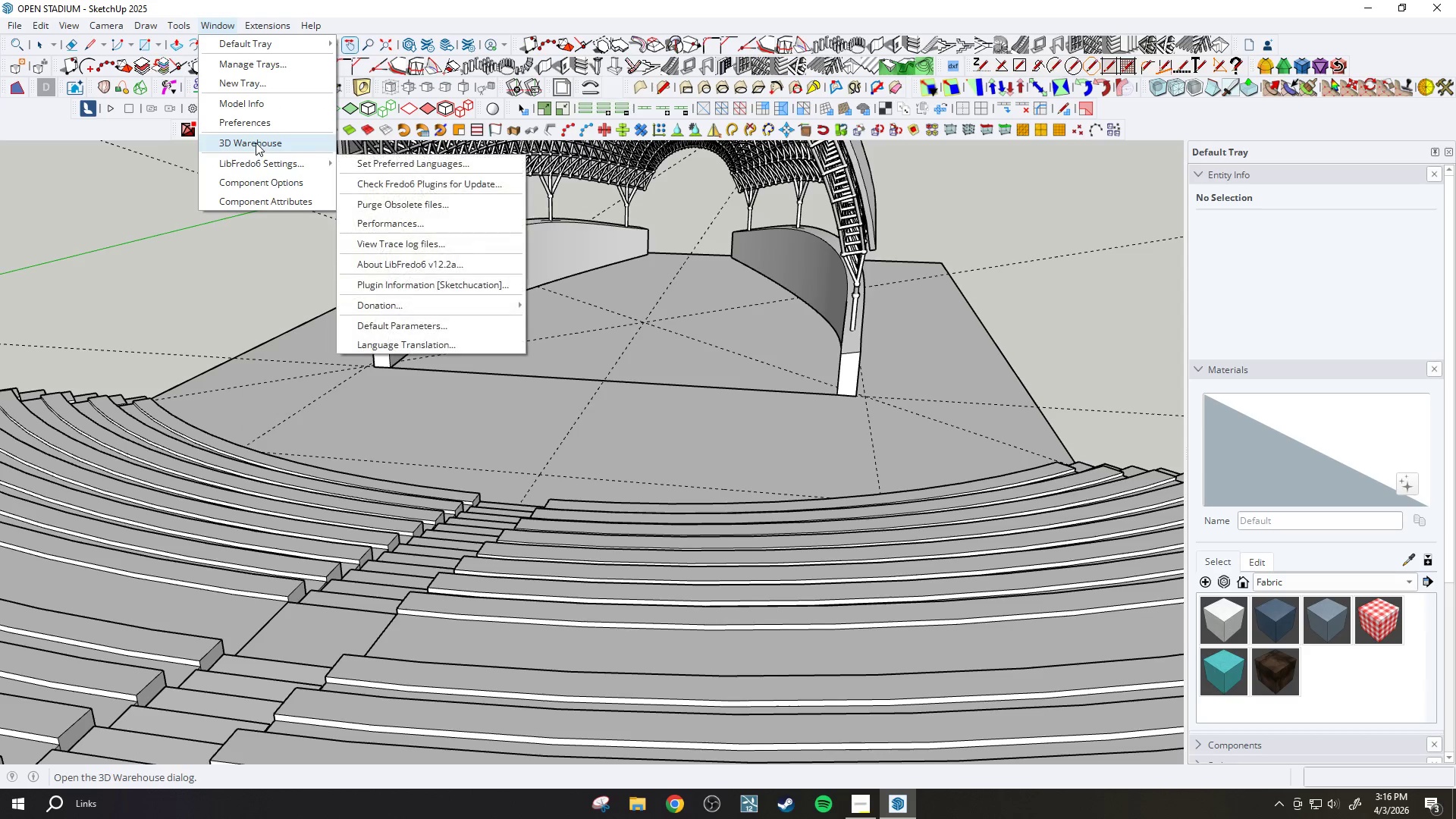 
left_click([254, 143])
 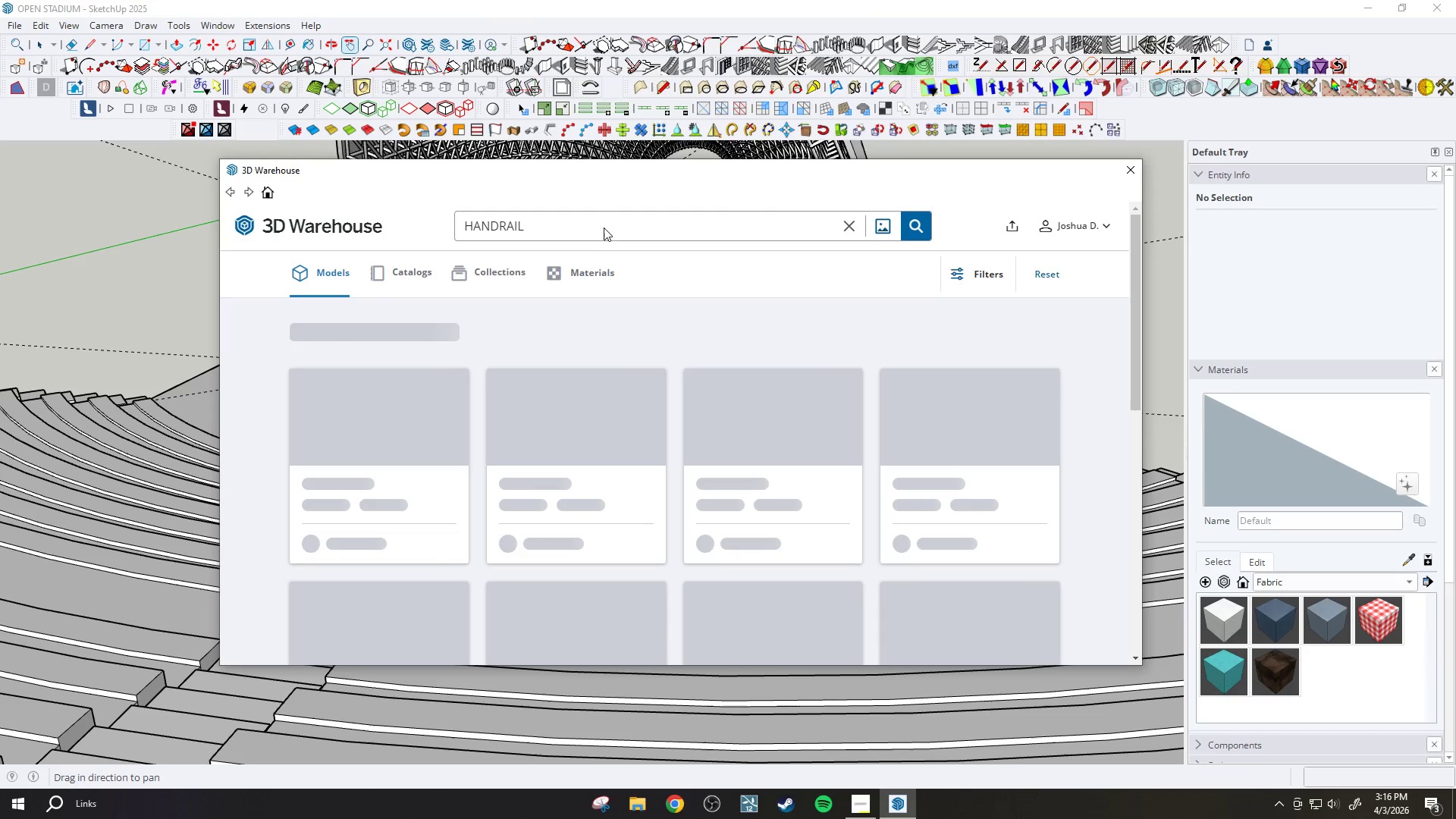 
double_click([602, 224])
 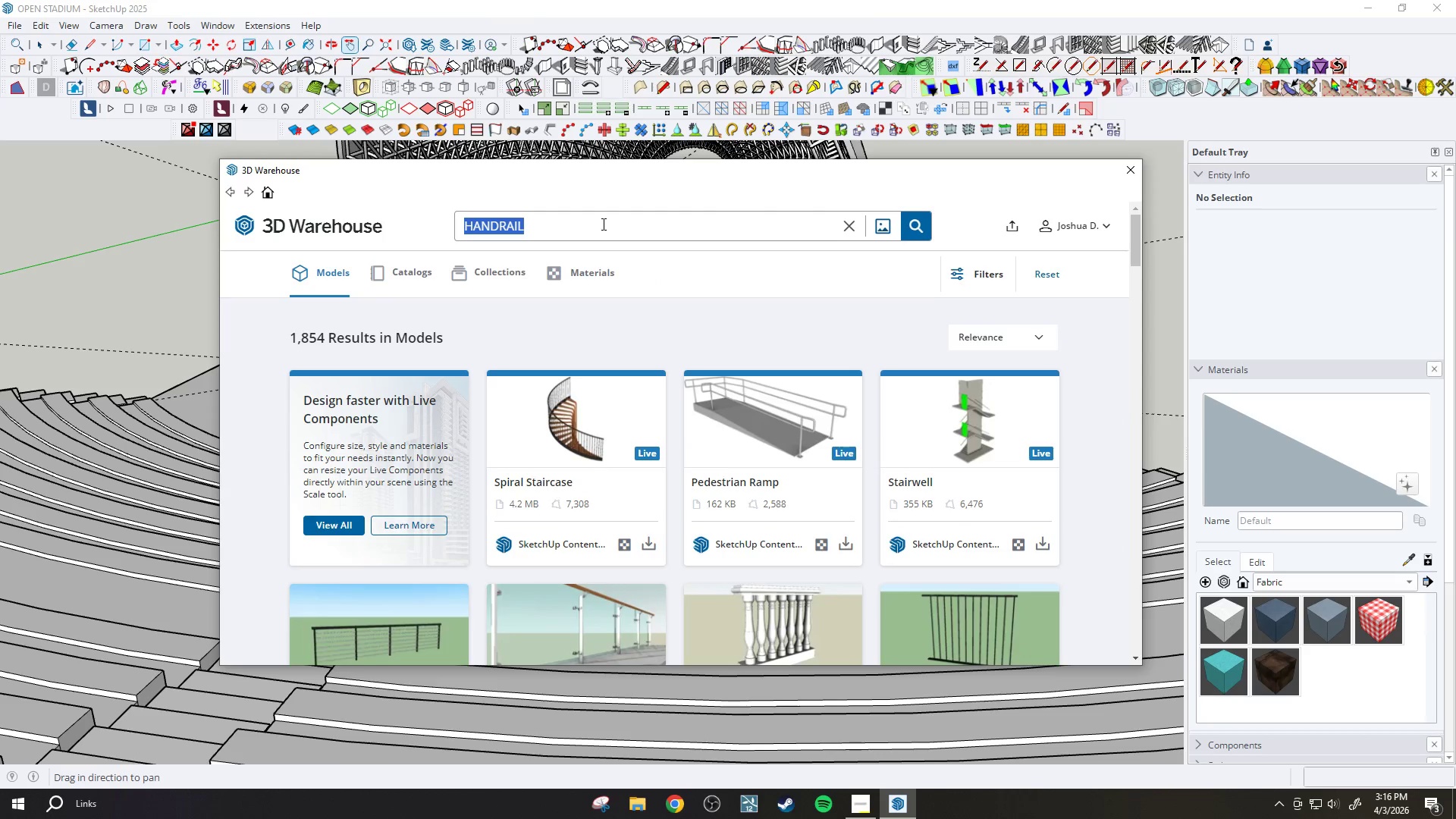 
type(stadium seating)
 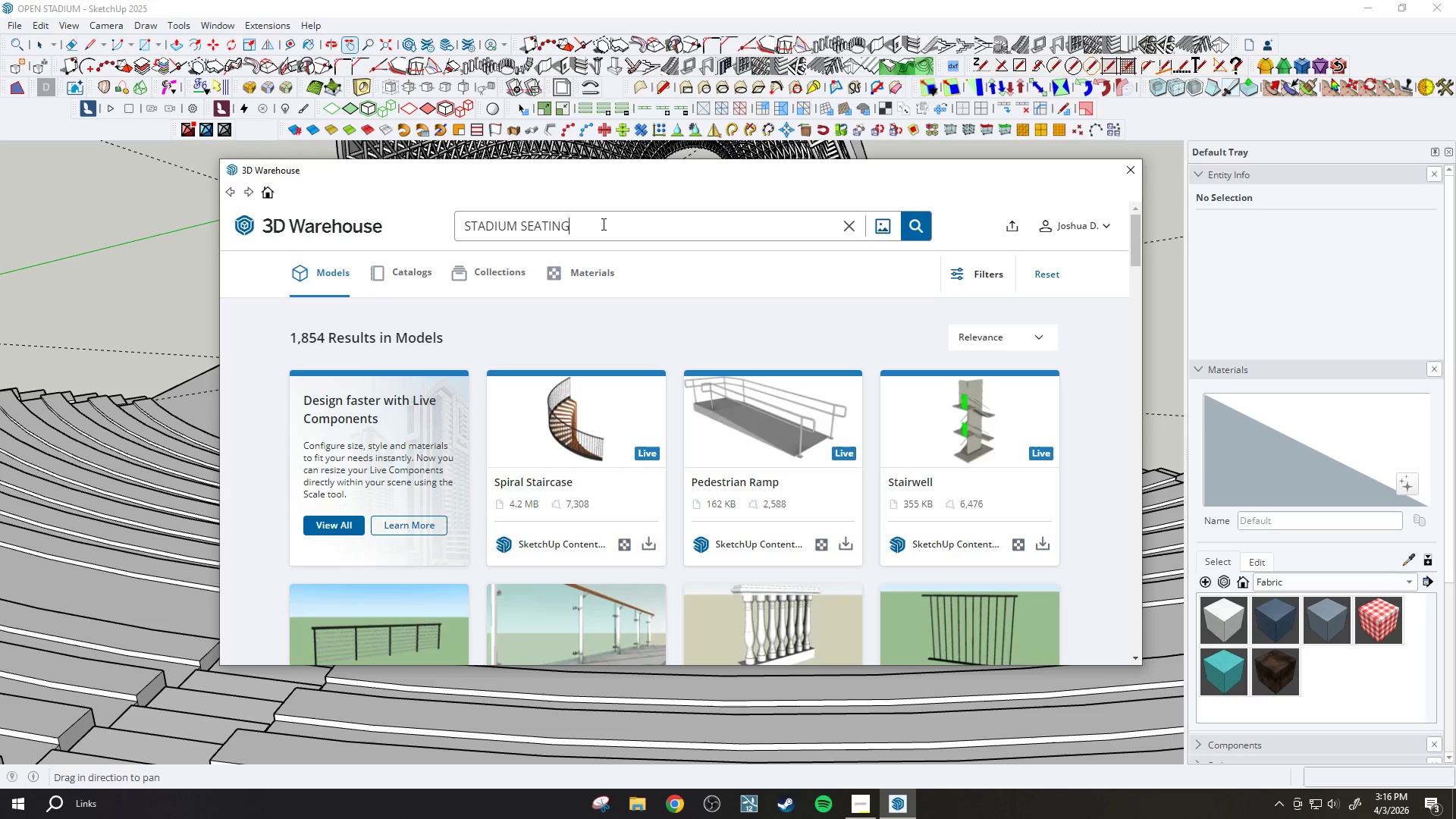 
key(Enter)
 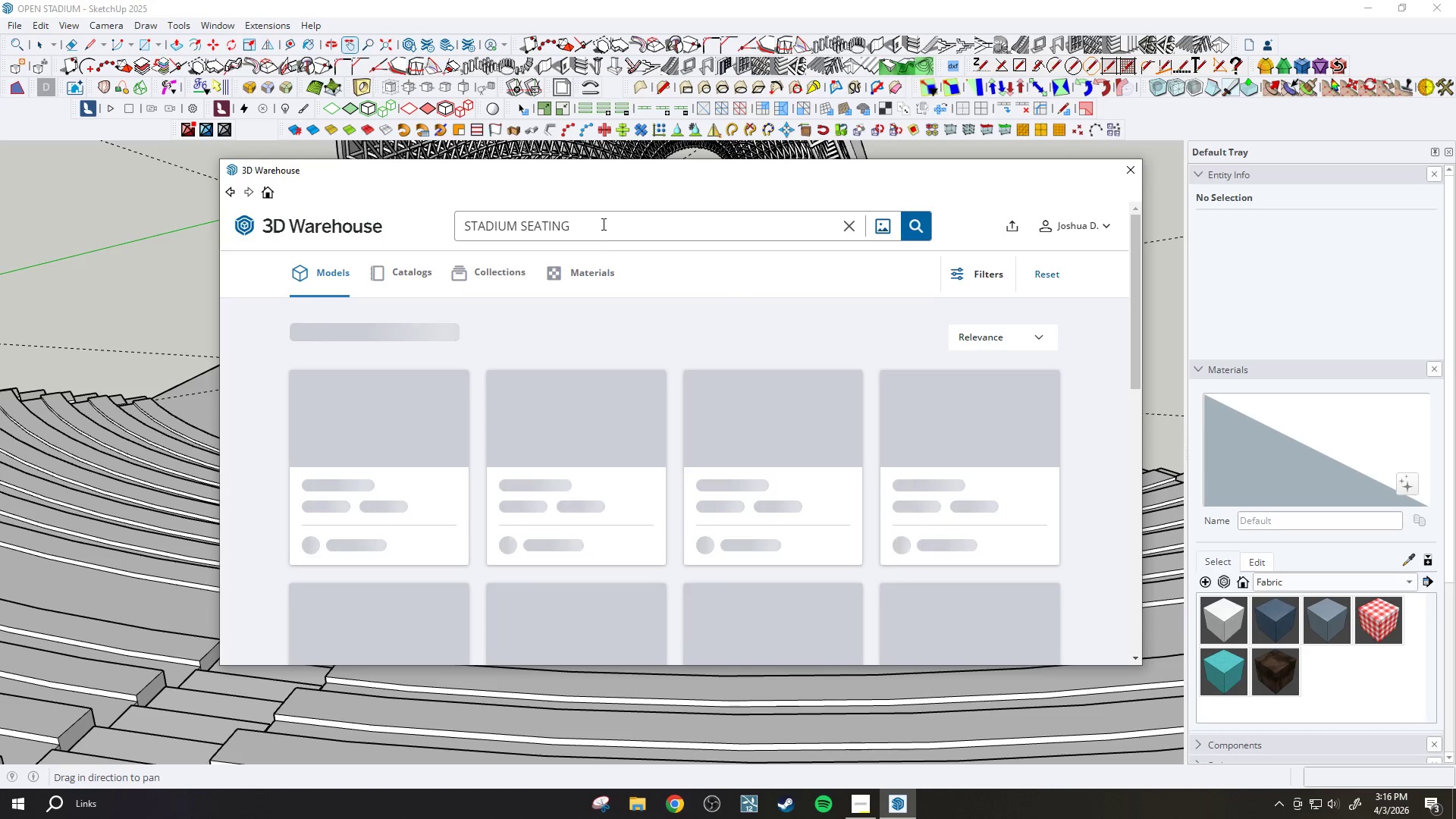 
mouse_move([753, 354])
 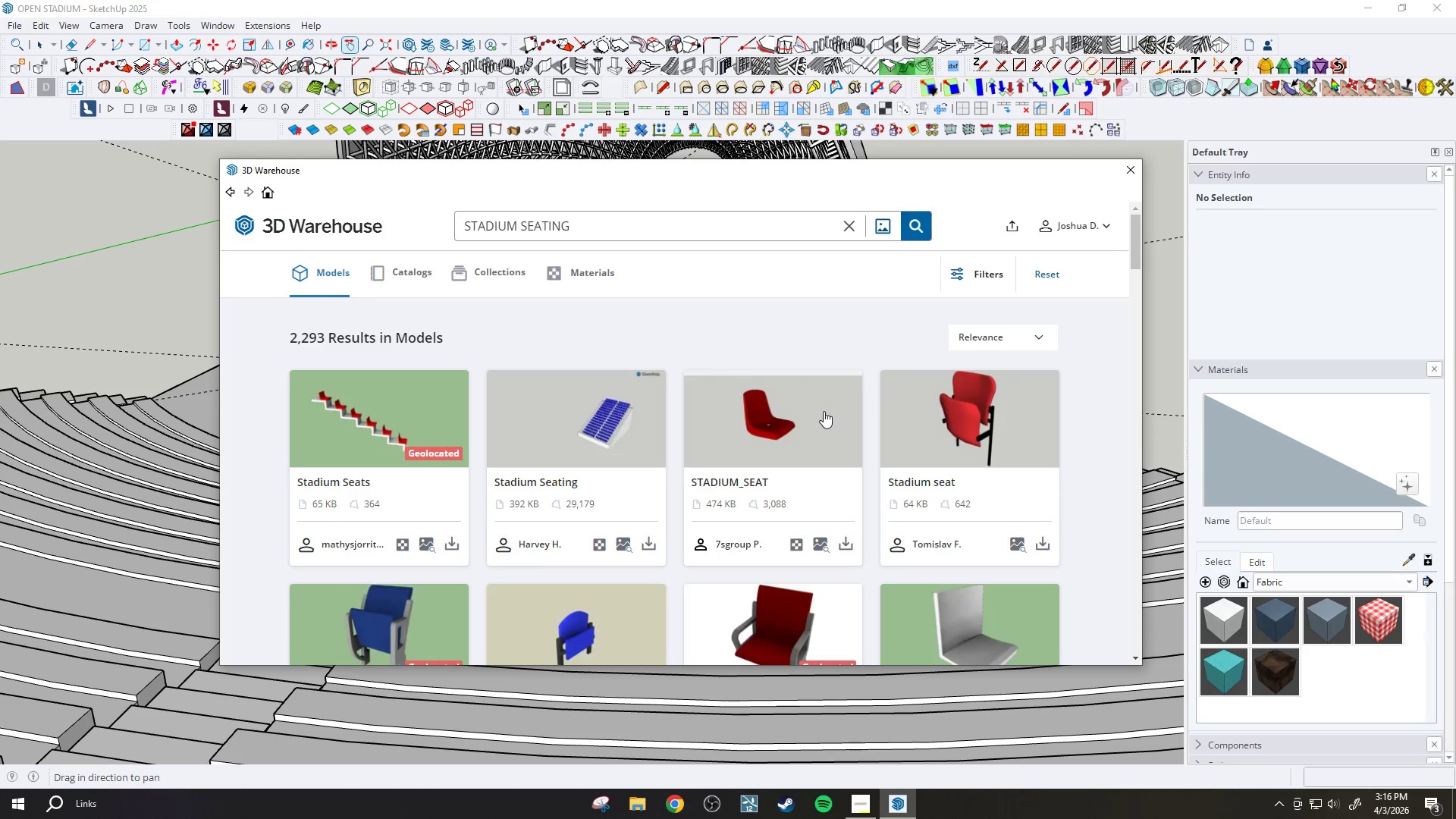 
scroll: coordinate [831, 427], scroll_direction: down, amount: 3.0
 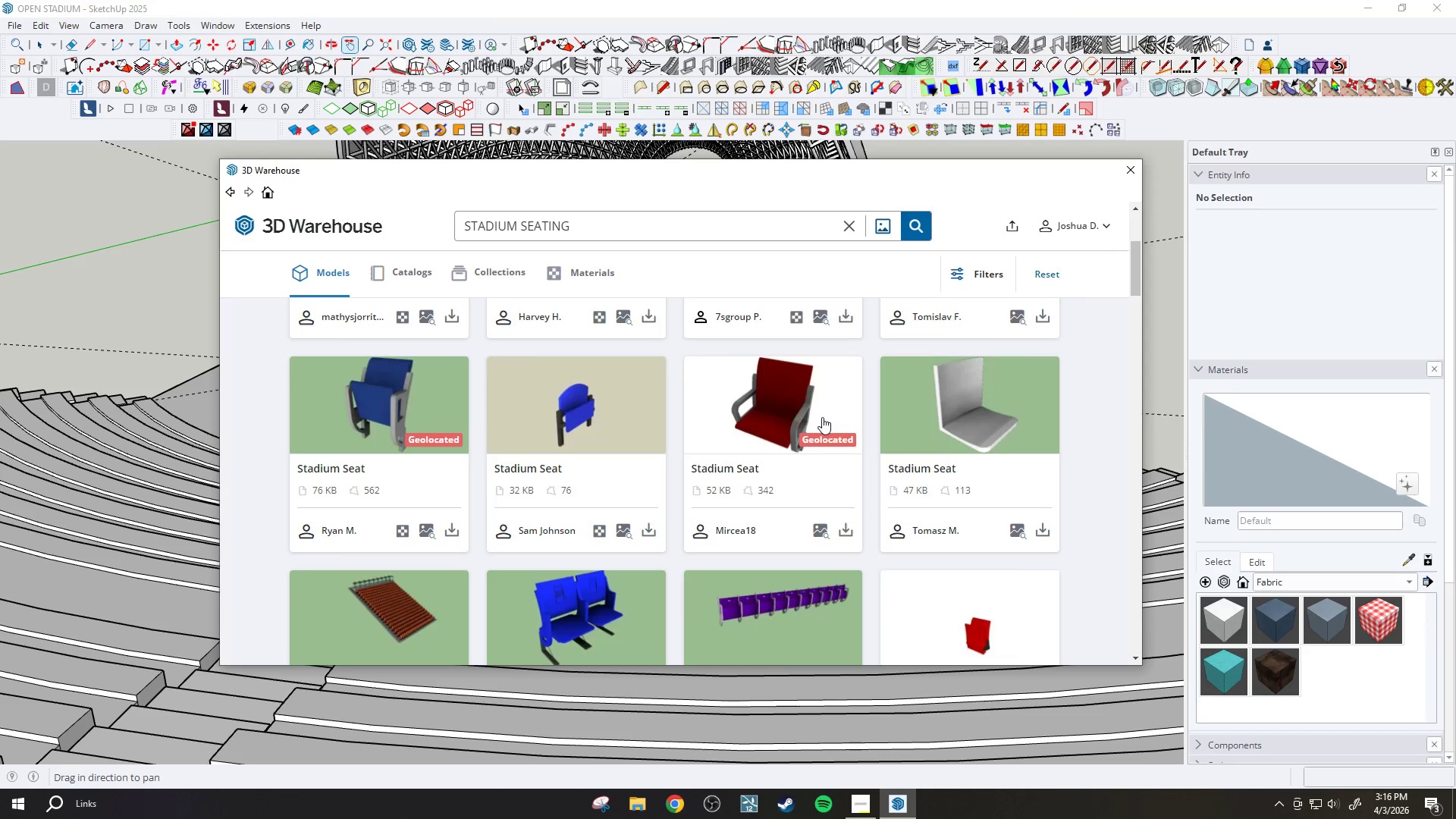 
scroll: coordinate [822, 417], scroll_direction: up, amount: 3.0
 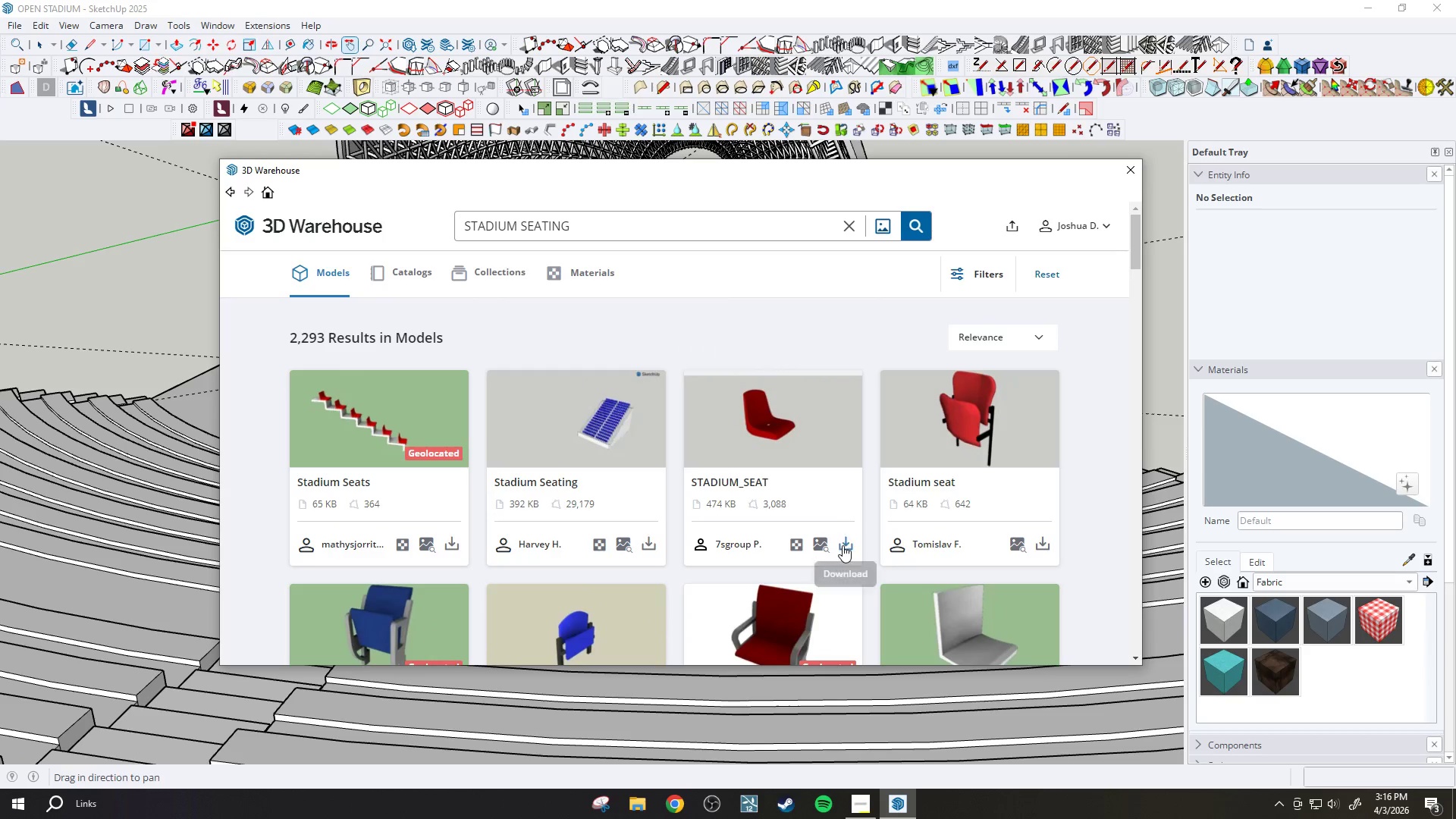 
left_click([843, 545])
 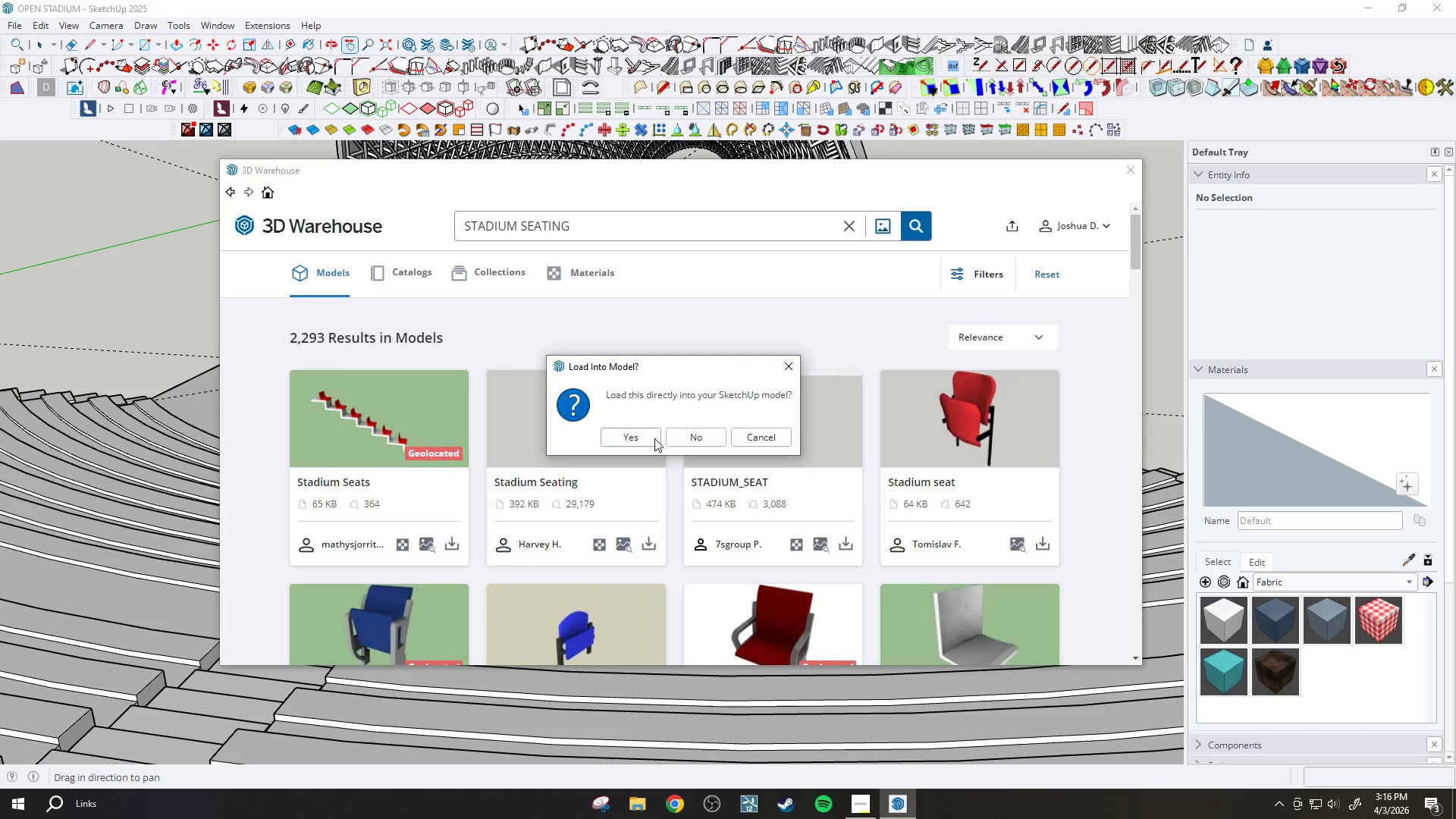 
left_click([636, 434])
 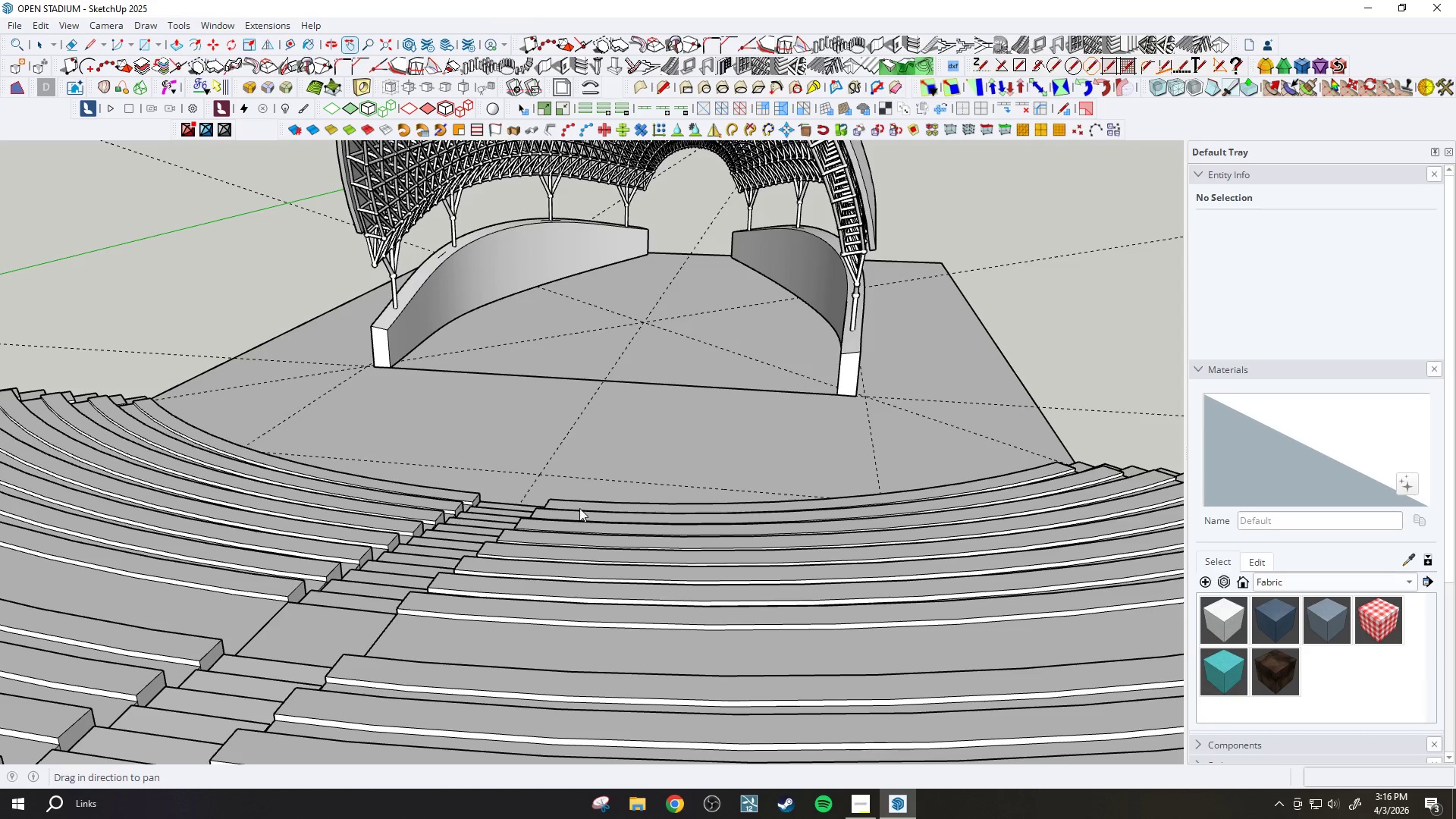 
scroll: coordinate [701, 439], scroll_direction: down, amount: 1.0
 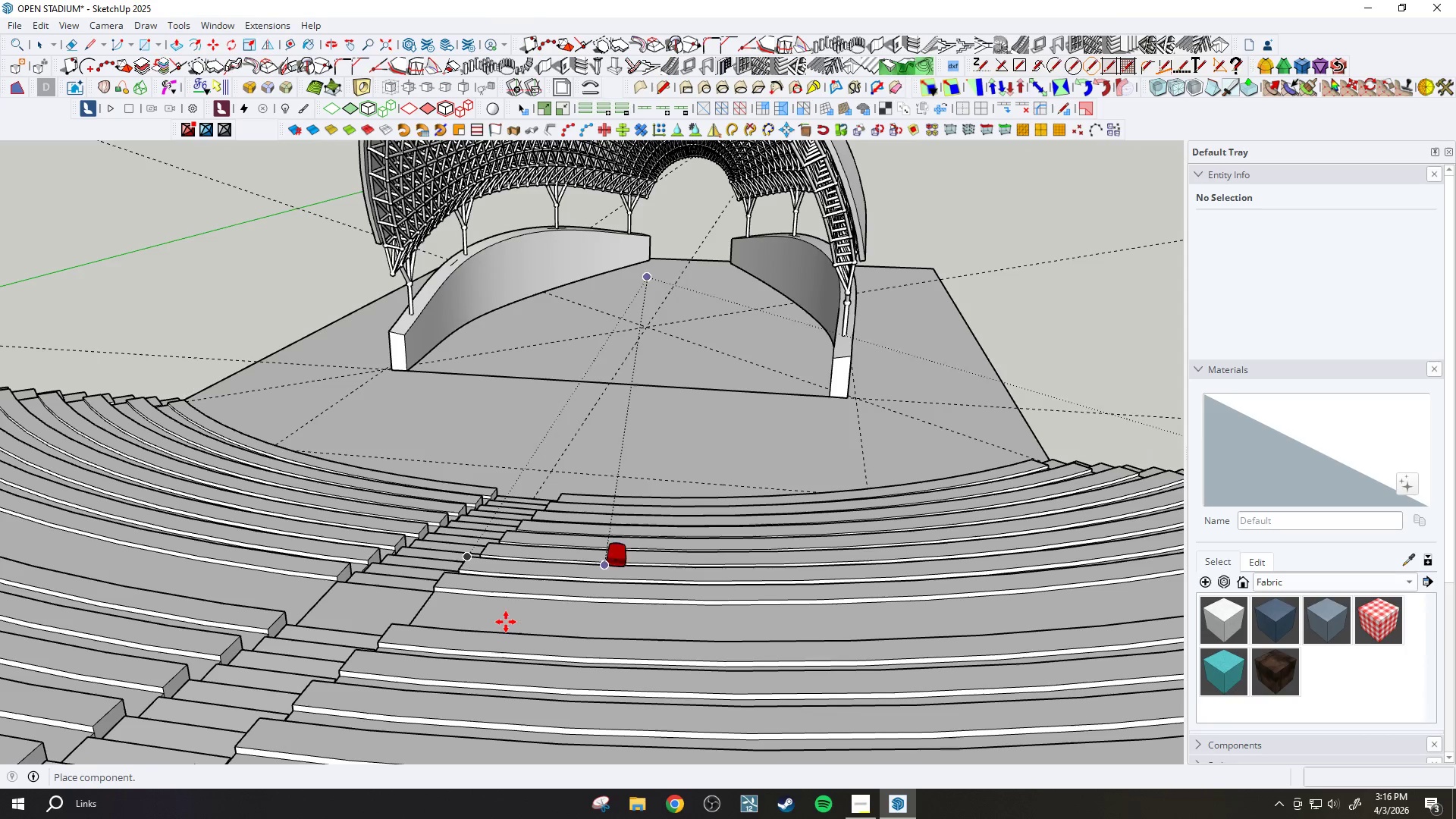 
scroll: coordinate [330, 633], scroll_direction: up, amount: 17.0
 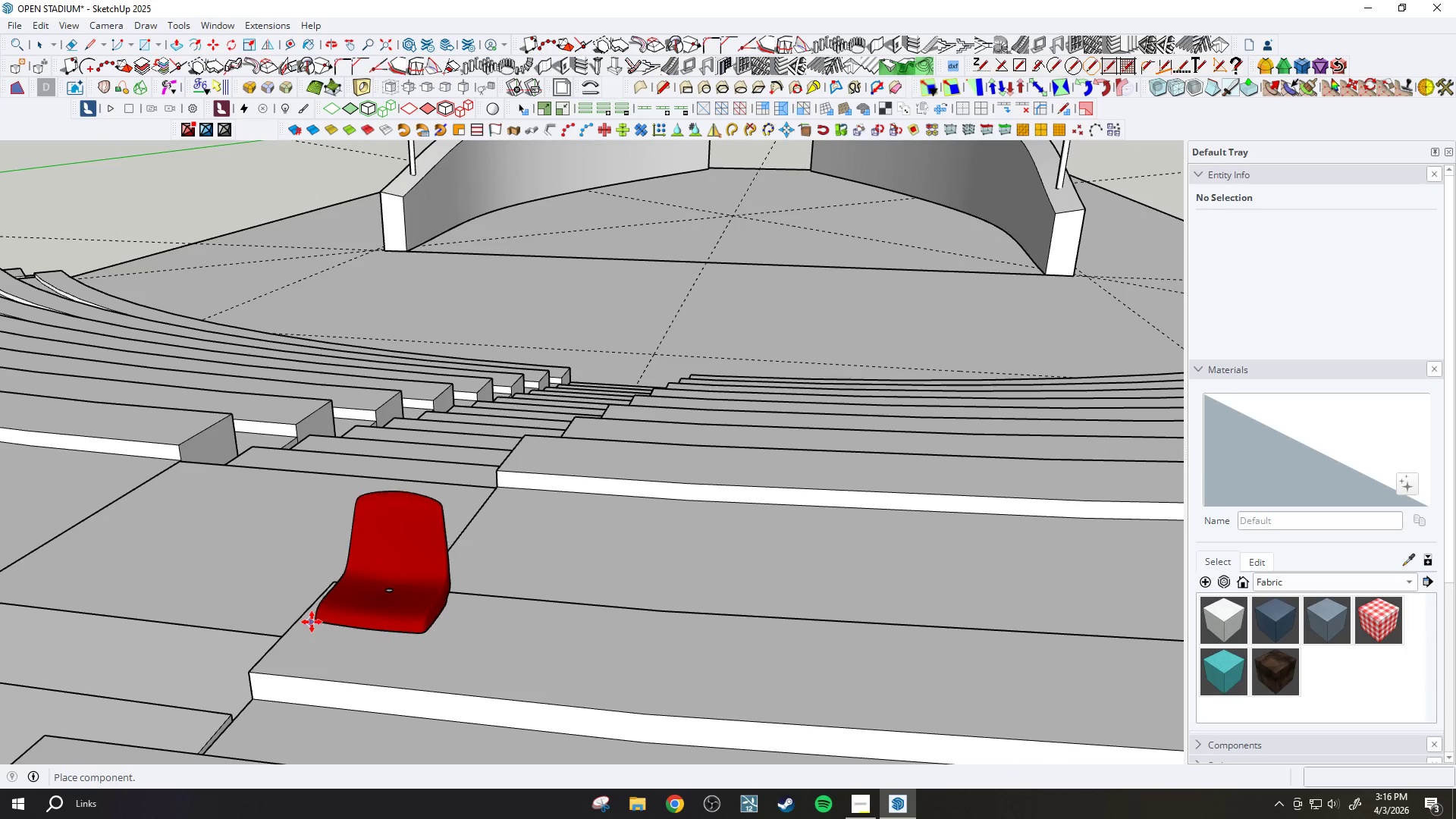 
left_click([318, 623])
 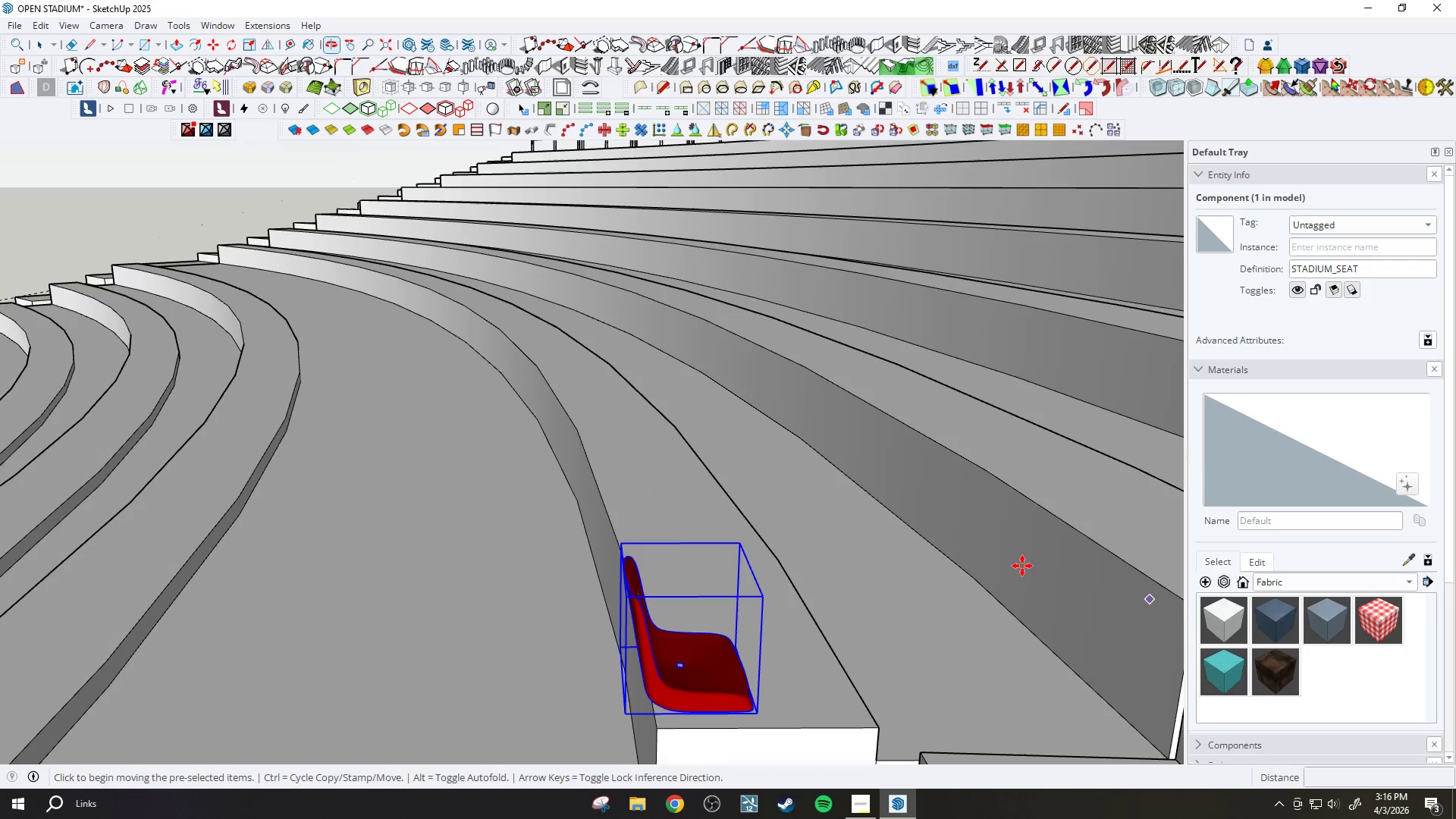 
key(Q)
 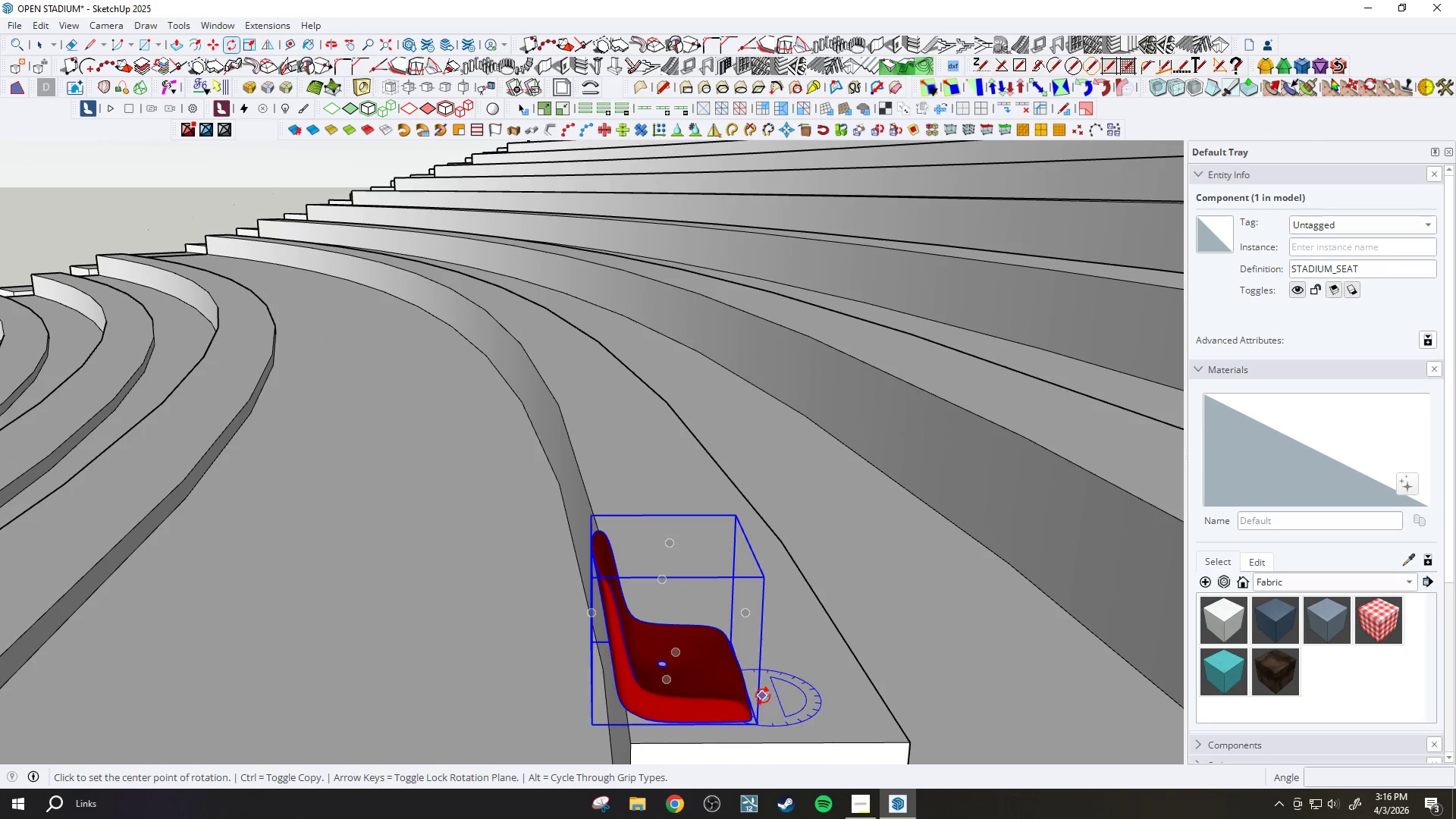 
scroll: coordinate [755, 672], scroll_direction: up, amount: 2.0
 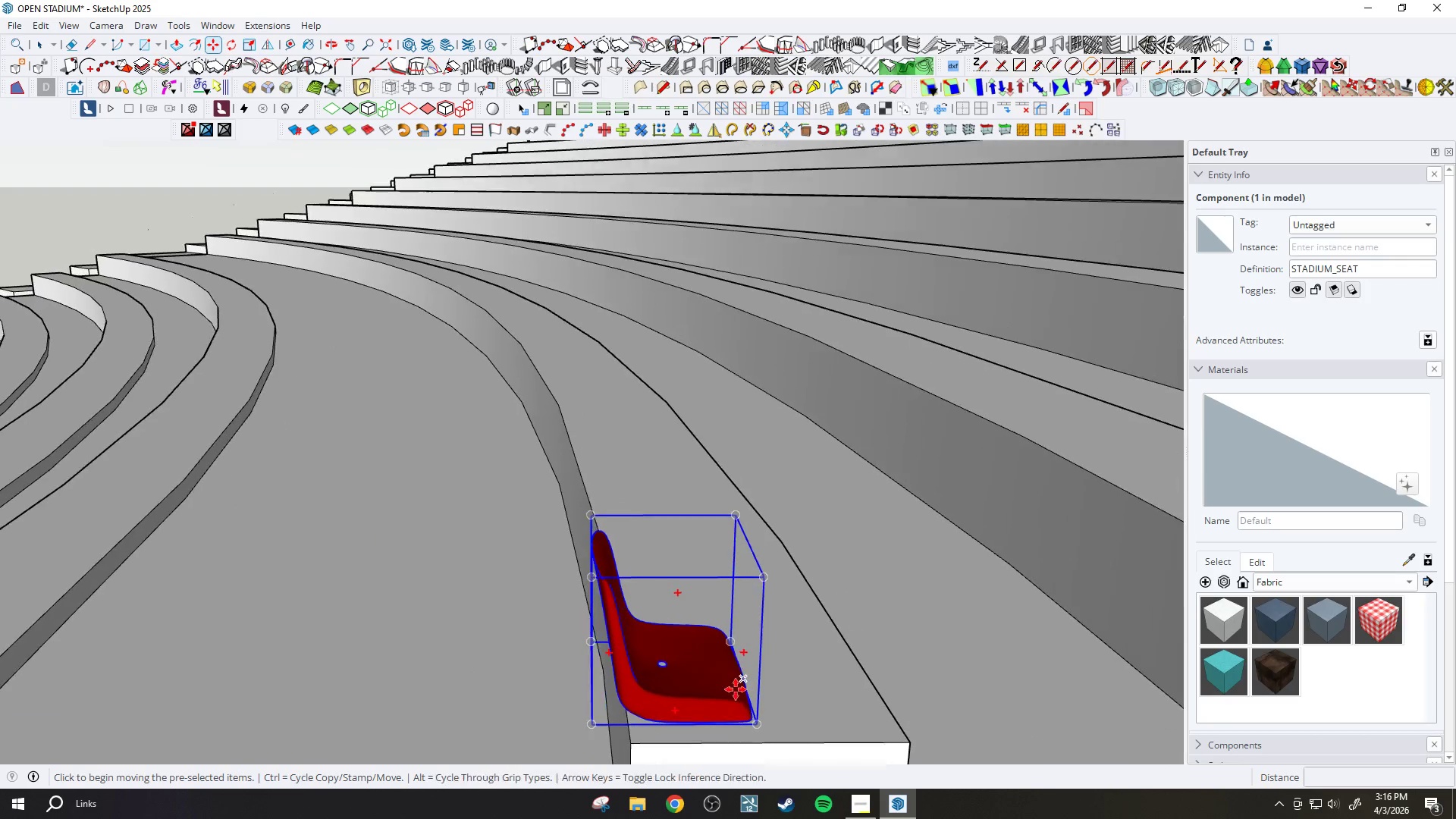 
left_click([763, 696])
 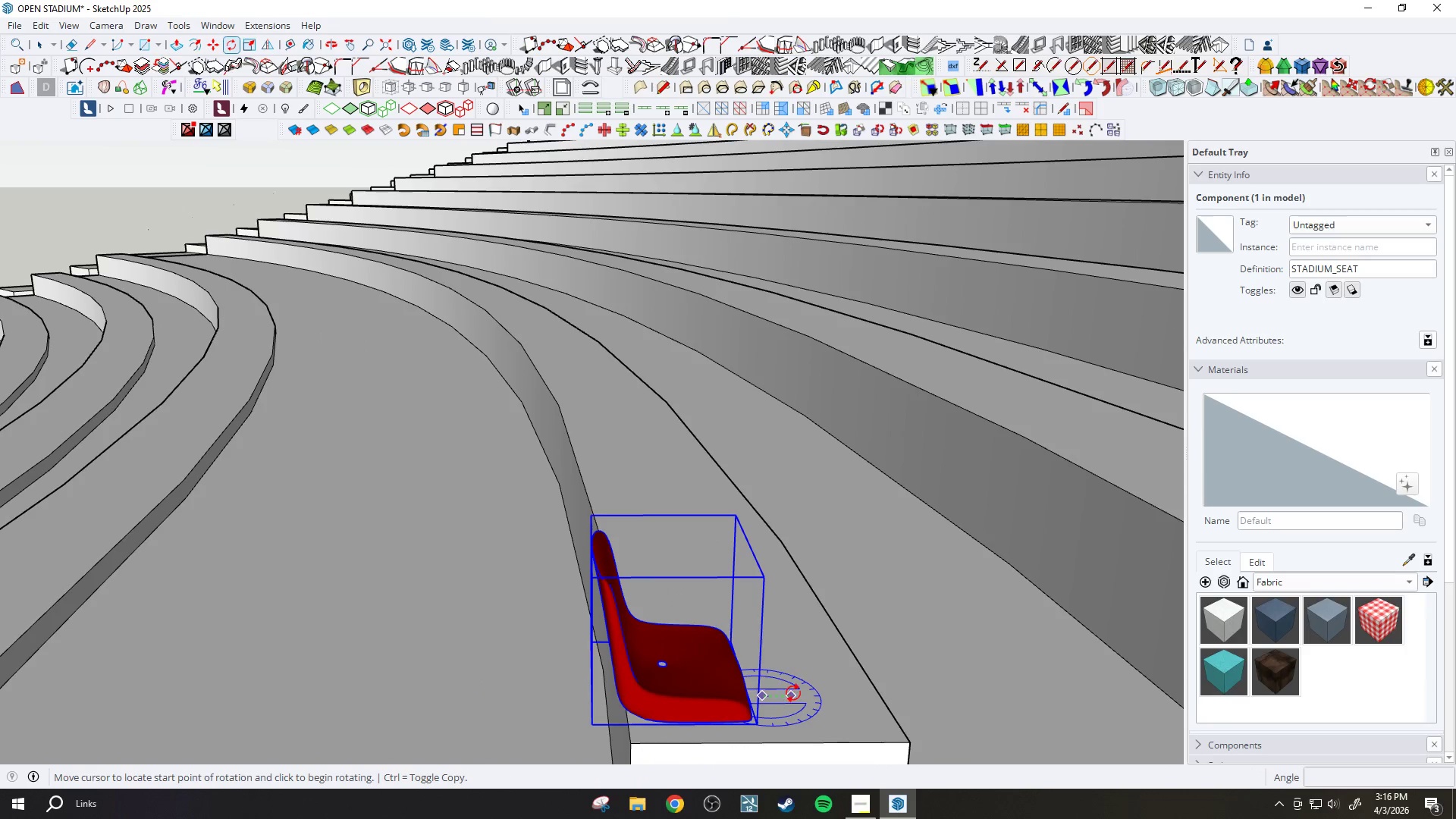 
left_click([793, 693])
 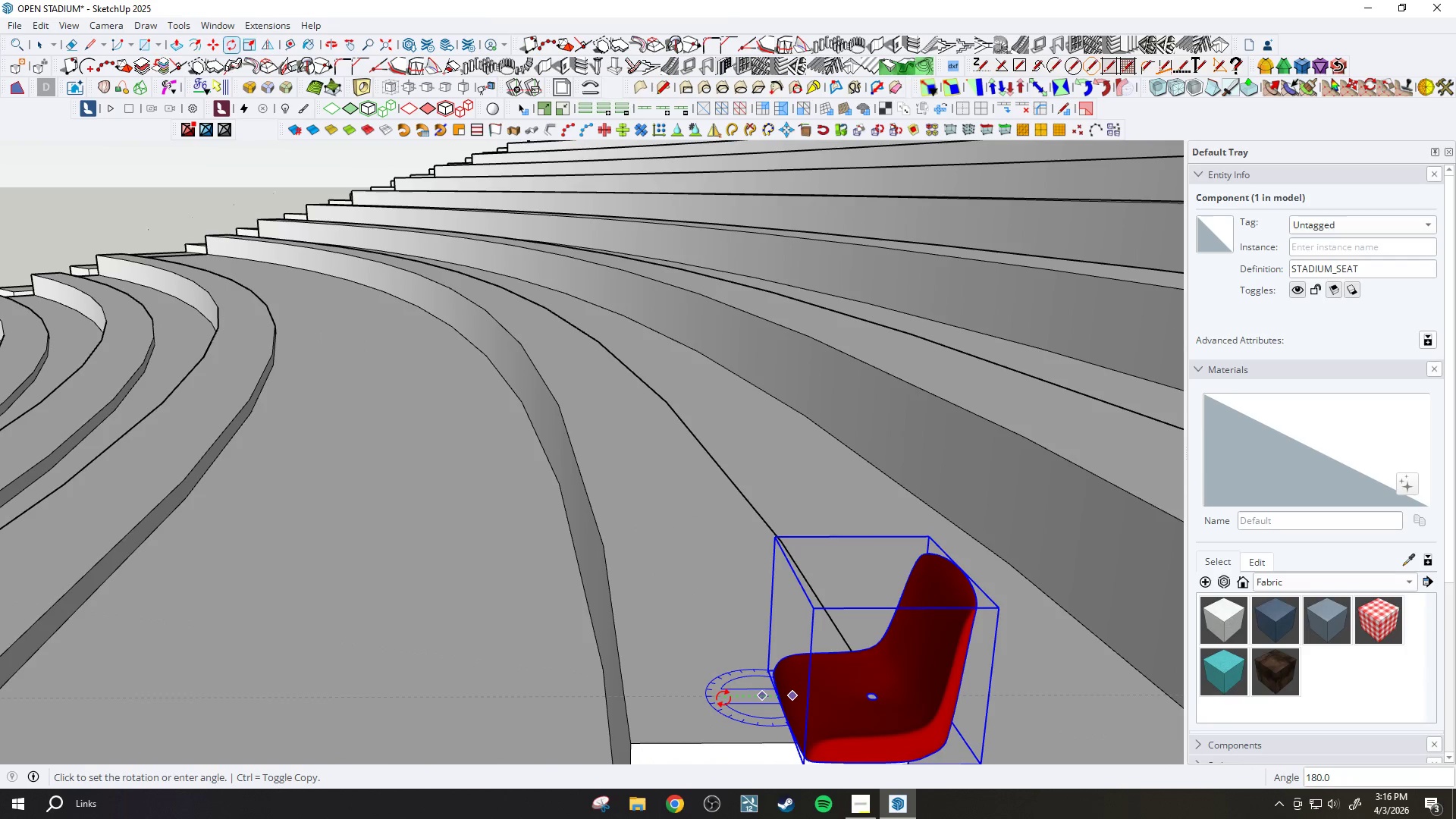 
left_click([723, 698])
 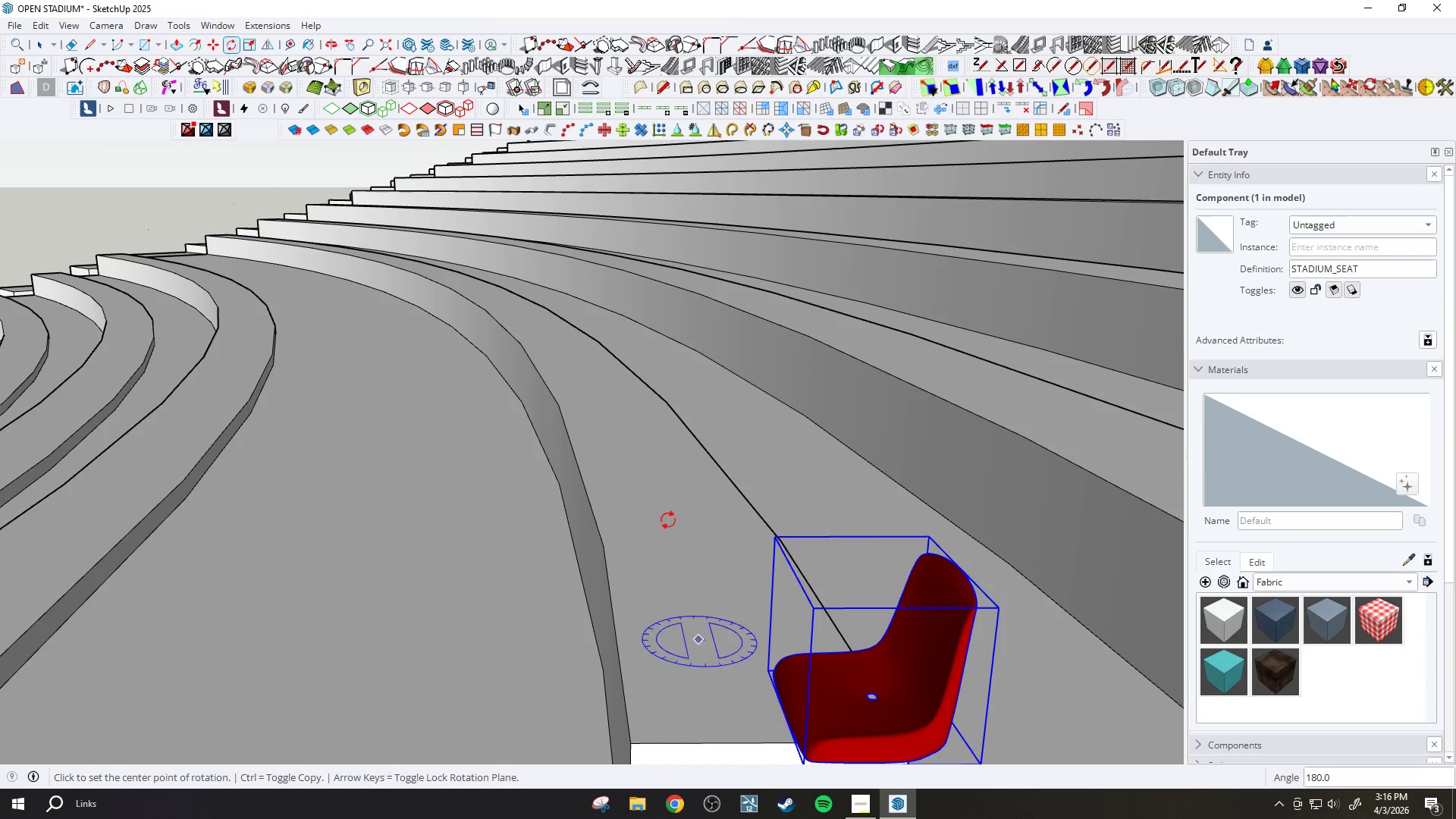 
scroll: coordinate [730, 592], scroll_direction: up, amount: 3.0
 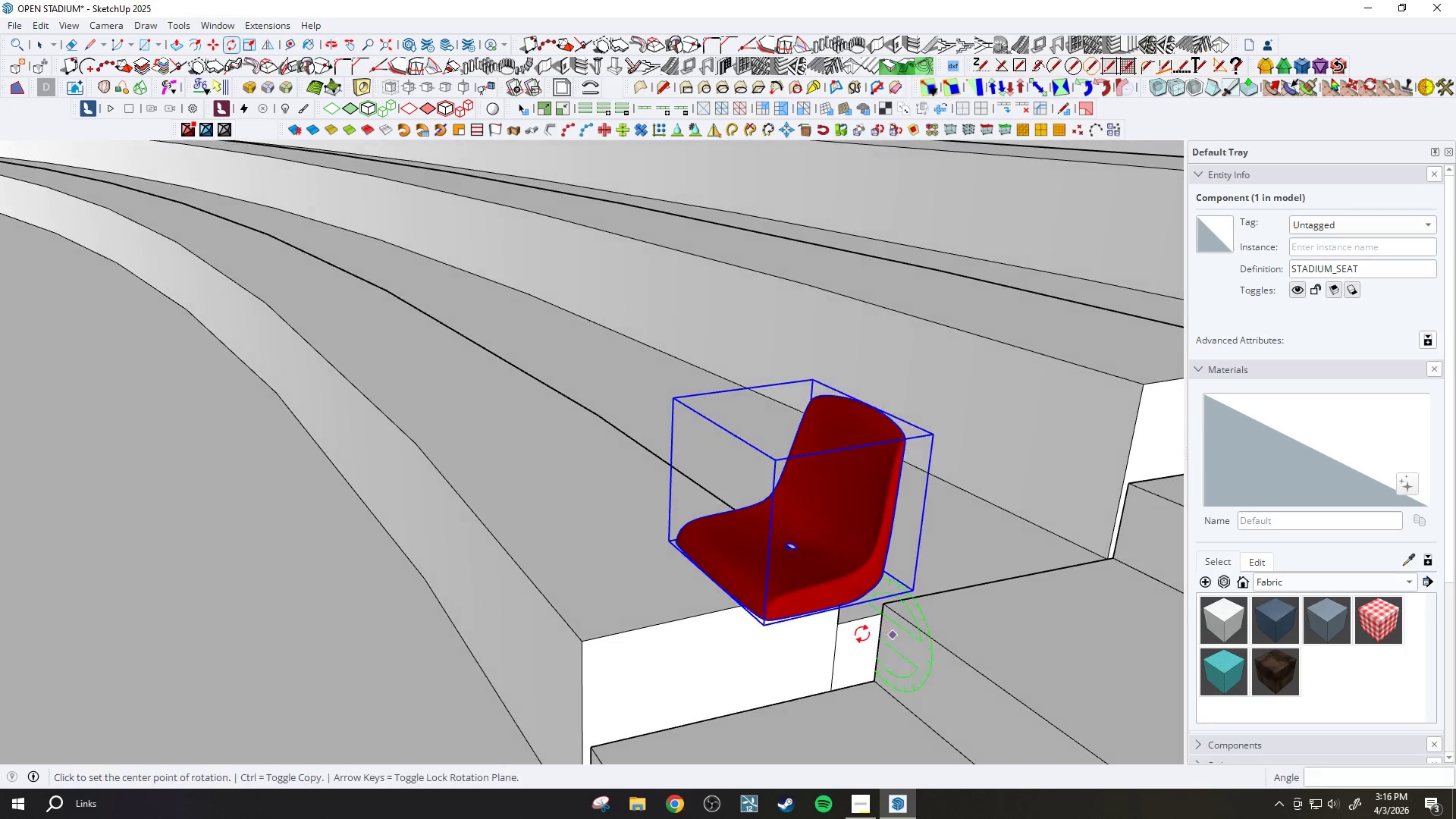 
key(M)
 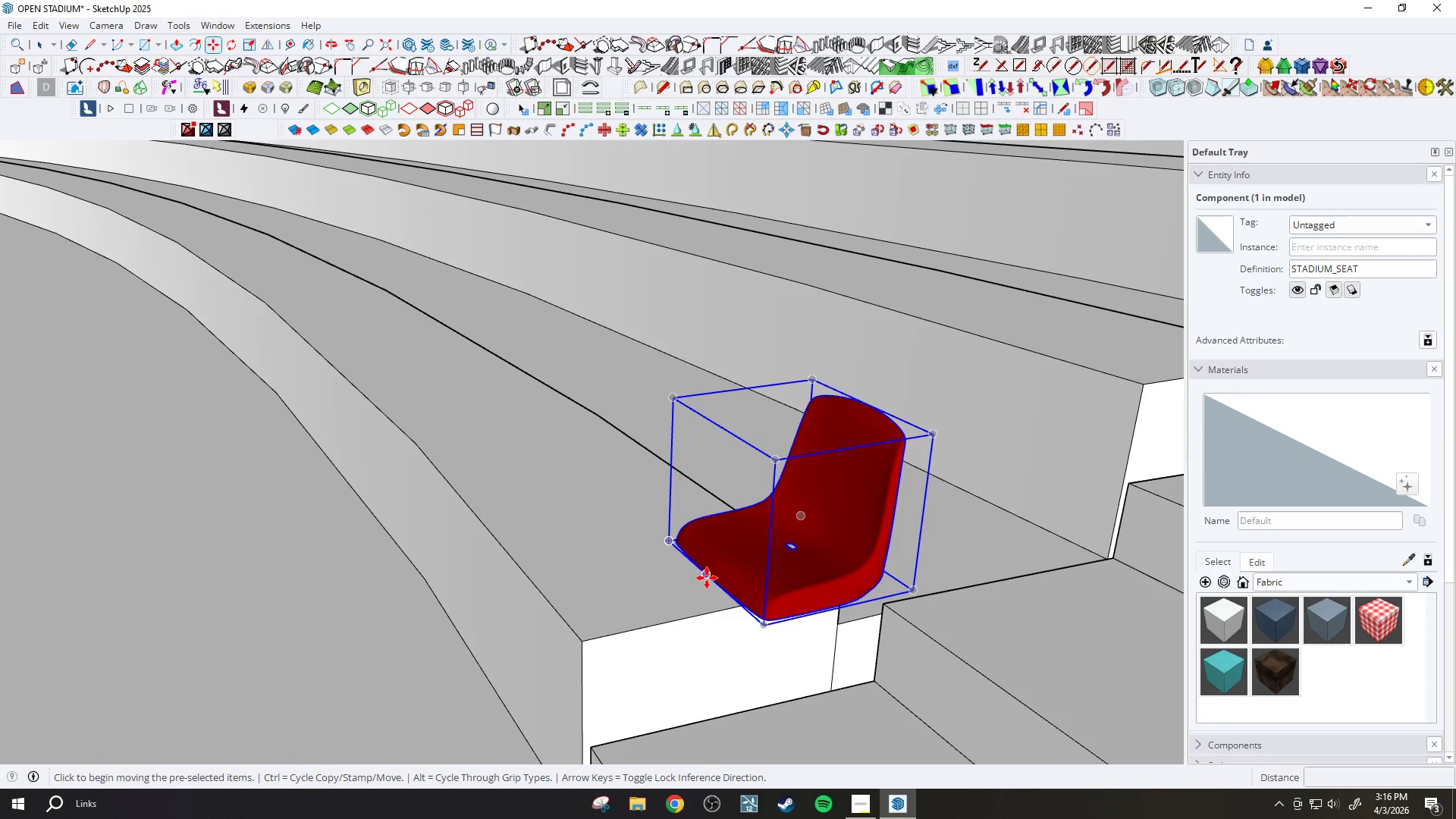 
scroll: coordinate [707, 578], scroll_direction: up, amount: 3.0
 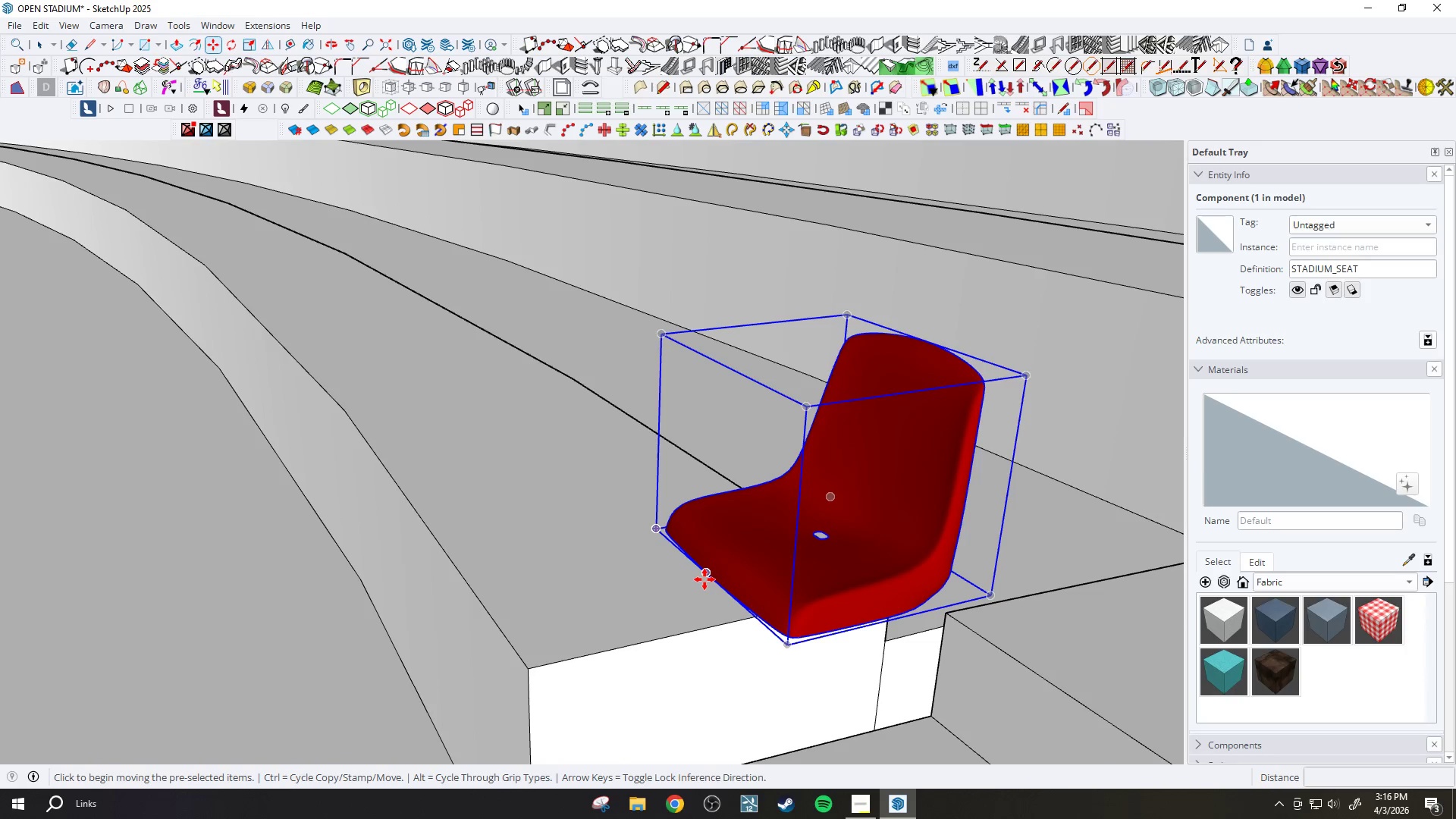 
left_click([704, 579])
 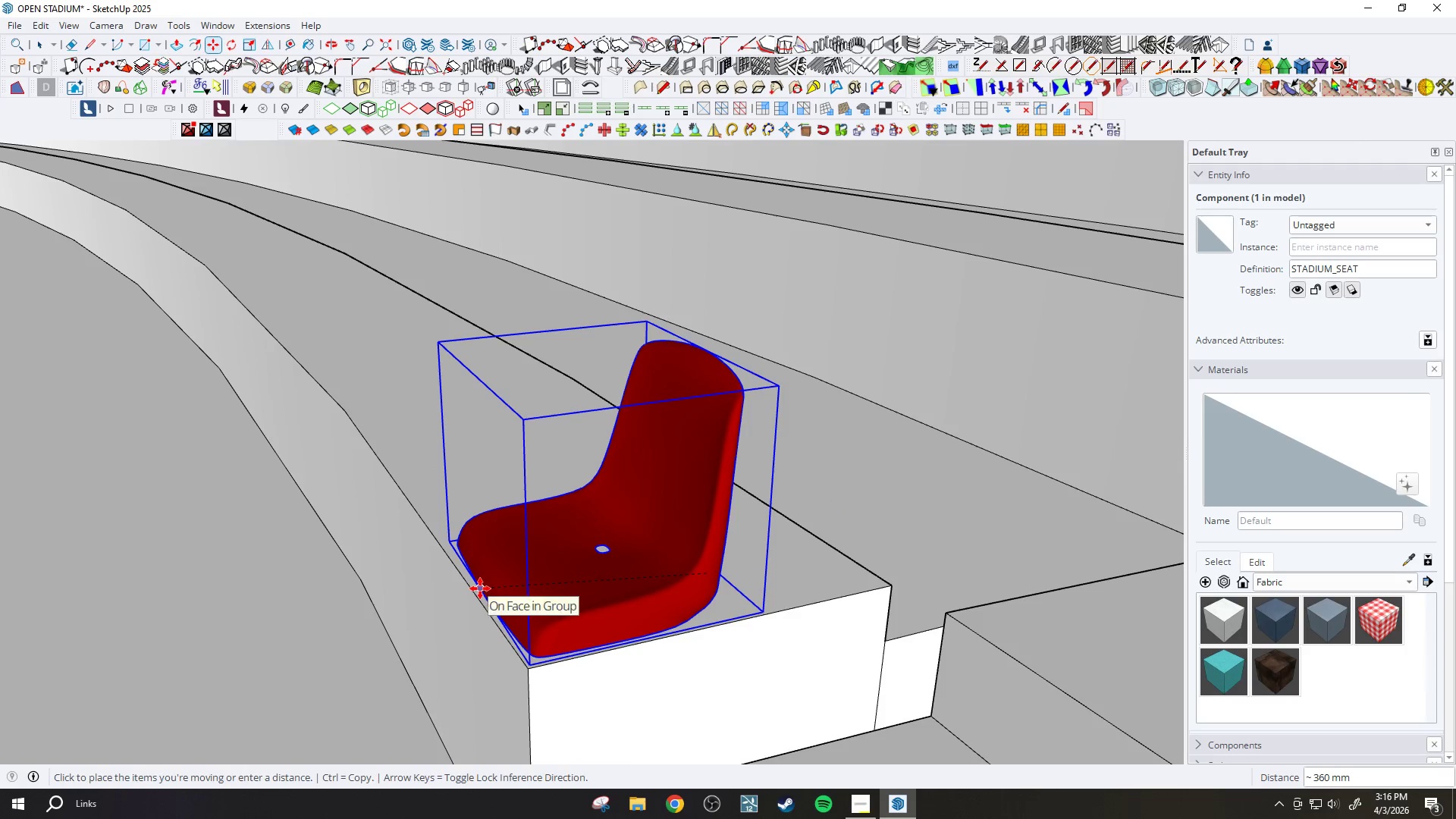 
left_click([479, 585])
 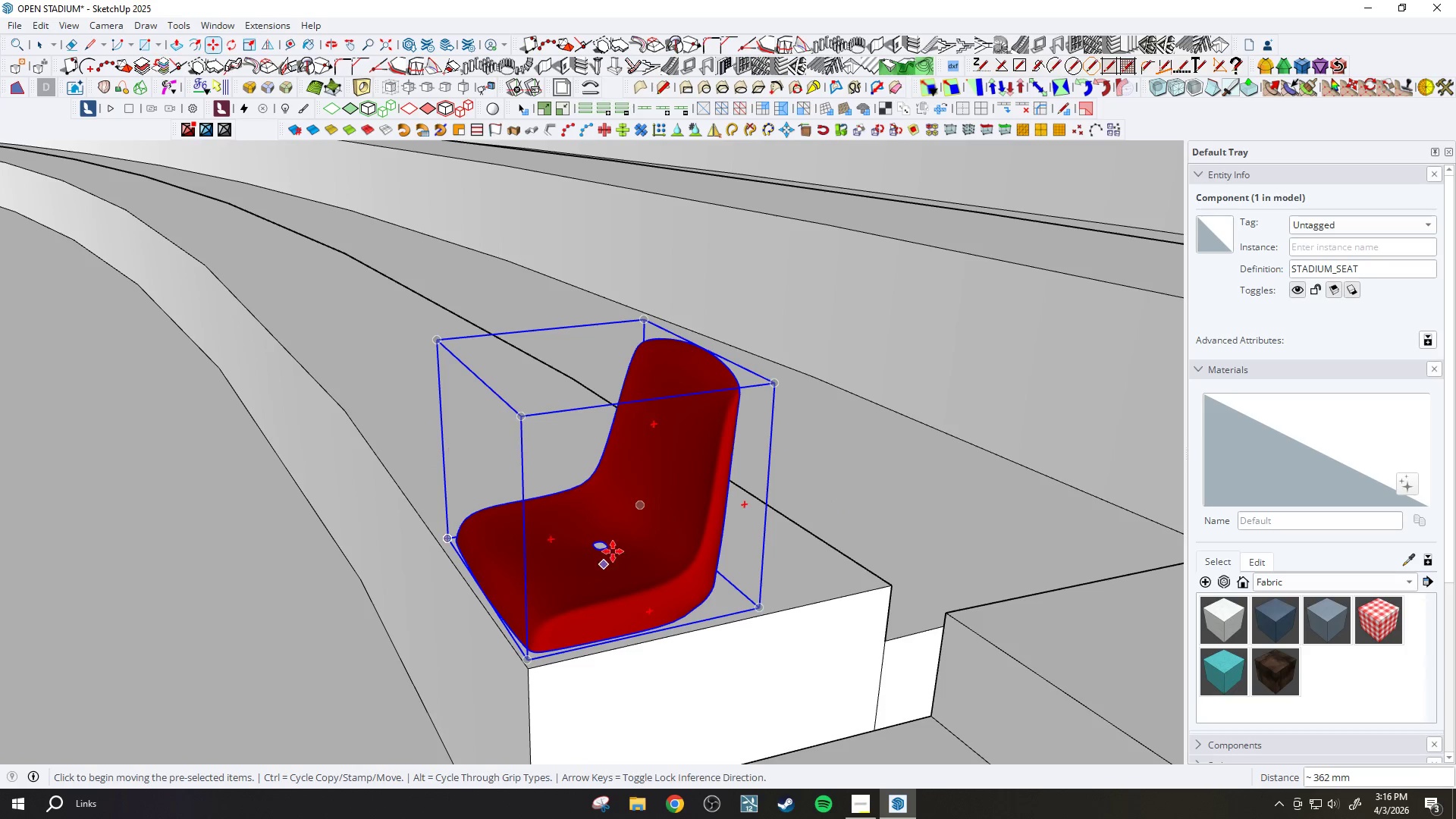 
scroll: coordinate [917, 505], scroll_direction: down, amount: 24.0
 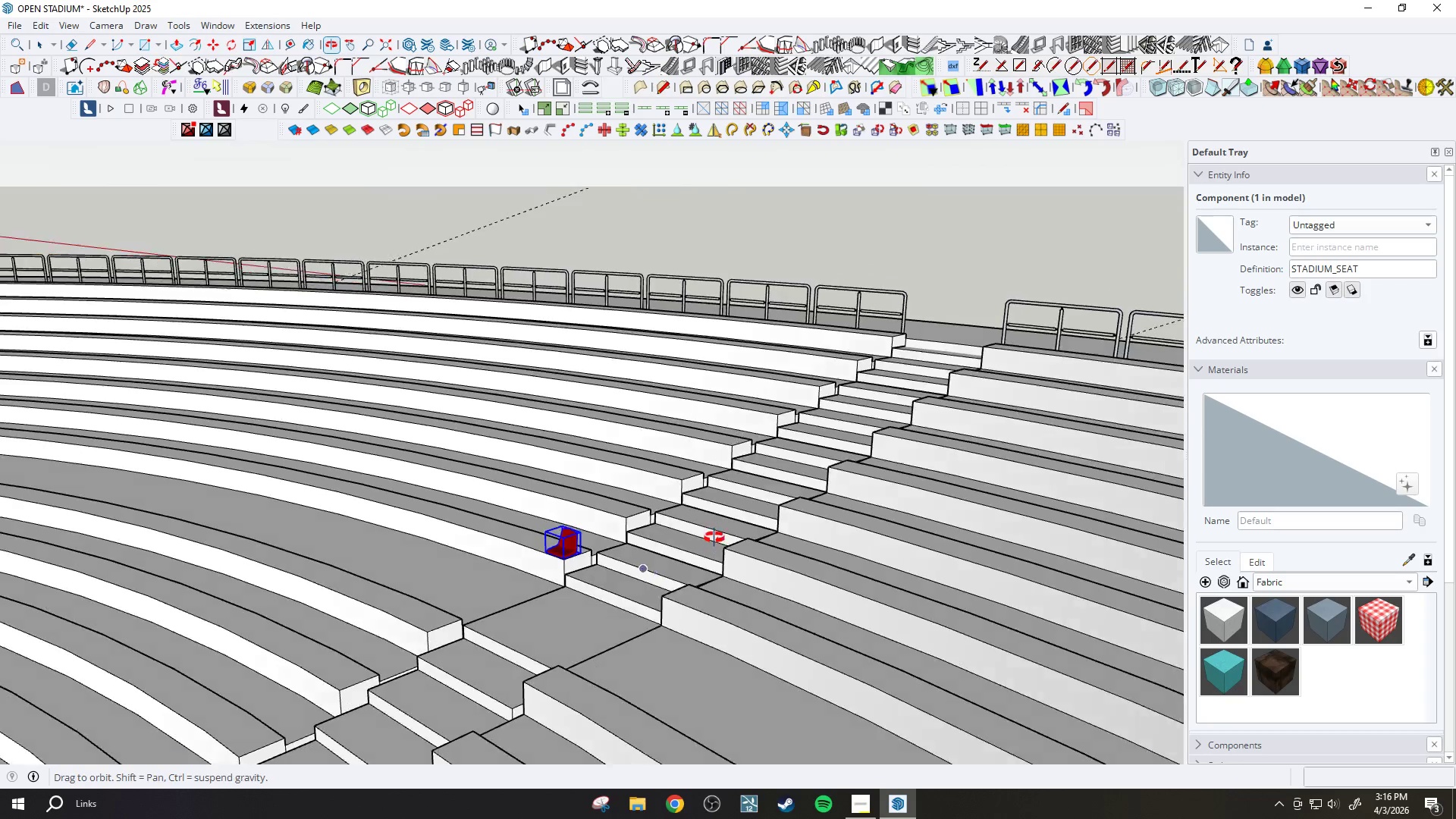 
scroll: coordinate [481, 560], scroll_direction: up, amount: 18.0
 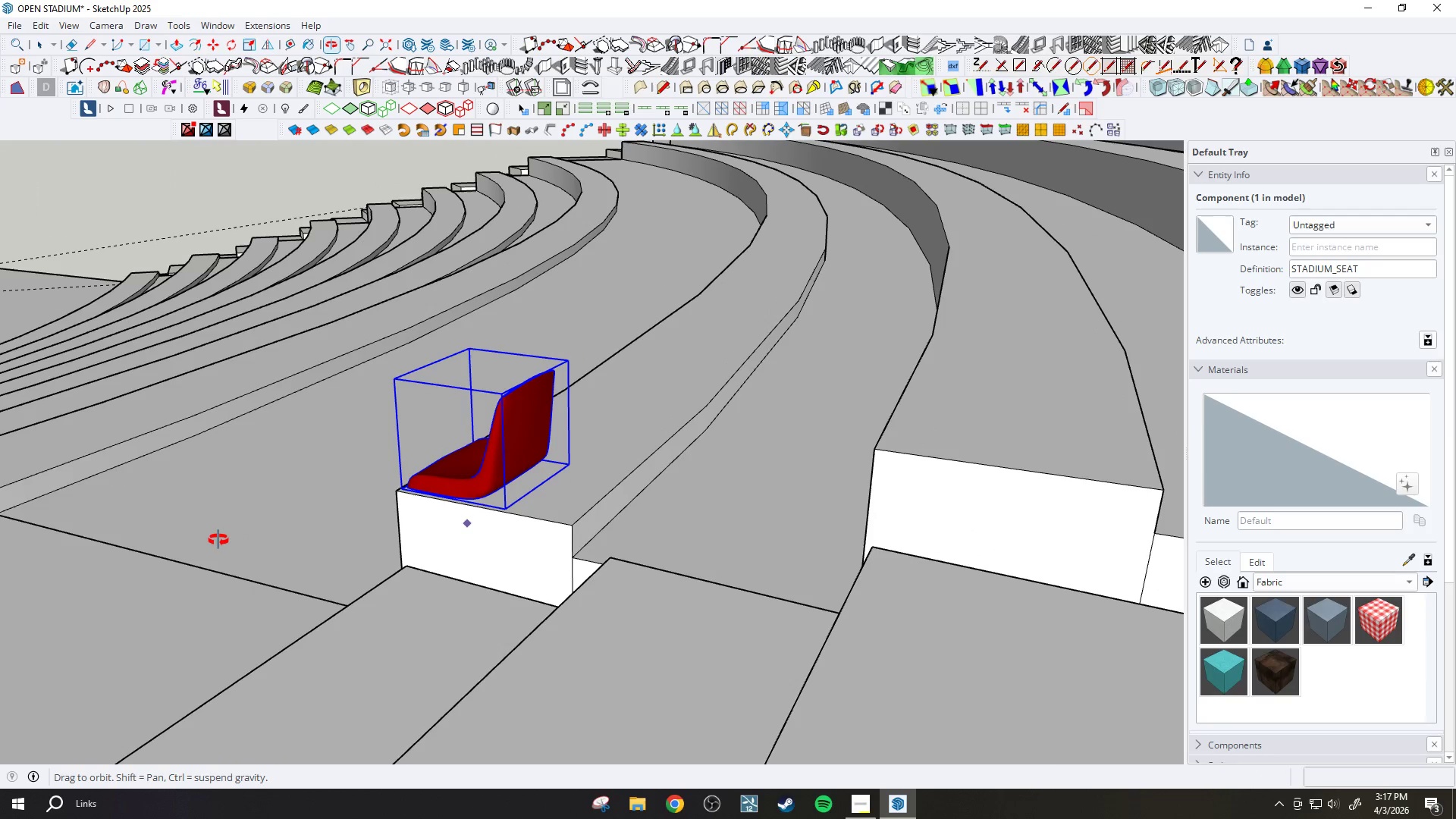 
scroll: coordinate [590, 604], scroll_direction: down, amount: 13.0
 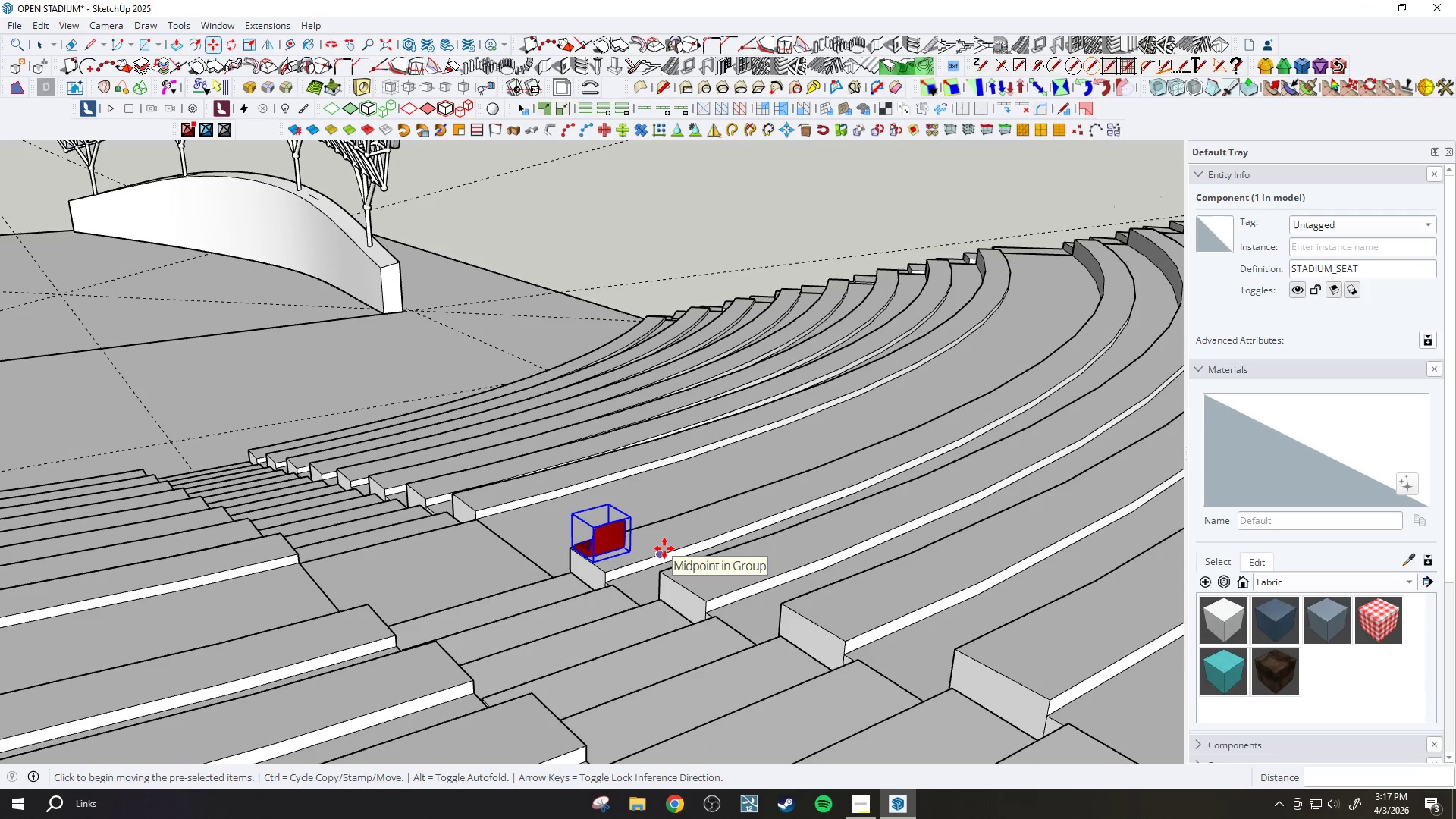 
wait(11.81)
 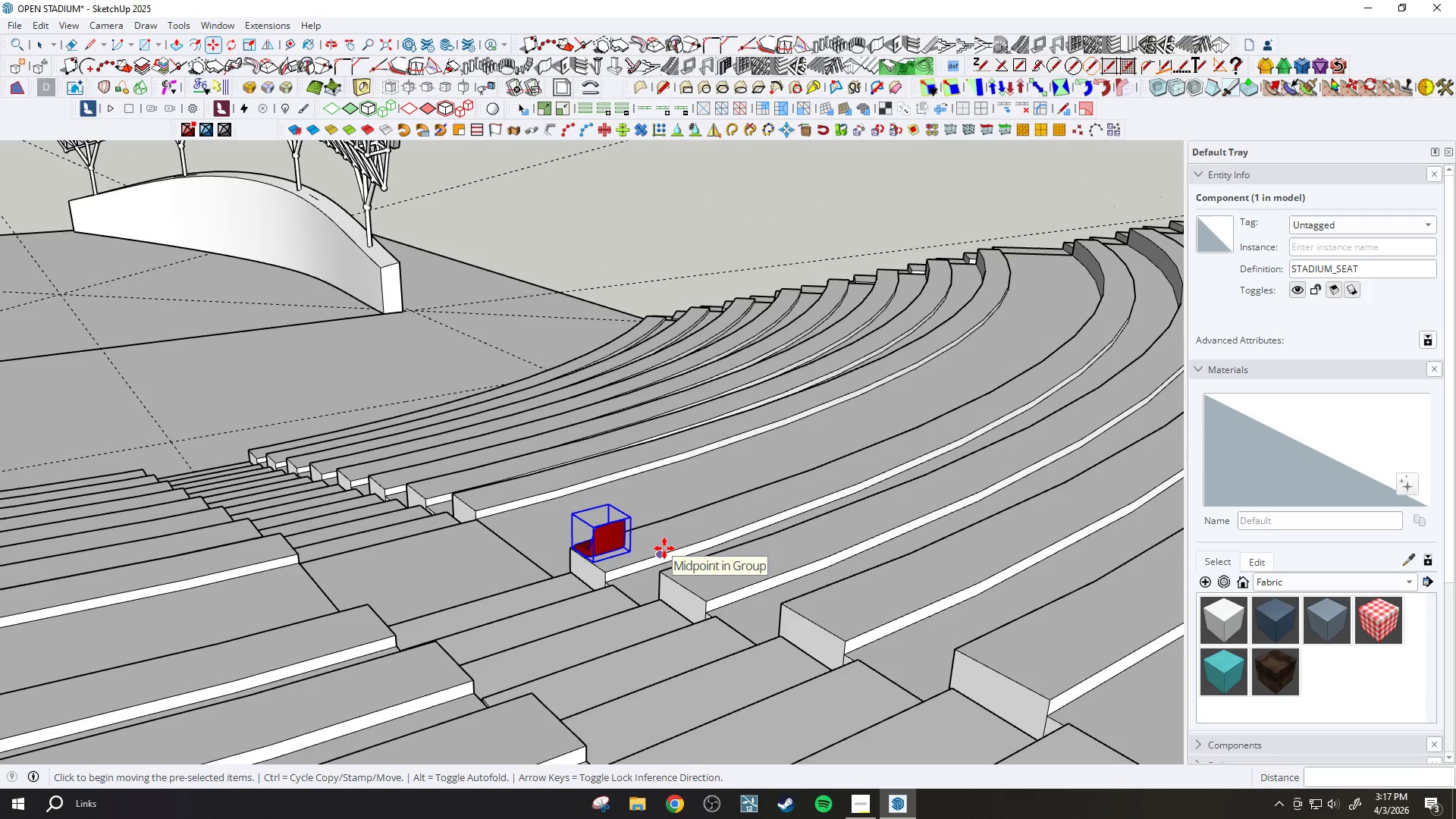 
scroll: coordinate [657, 538], scroll_direction: down, amount: 14.0
 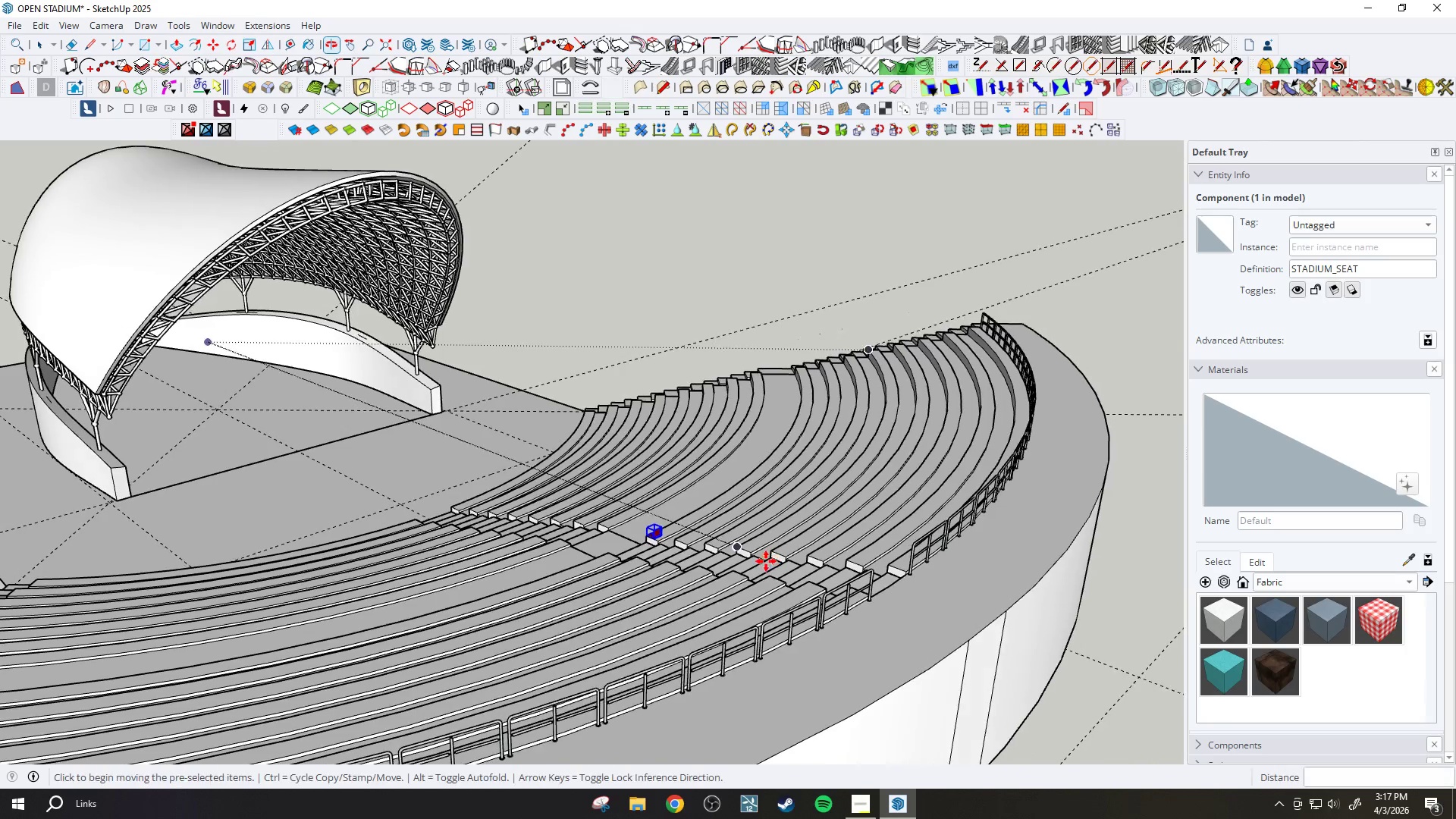 
key(Space)
 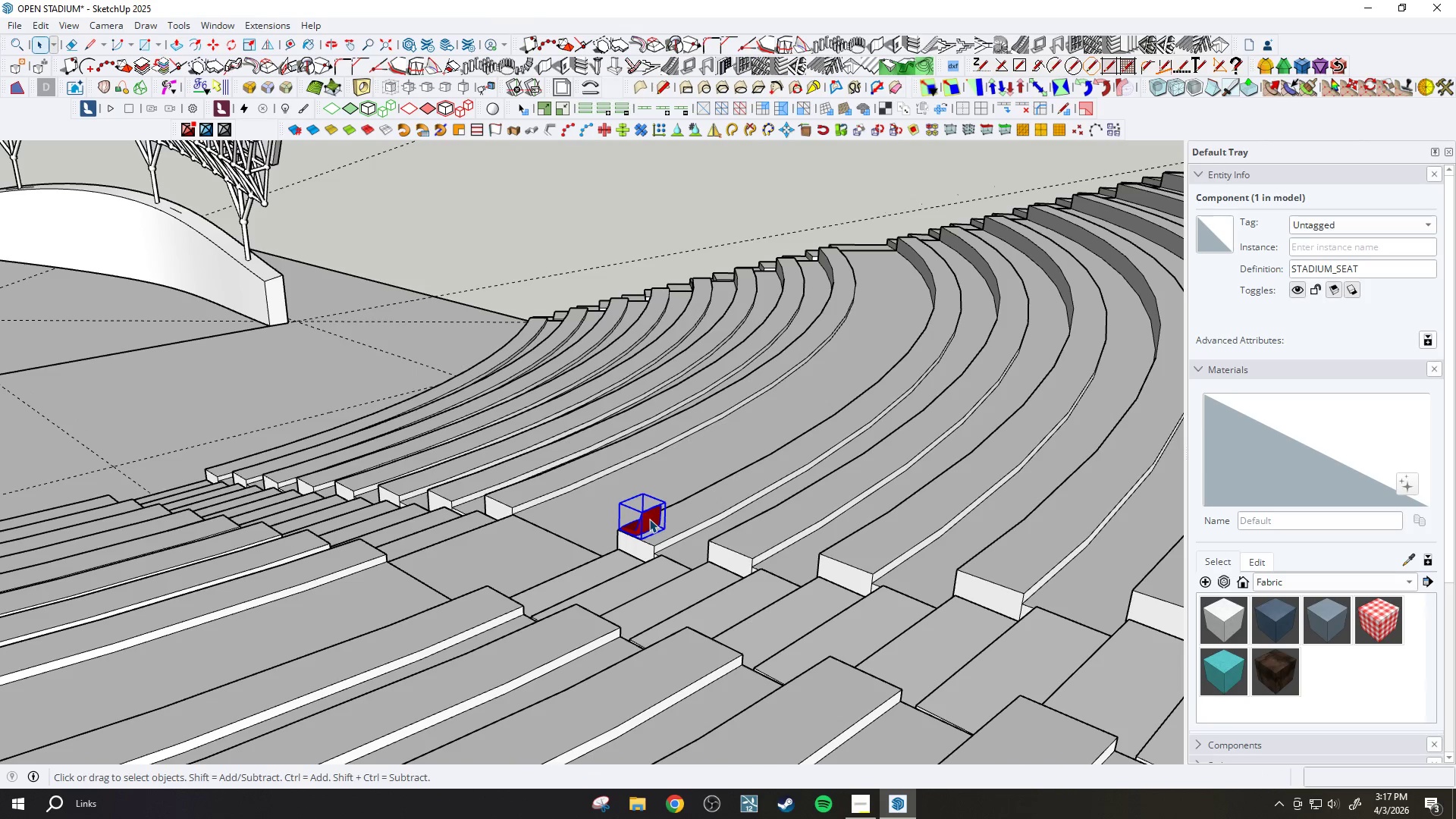 
scroll: coordinate [649, 519], scroll_direction: up, amount: 11.0
 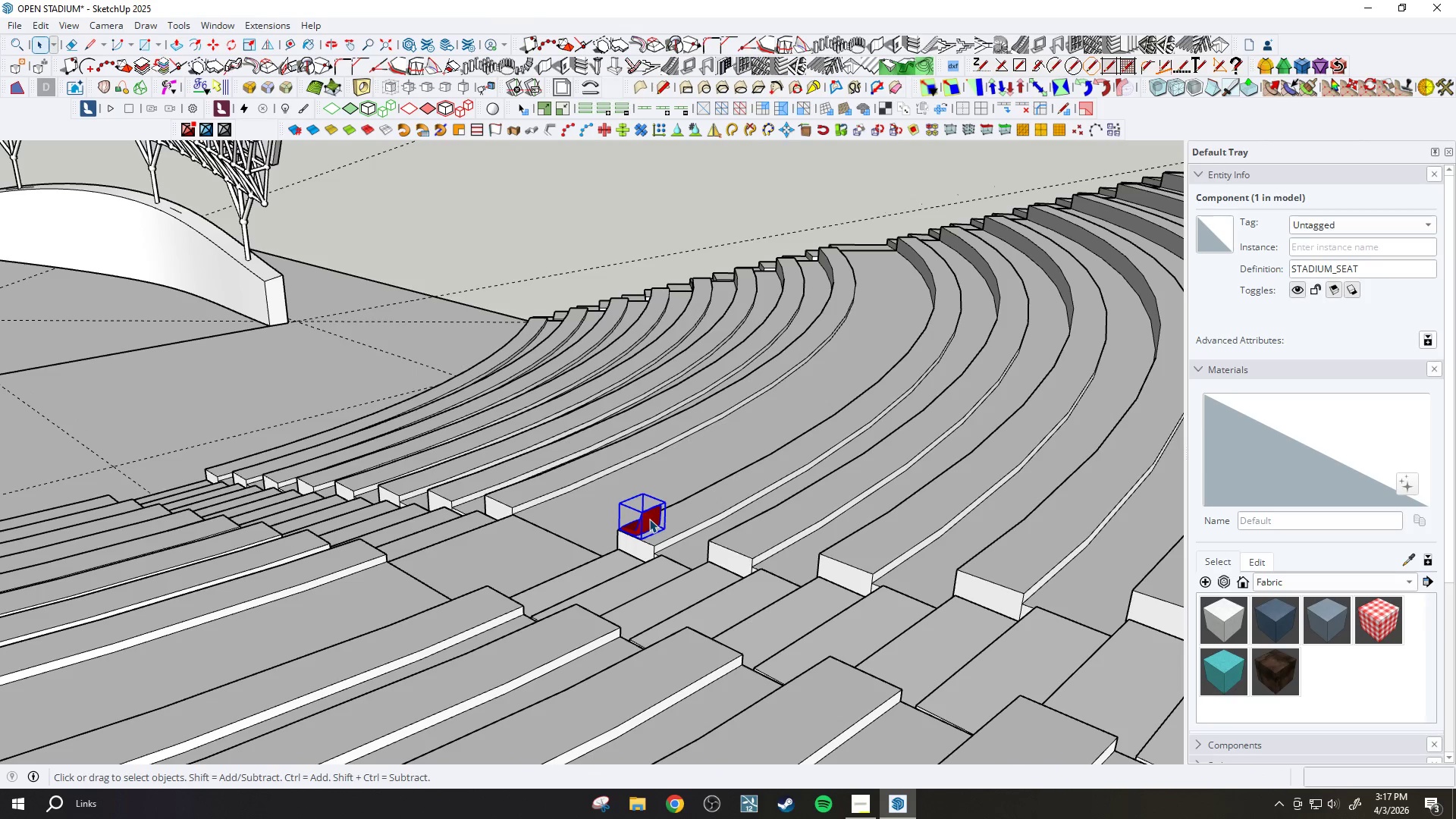 
key(Delete)
 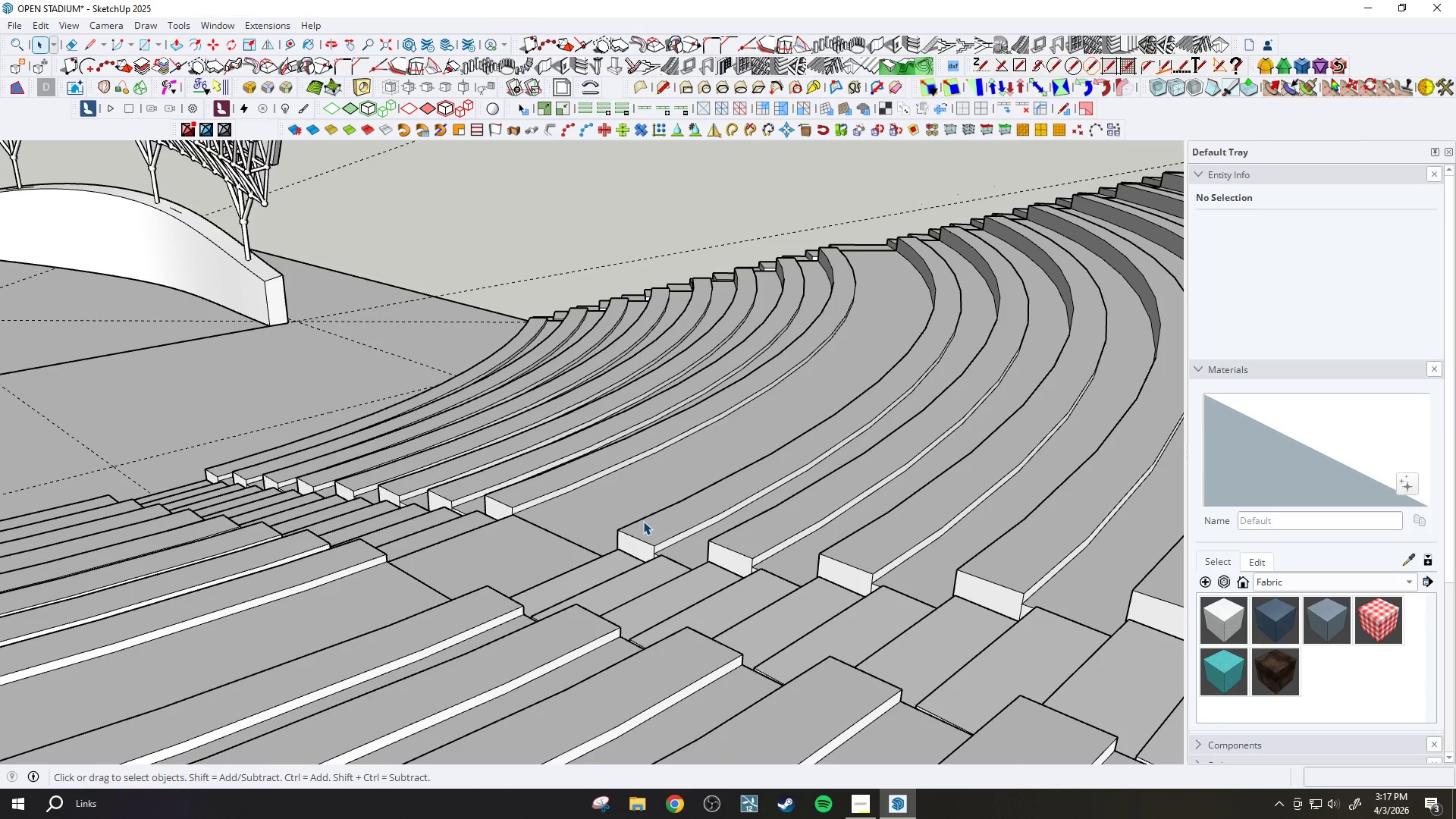 
scroll: coordinate [814, 474], scroll_direction: down, amount: 4.0
 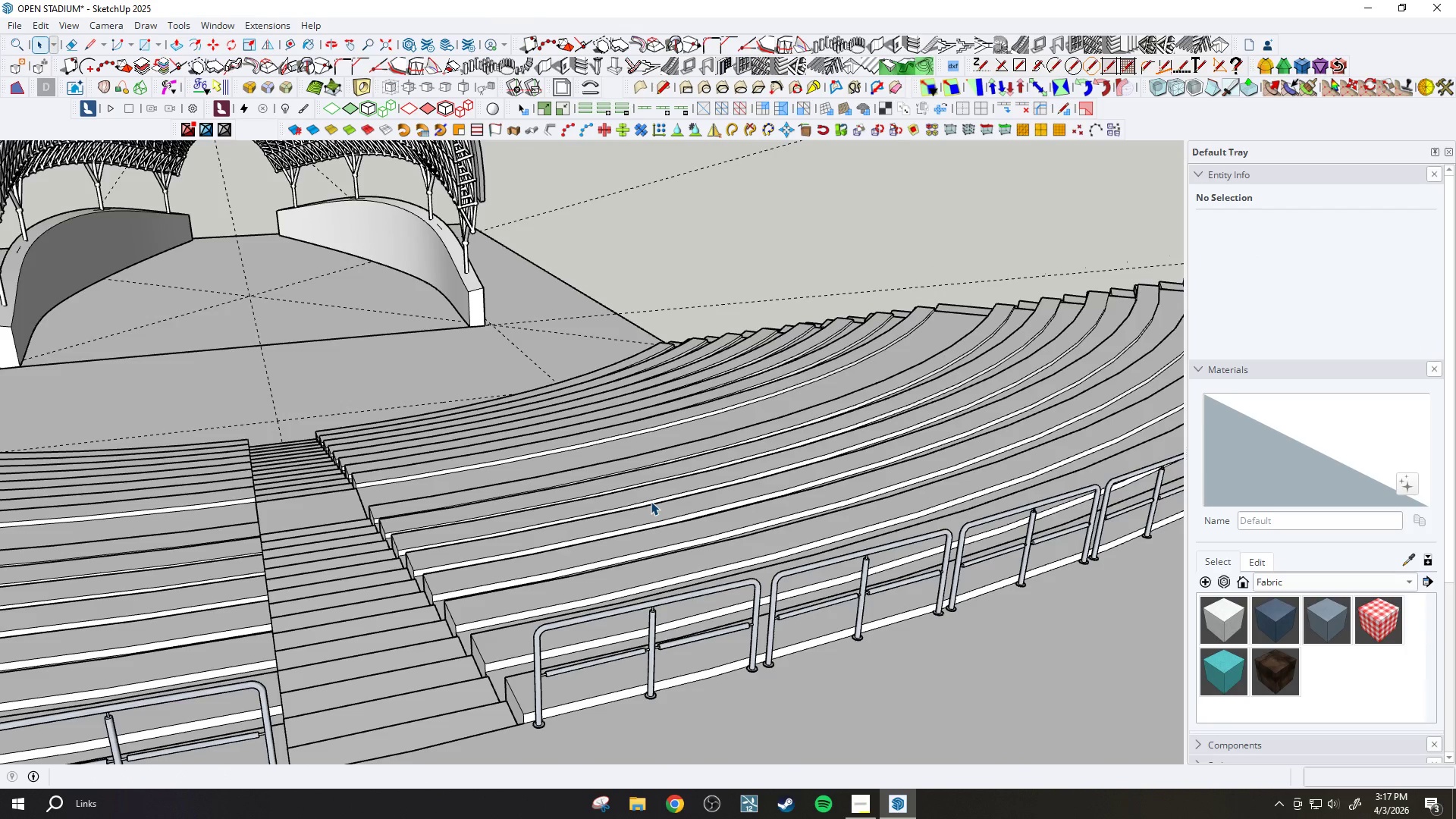 
key(H)
 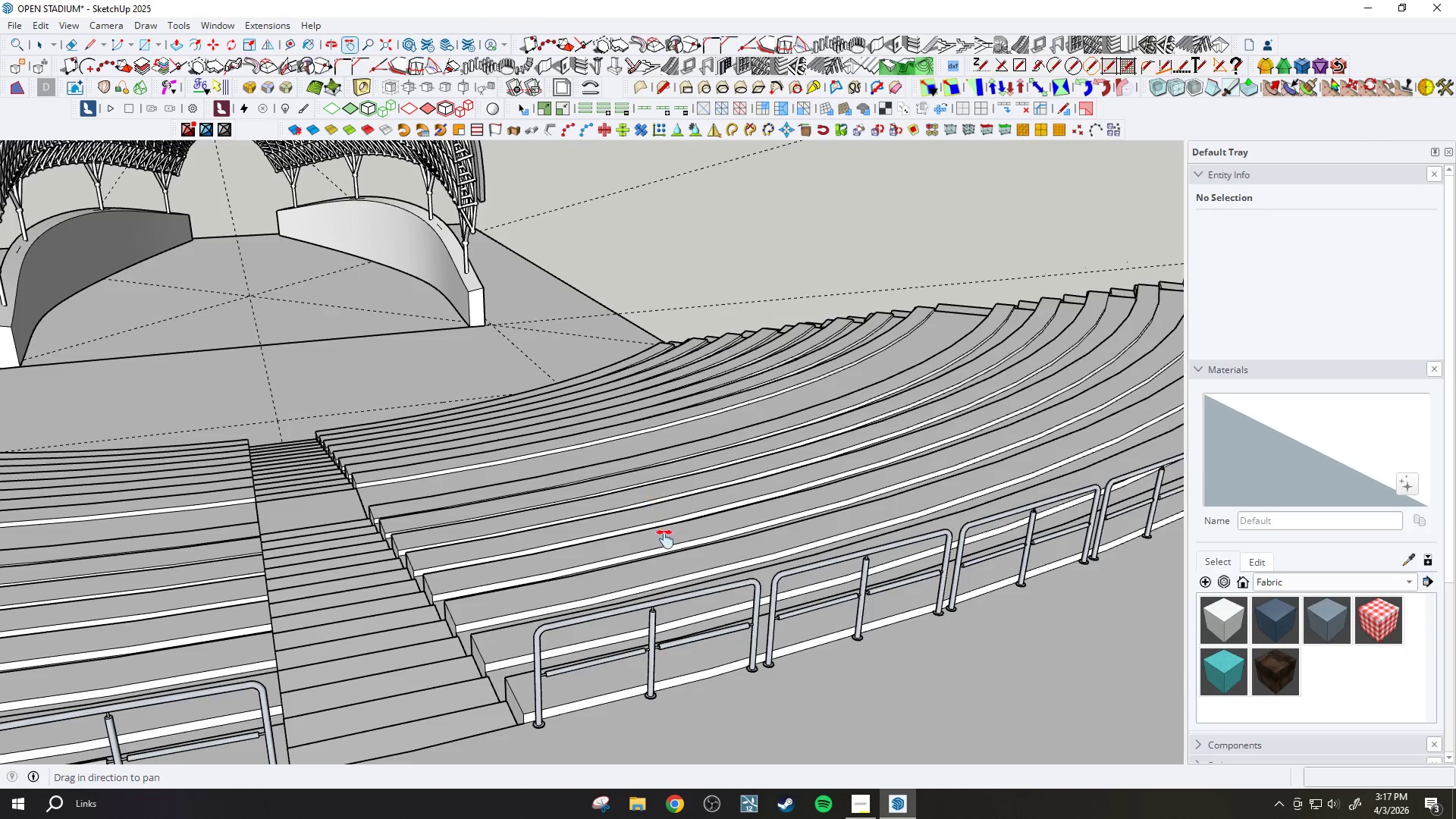 
left_click_drag(start_coordinate=[359, 438], to_coordinate=[523, 503])
 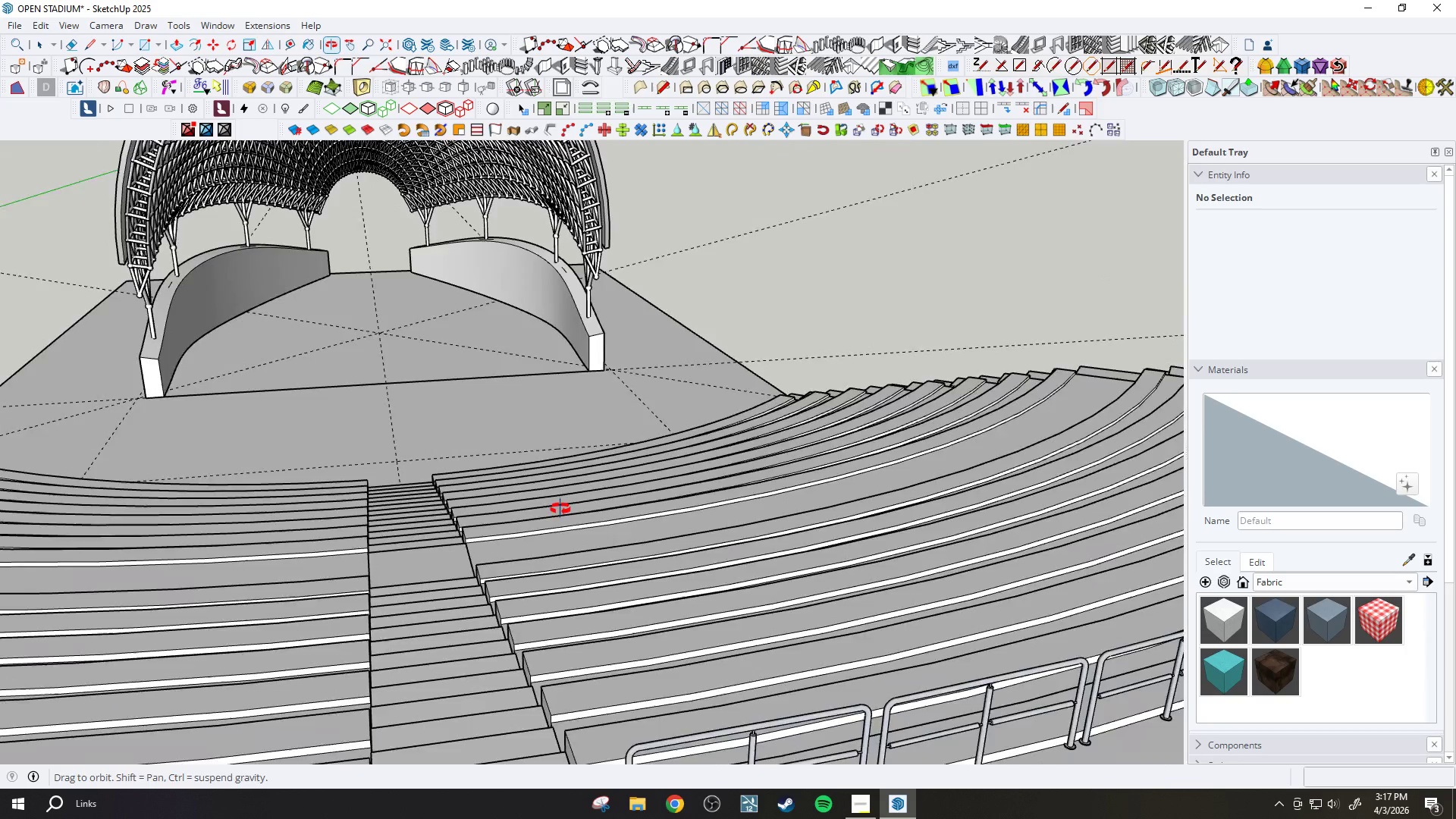 
left_click_drag(start_coordinate=[452, 498], to_coordinate=[590, 546])
 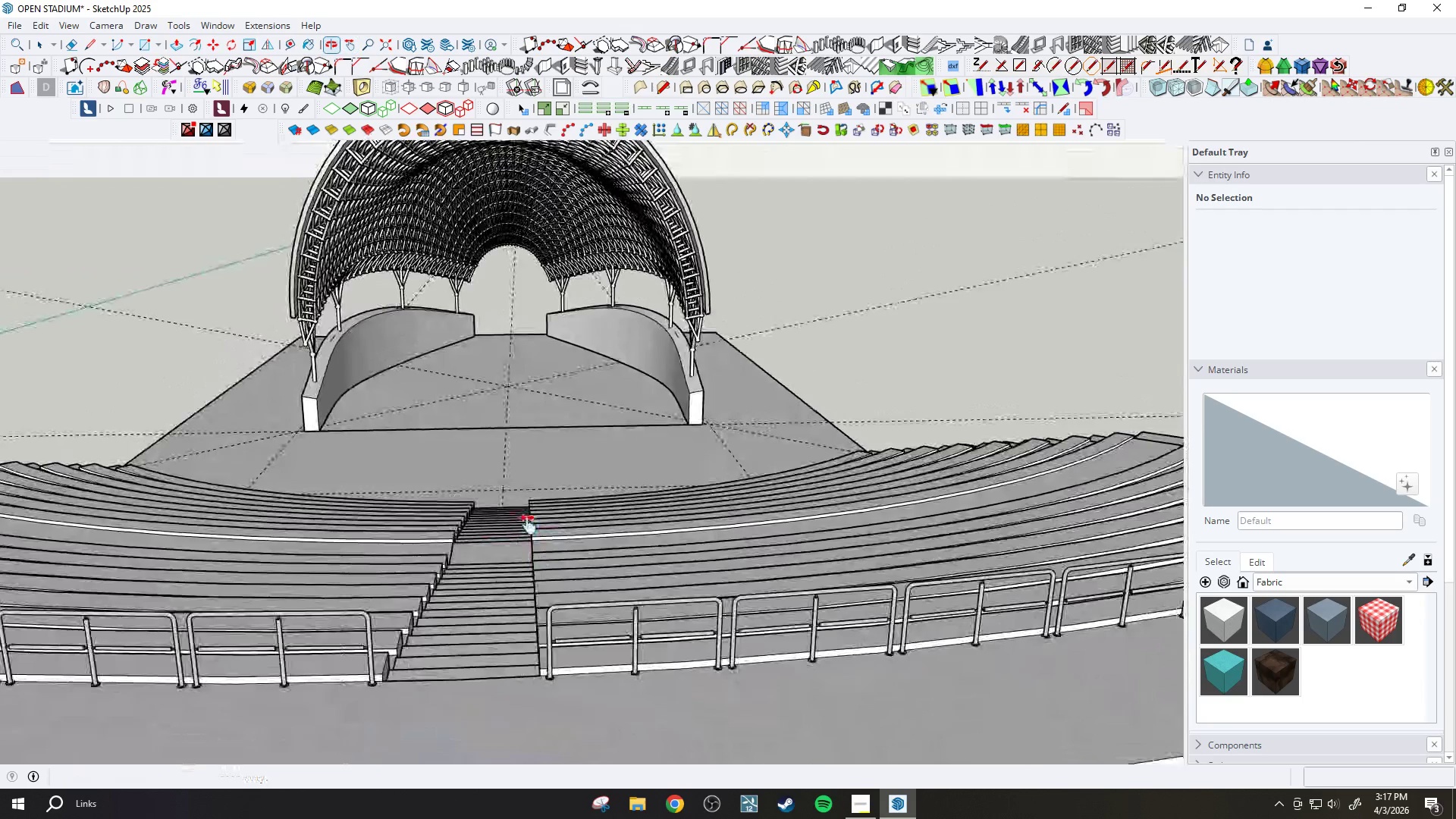 
scroll: coordinate [532, 500], scroll_direction: down, amount: 2.0
 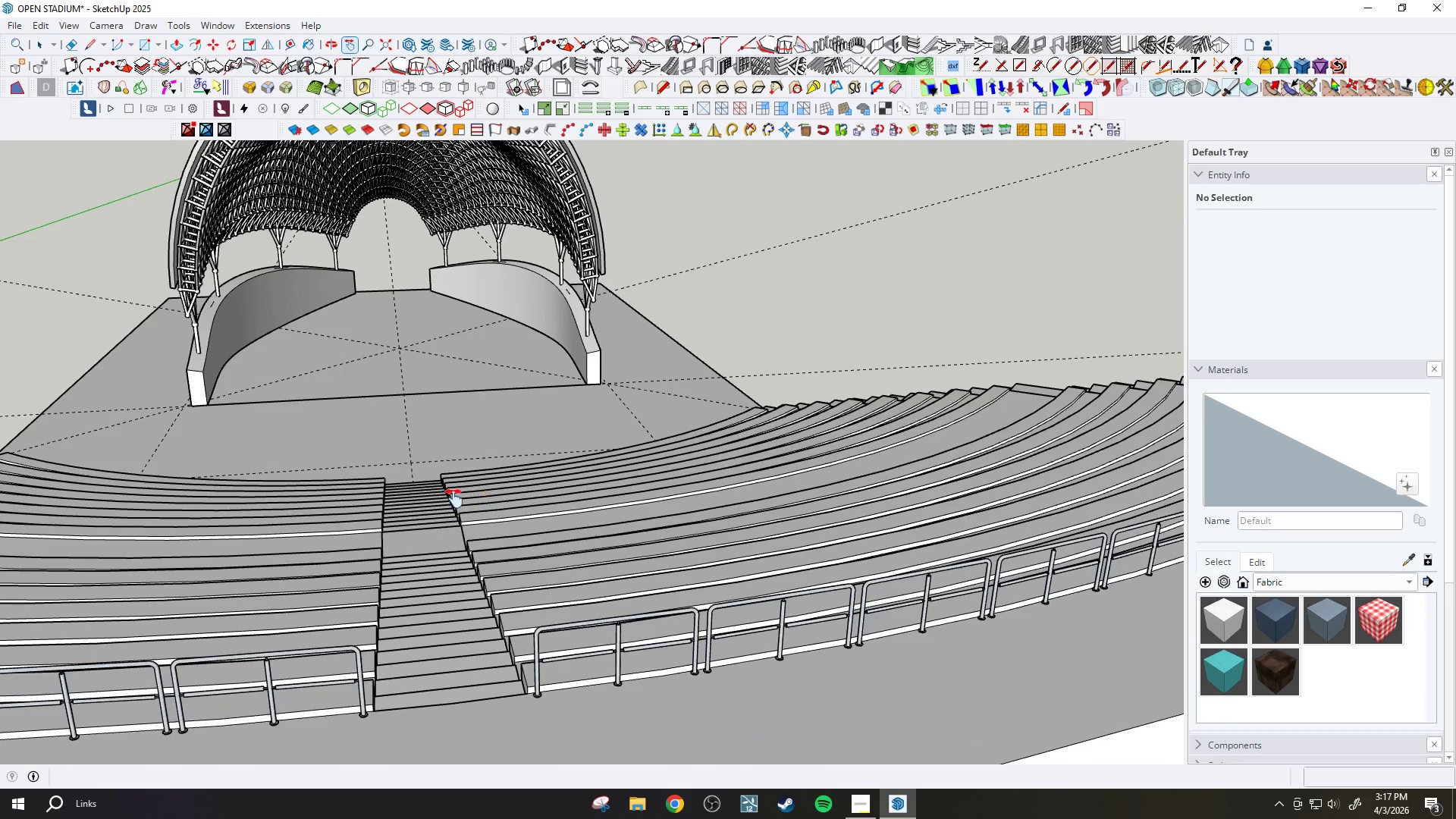 
left_click_drag(start_coordinate=[495, 494], to_coordinate=[560, 598])
 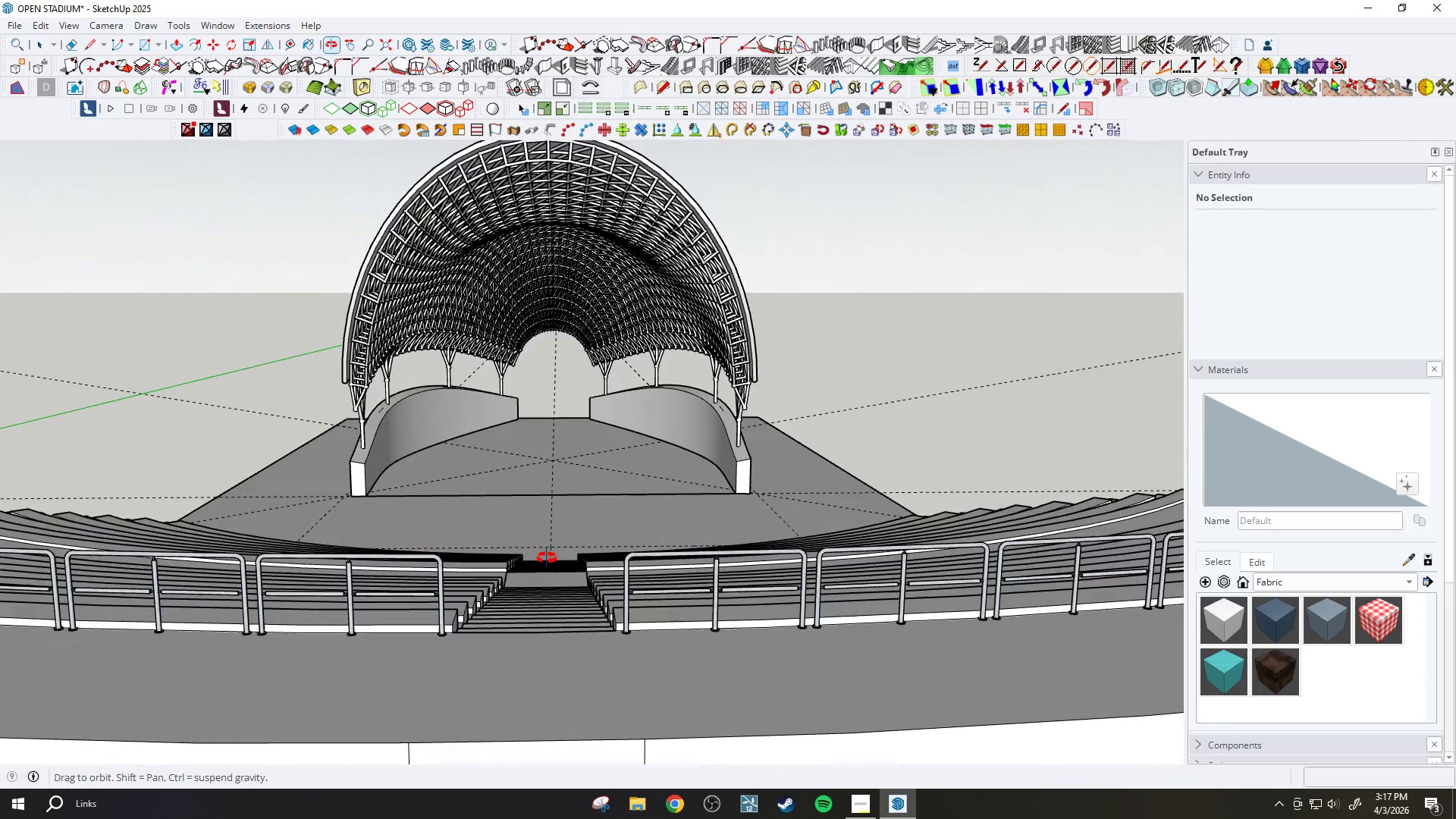 
left_click_drag(start_coordinate=[563, 615], to_coordinate=[655, 590])
 